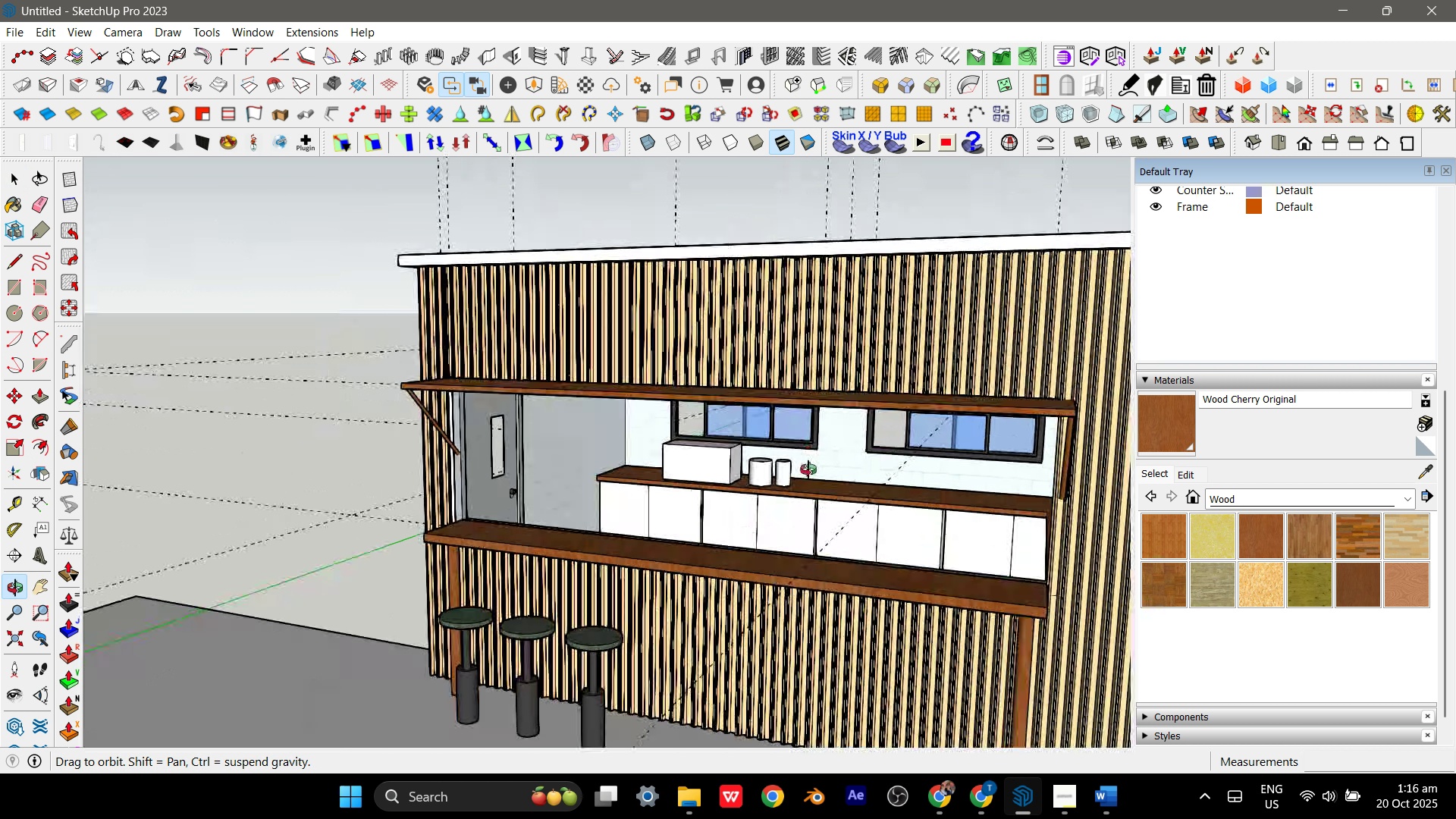 
scroll: coordinate [728, 504], scroll_direction: up, amount: 5.0
 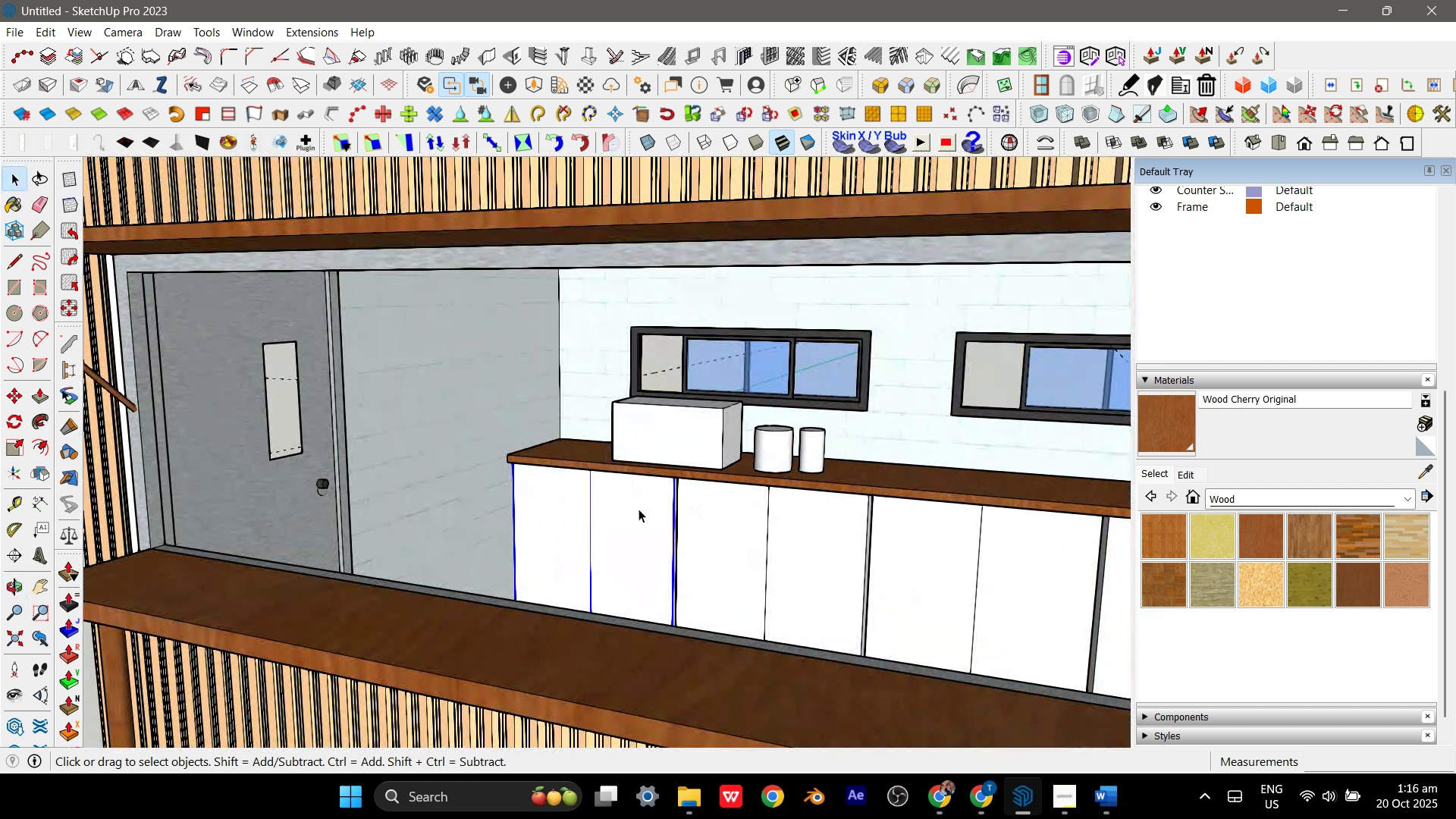 
double_click([639, 509])
 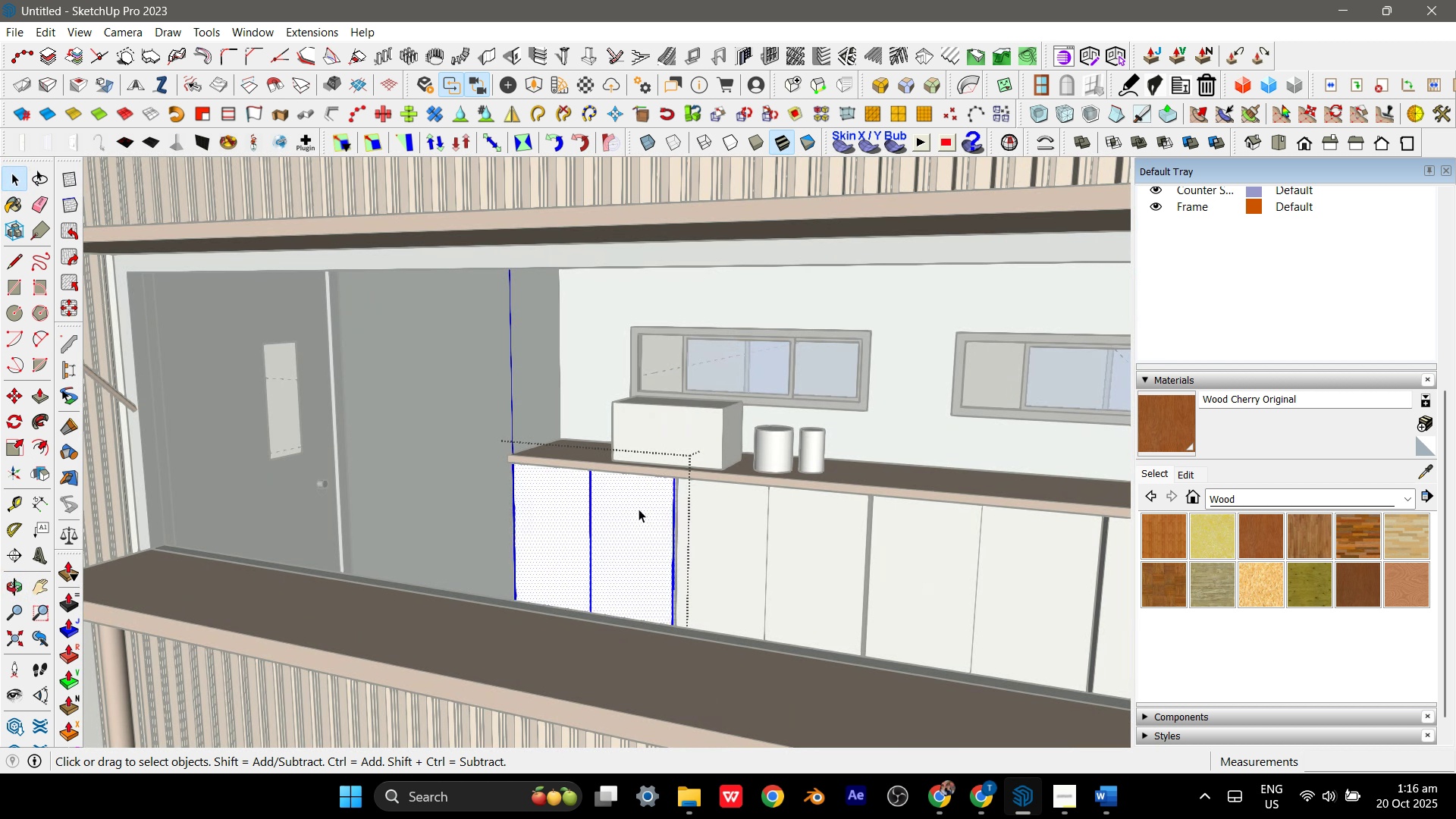 
triple_click([639, 509])
 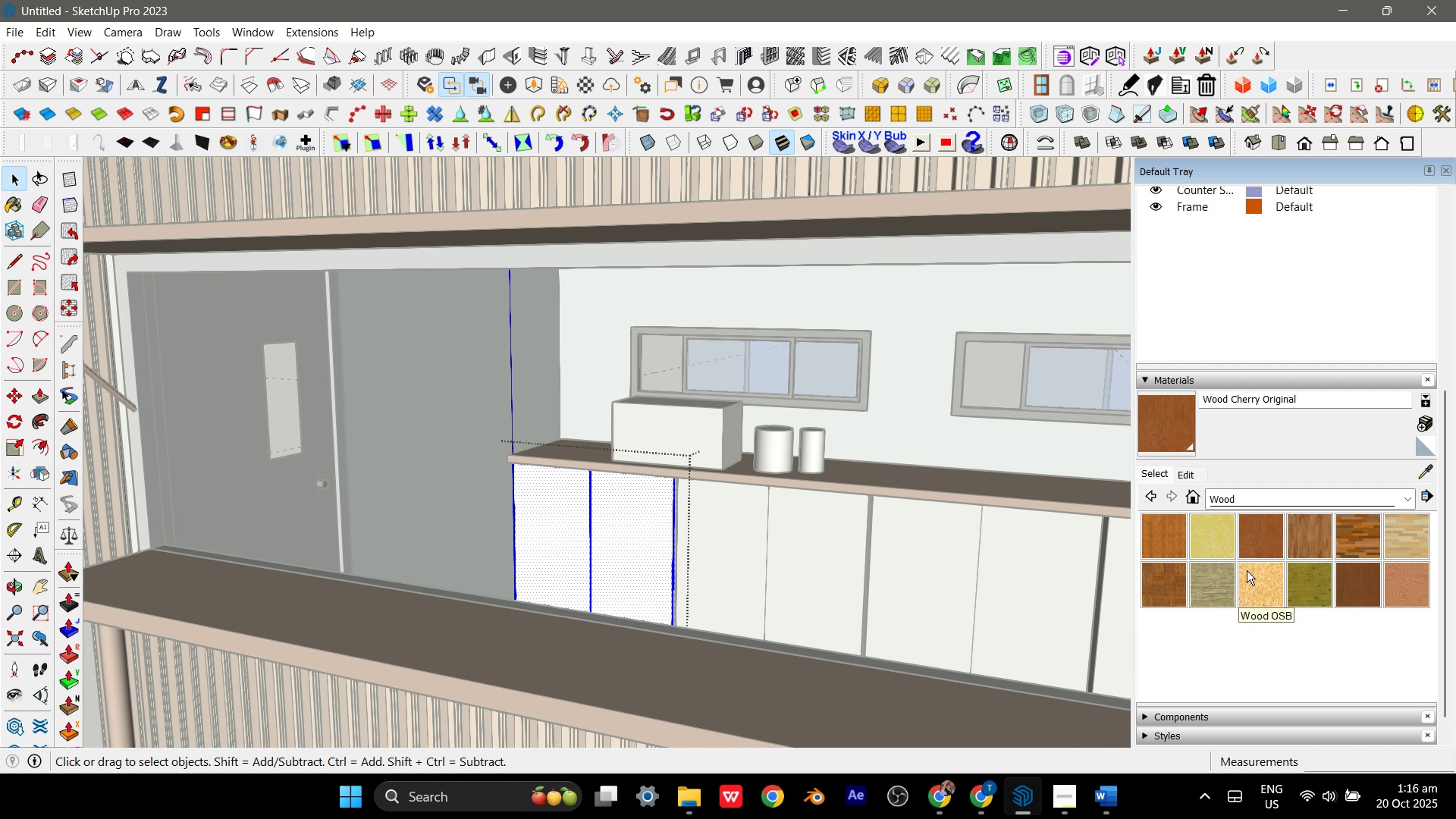 
mouse_move([1288, 536])
 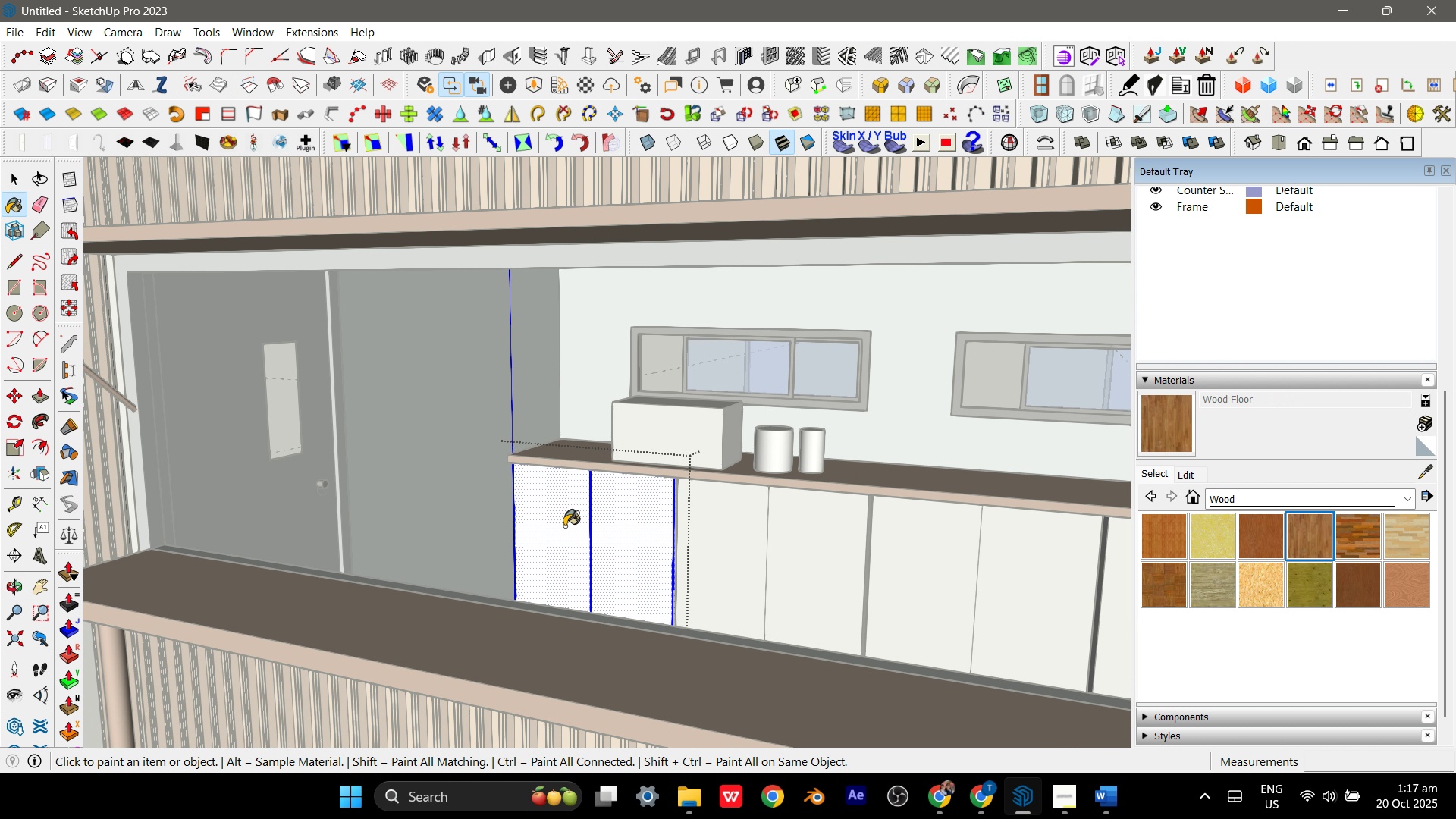 
double_click([564, 526])
 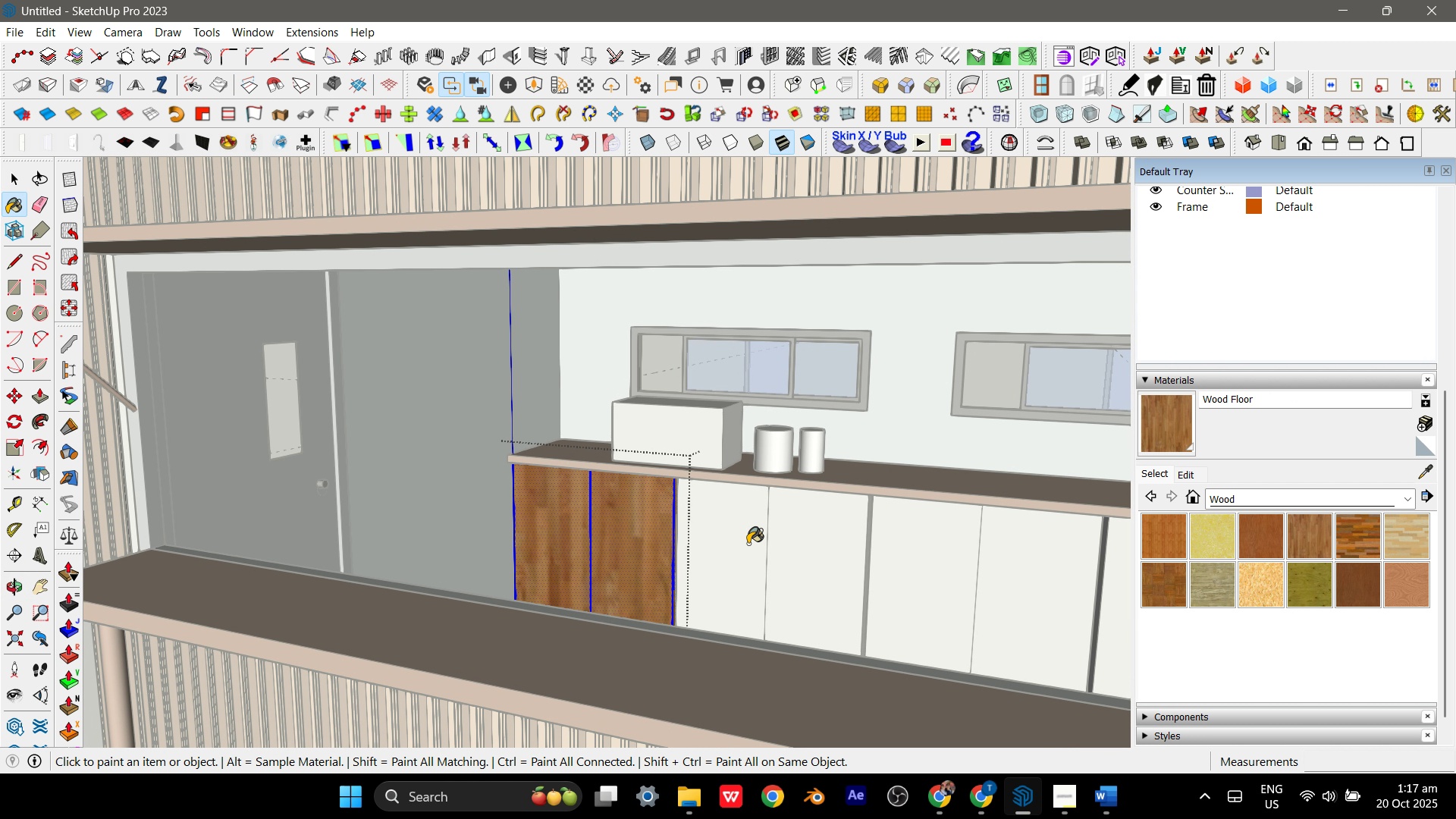 
key(Space)
 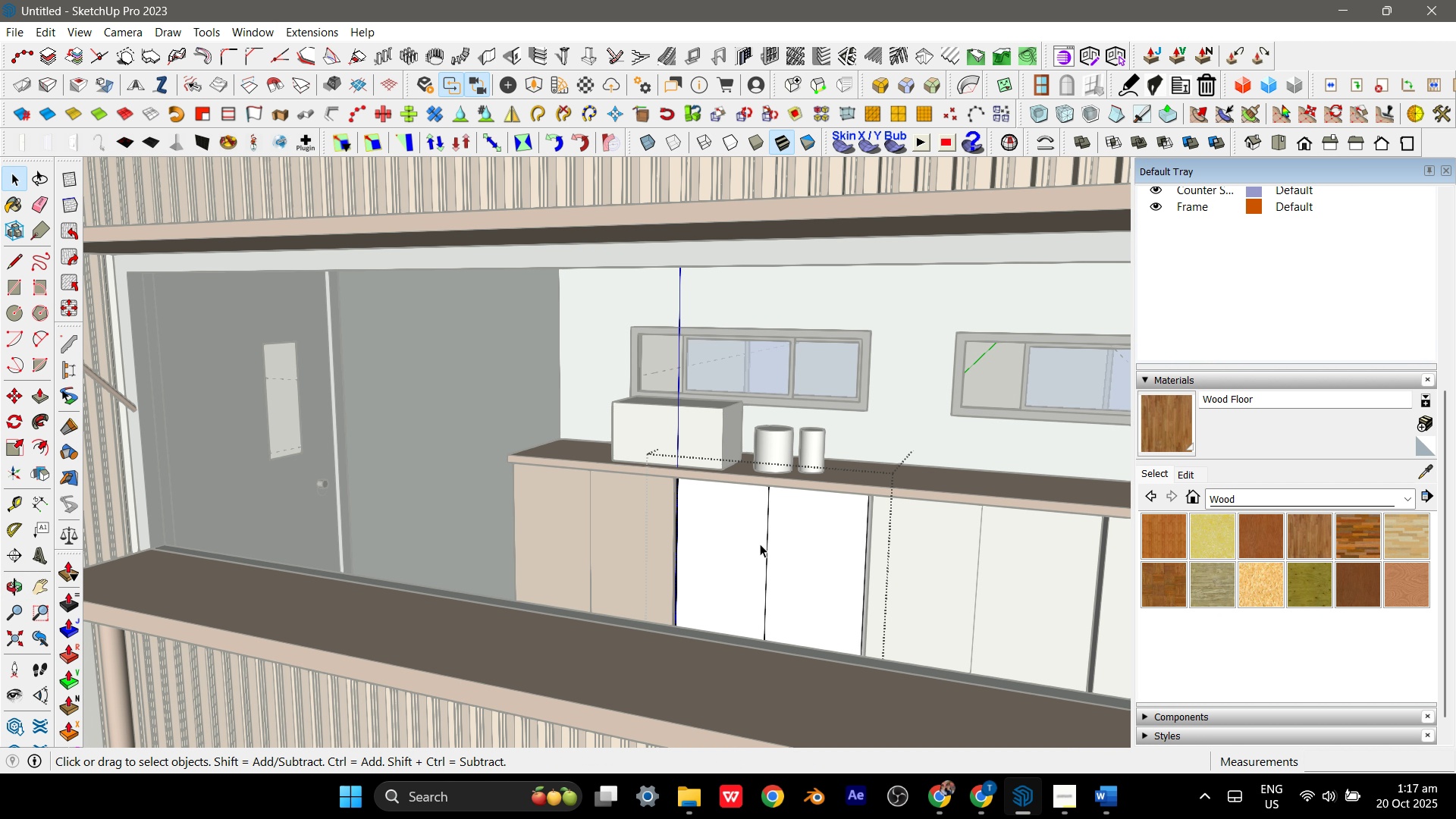 
double_click([760, 544])
 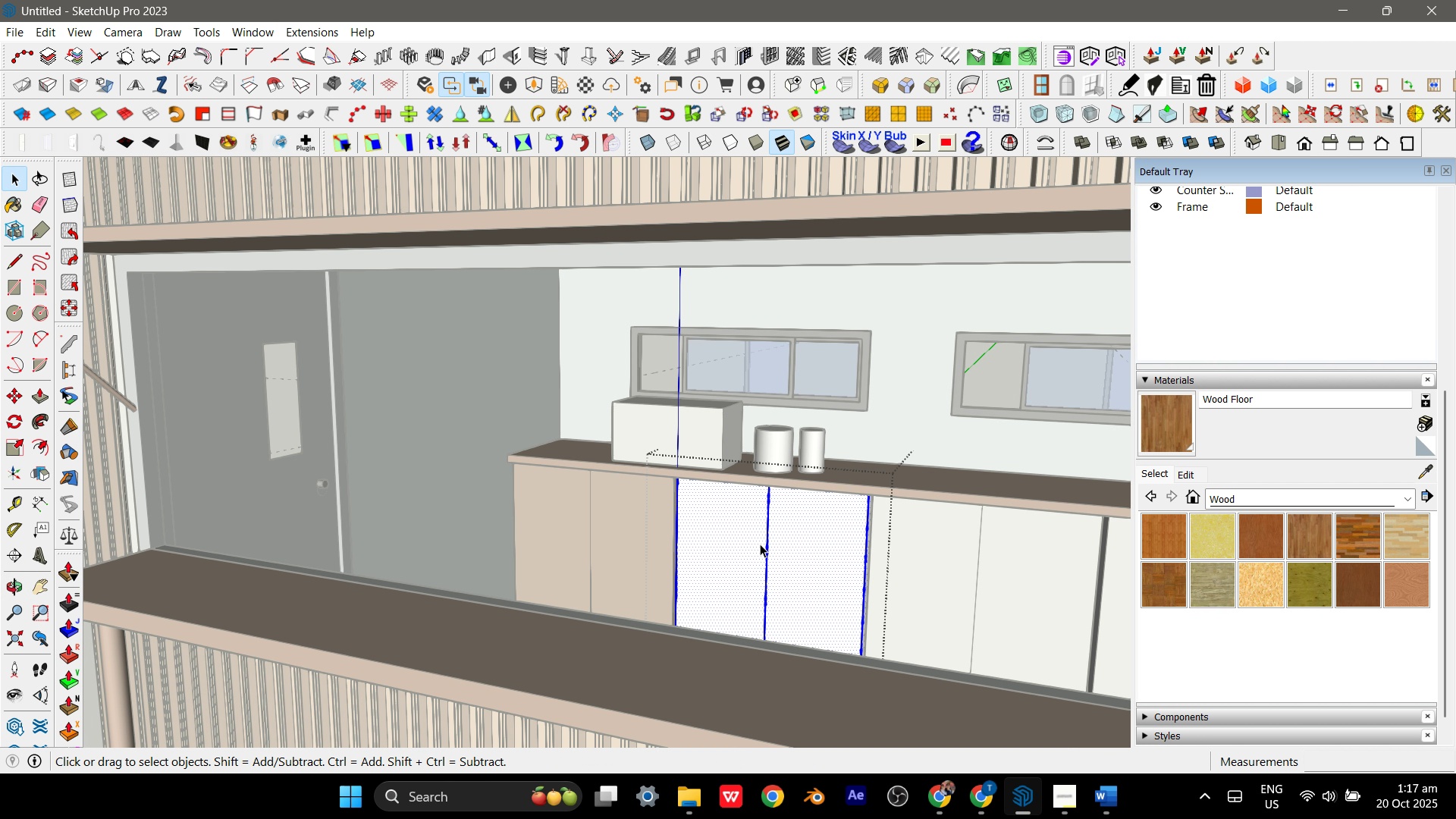 
triple_click([760, 544])
 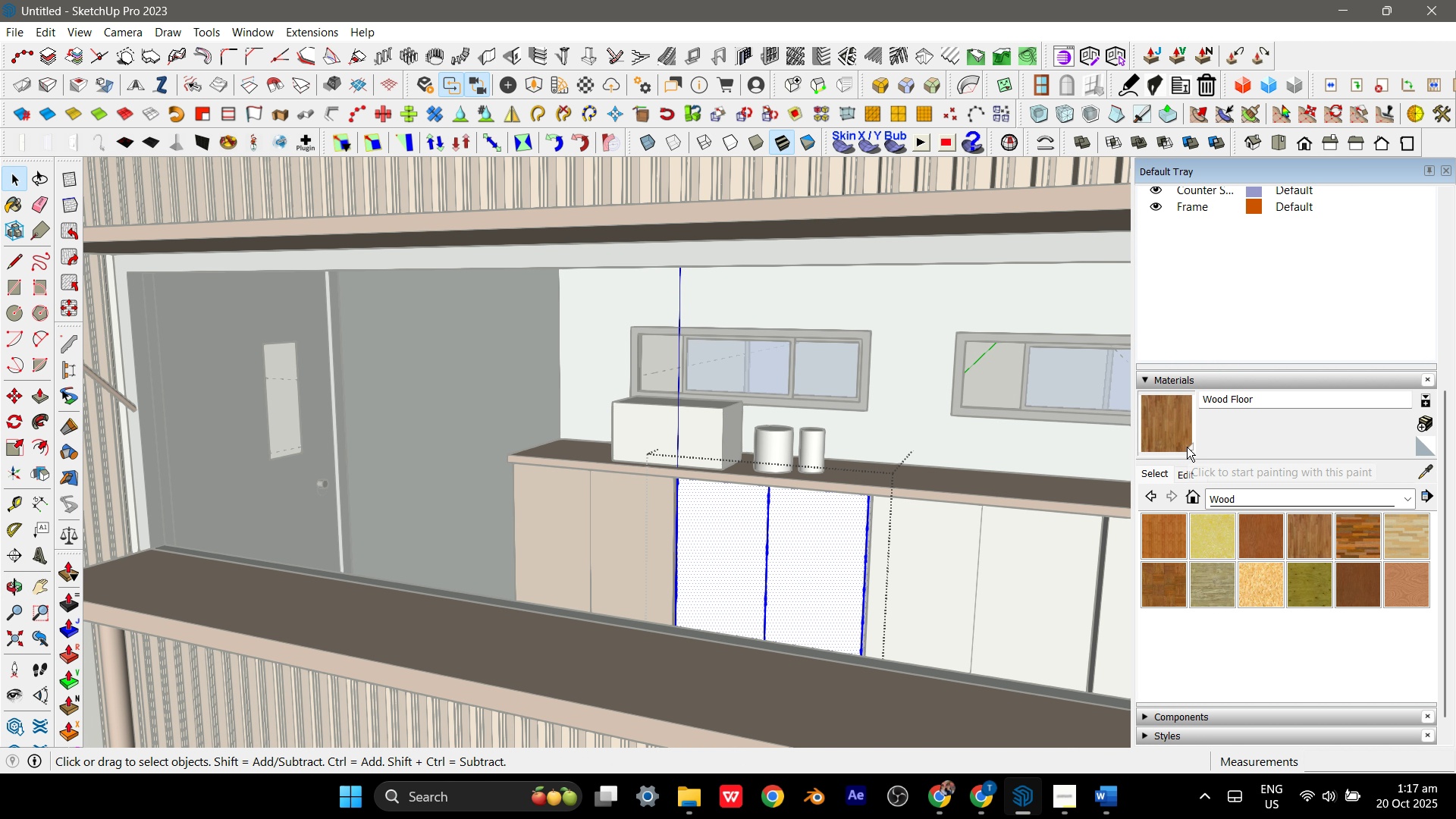 
double_click([755, 552])
 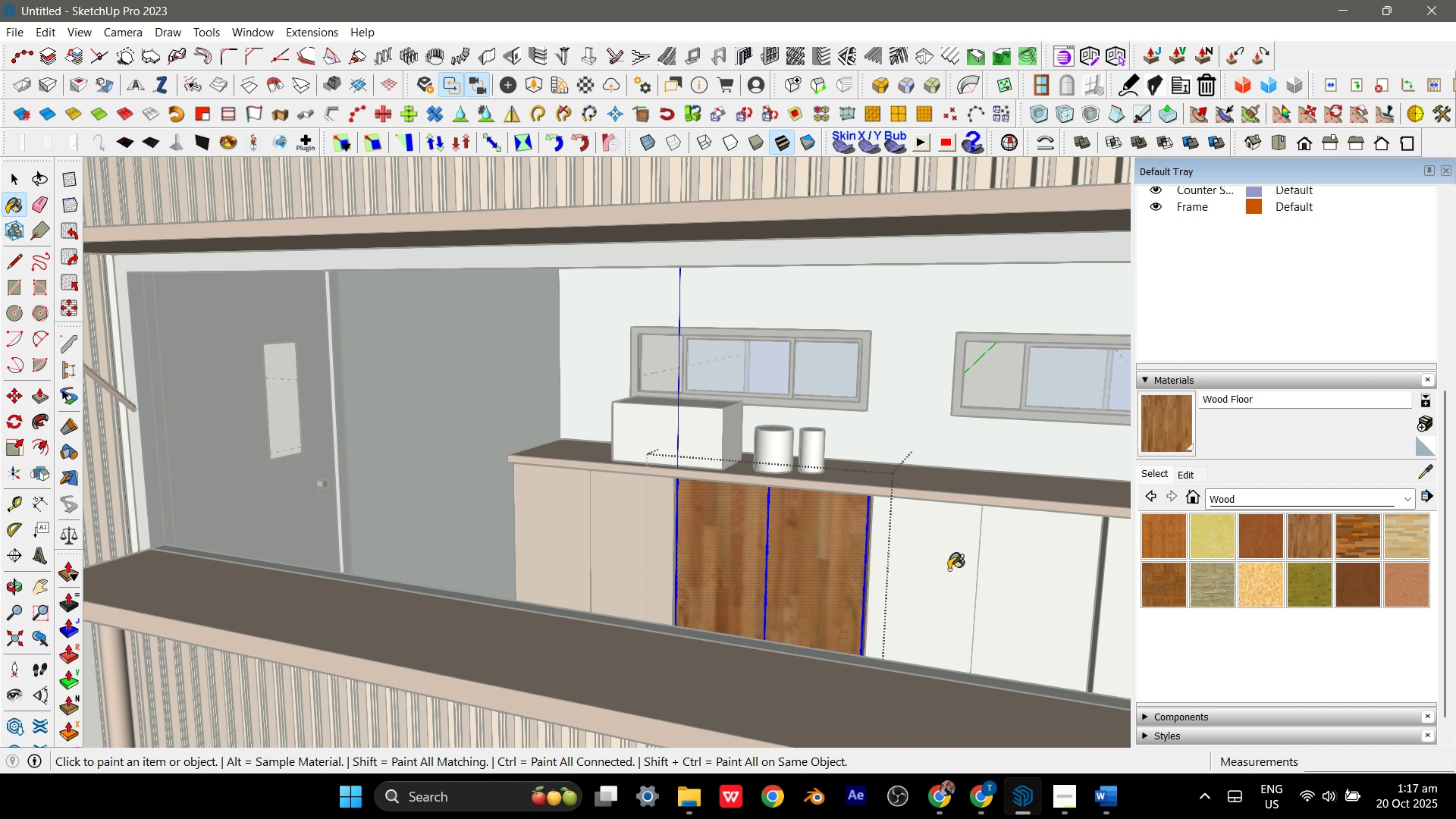 
key(Space)
 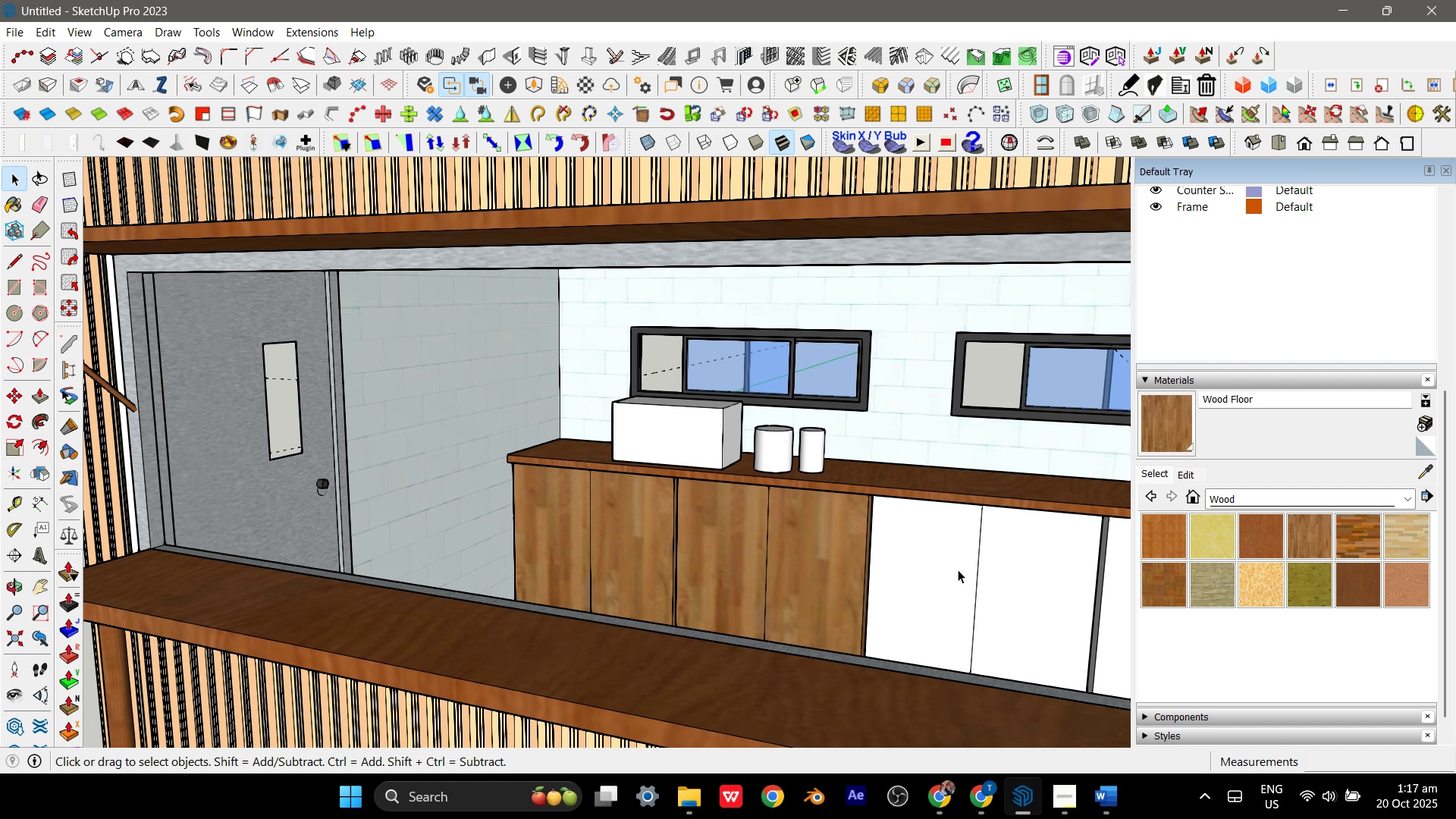 
double_click([958, 570])
 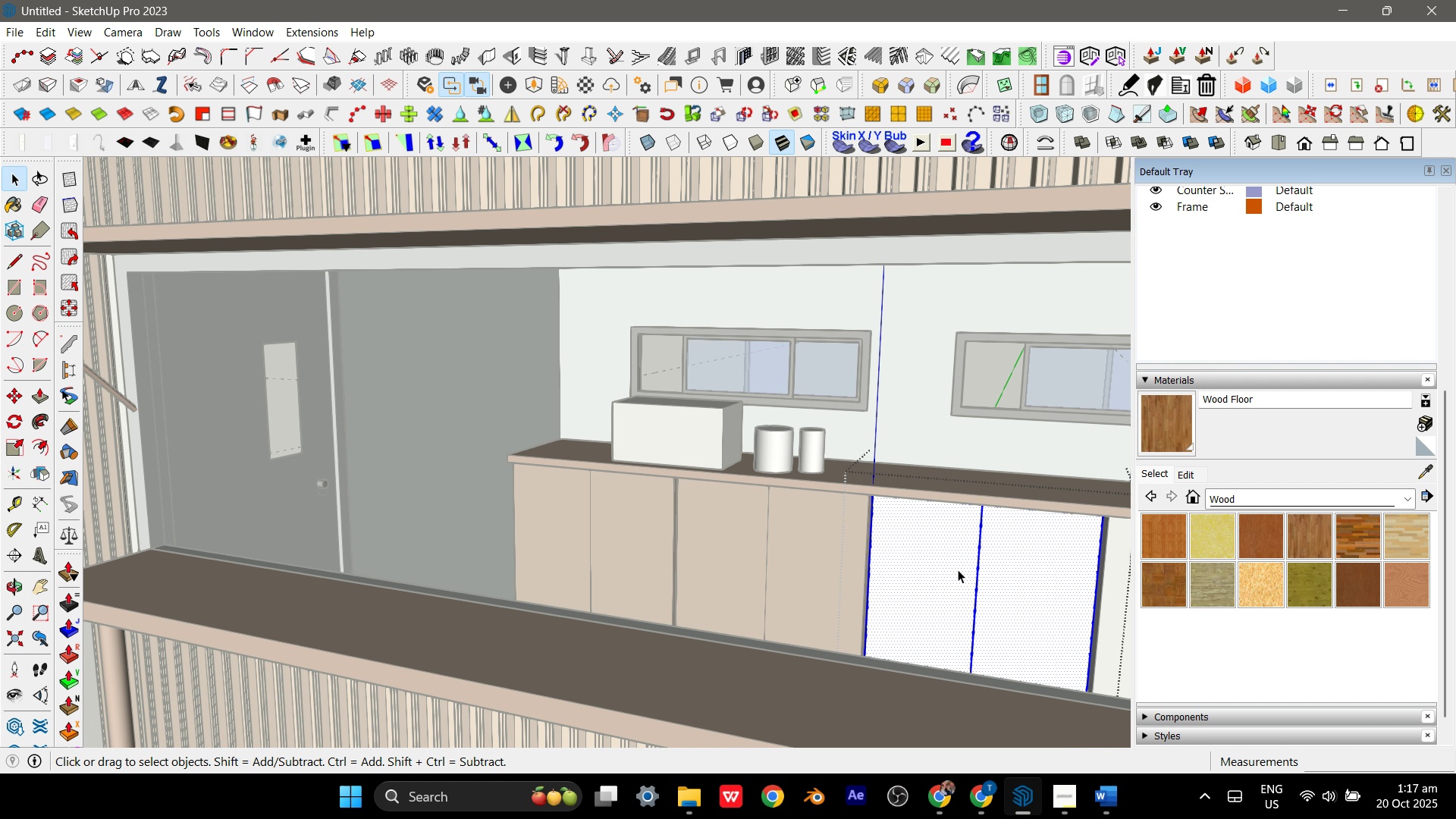 
triple_click([958, 570])
 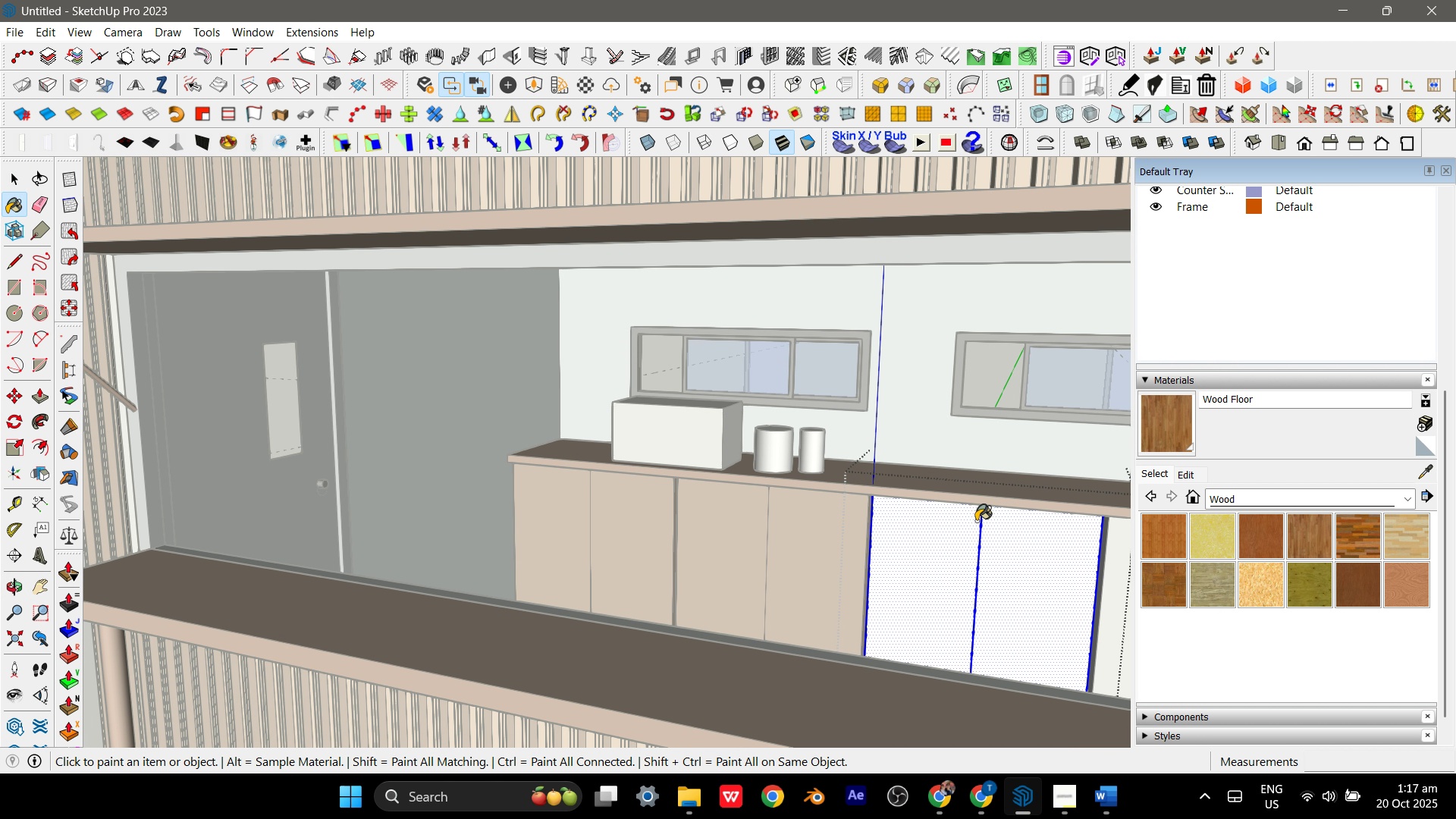 
double_click([952, 535])
 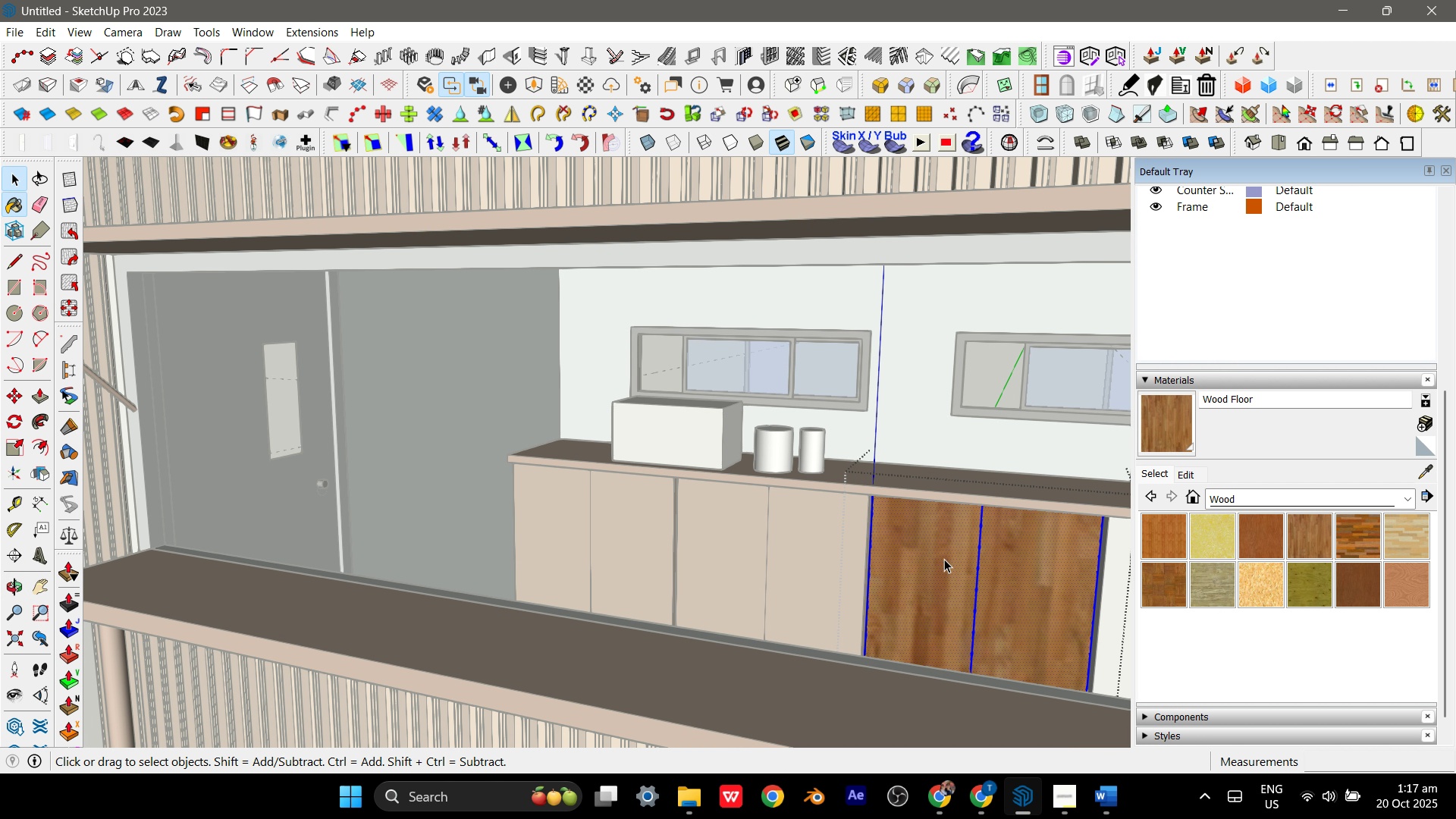 
key(Space)
 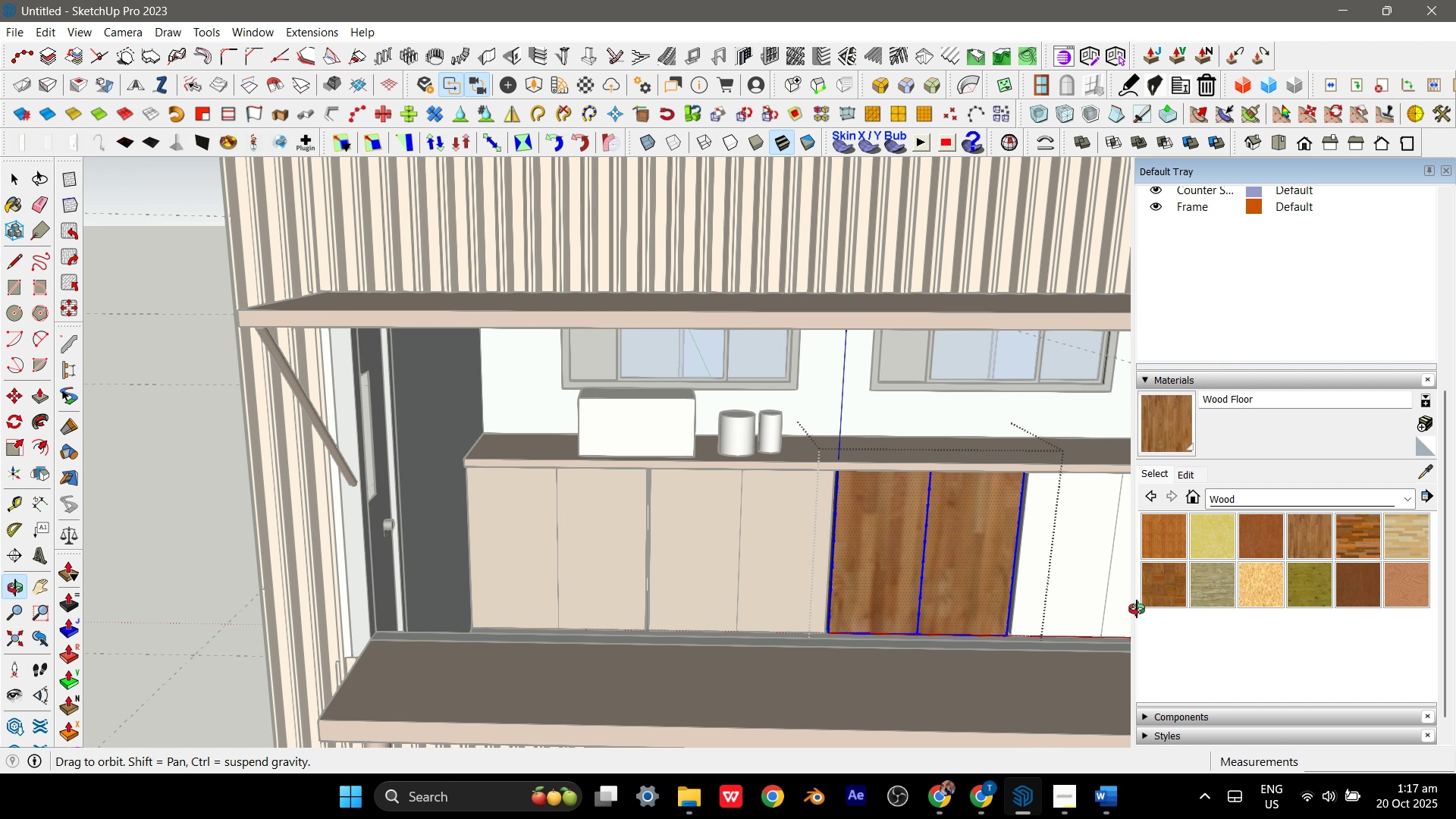 
key(Space)
 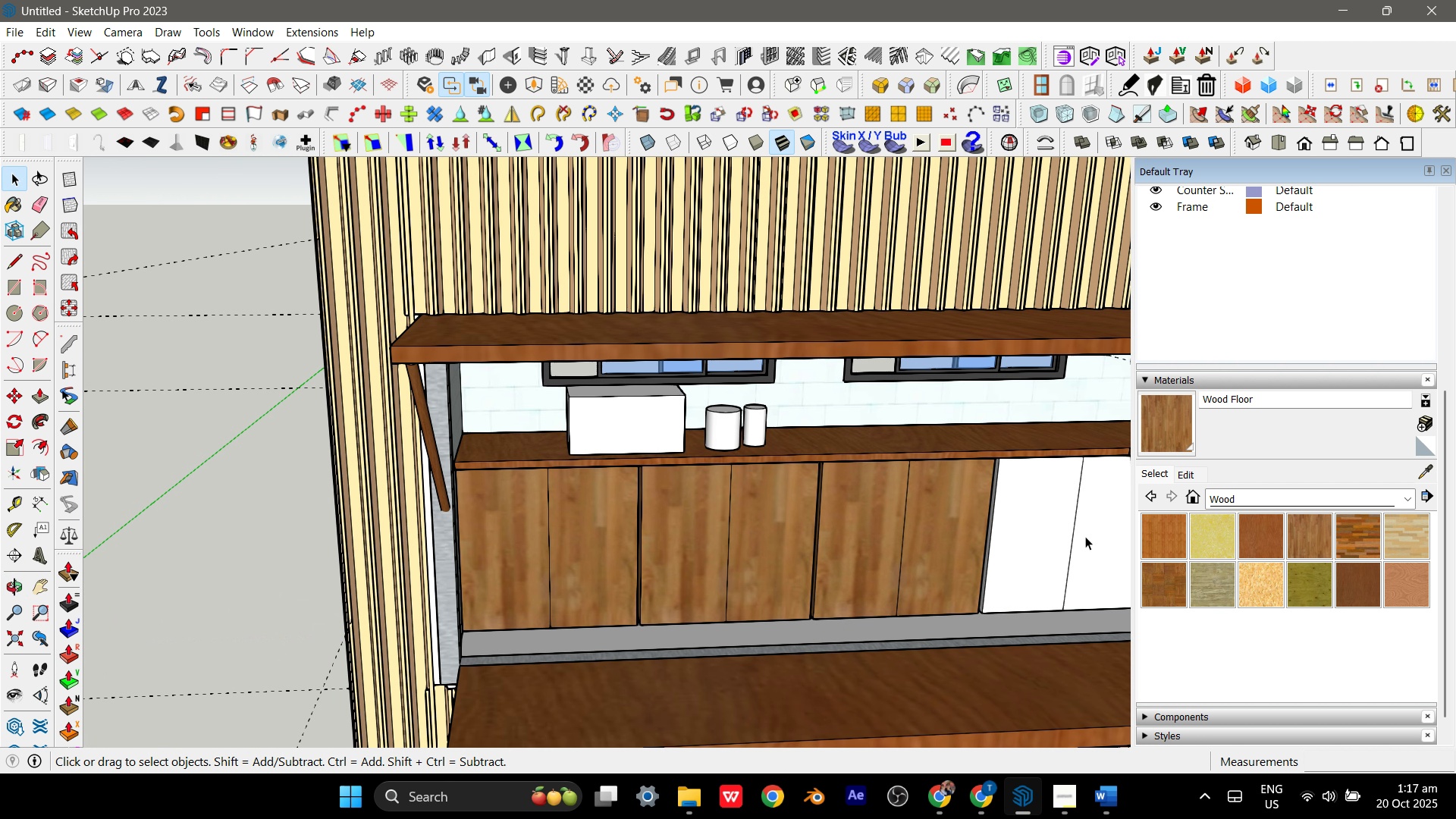 
double_click([1085, 536])
 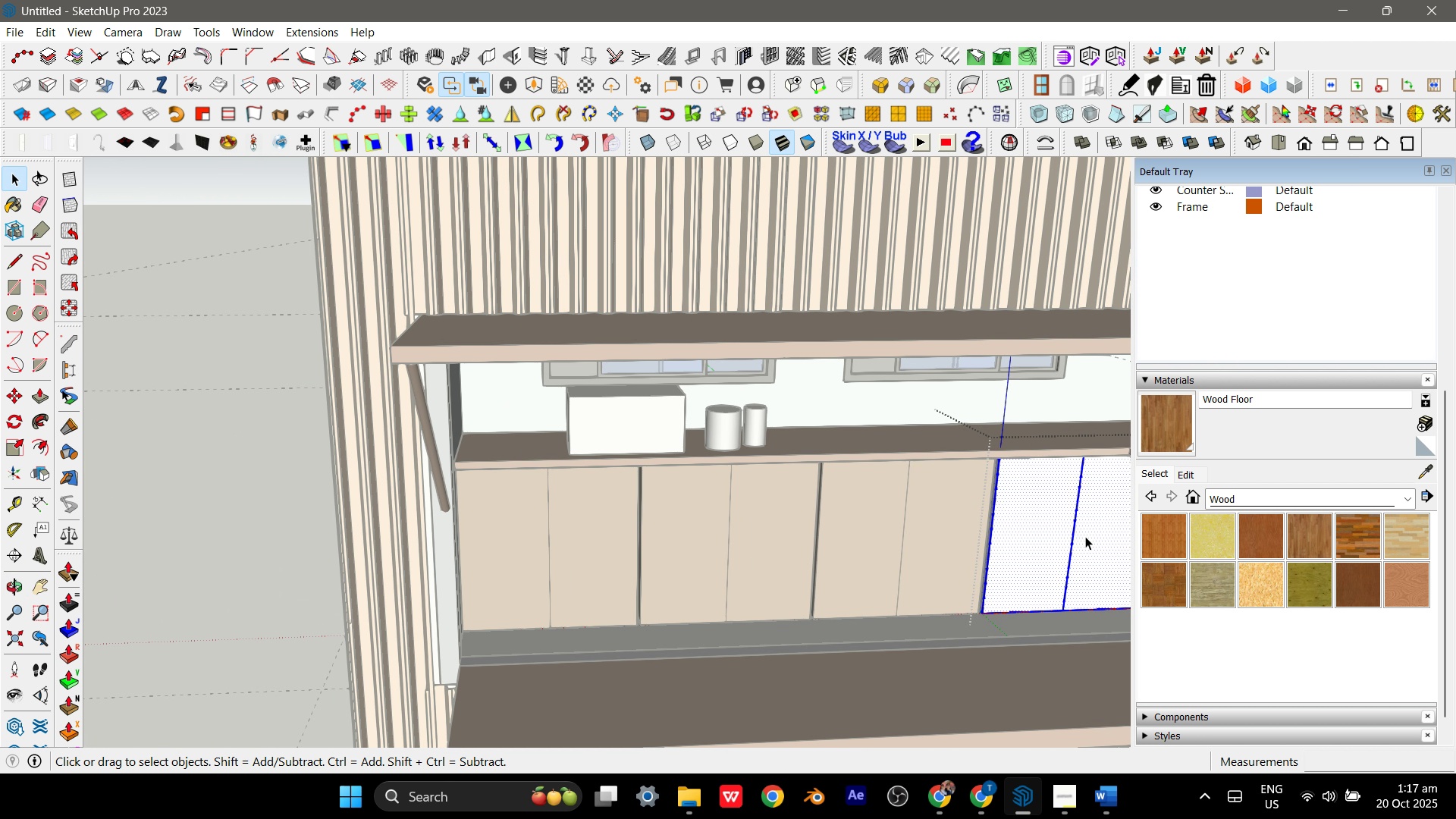 
triple_click([1085, 536])
 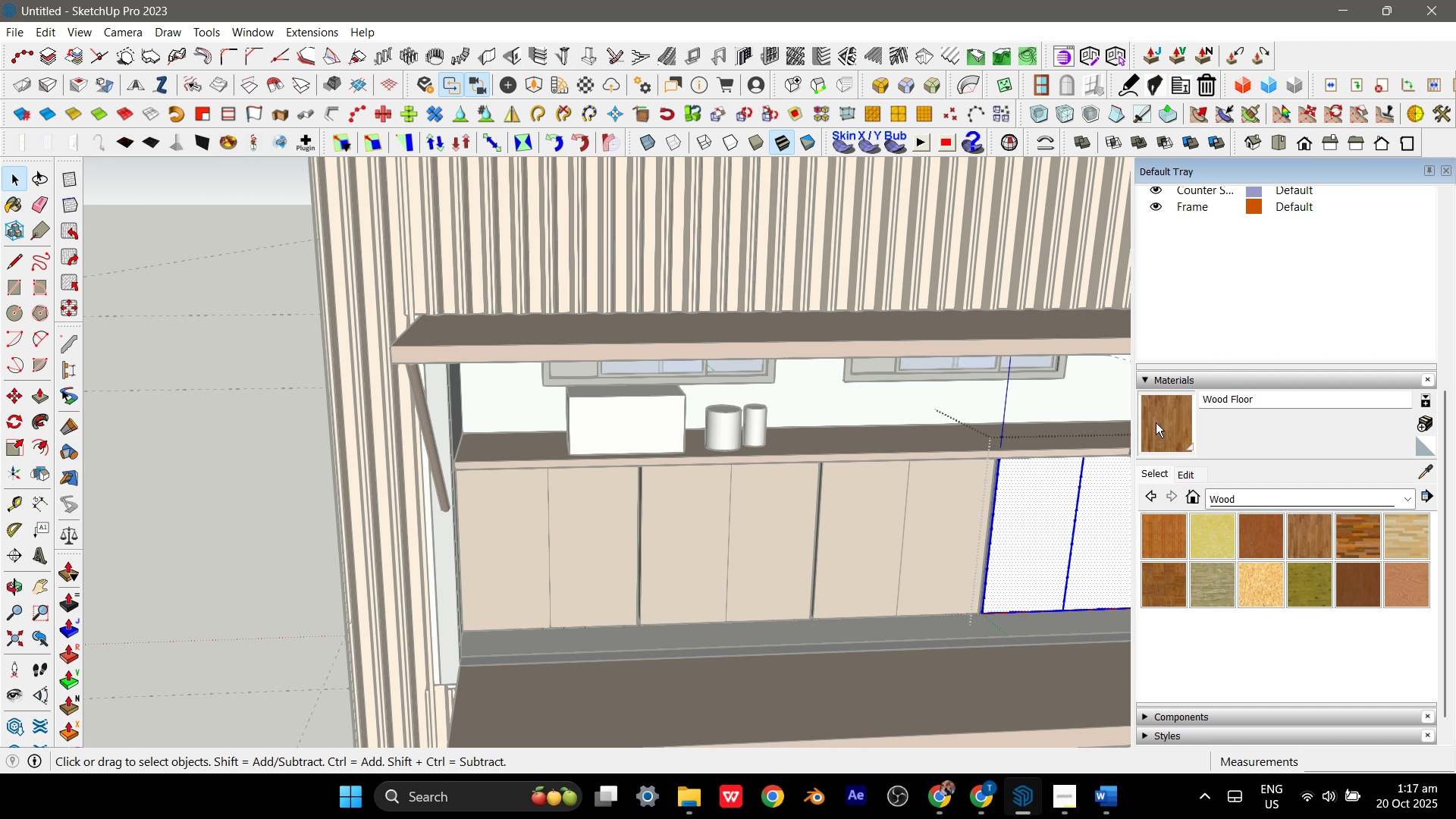 
triple_click([1156, 422])
 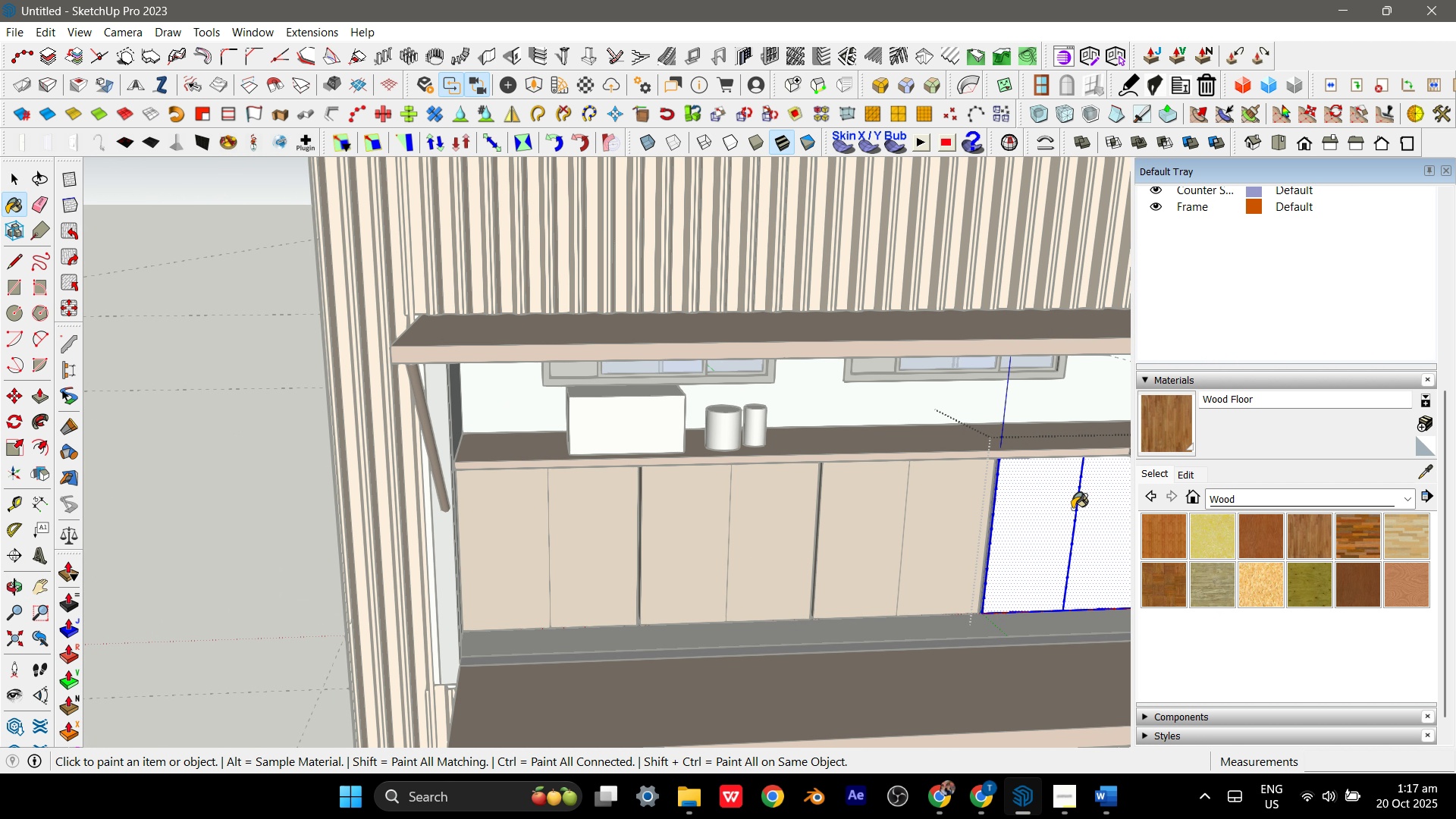 
triple_click([1072, 509])
 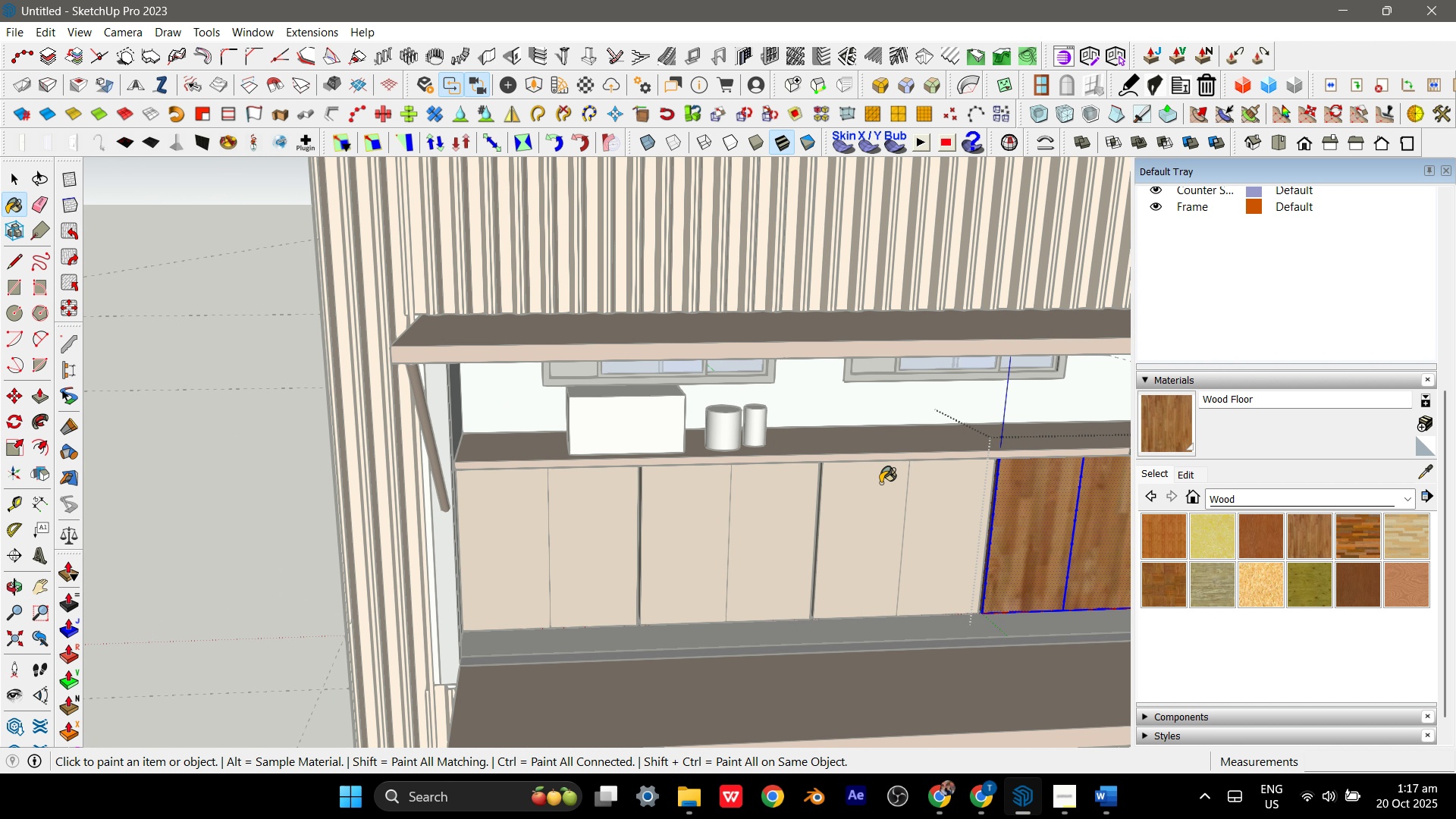 
scroll: coordinate [859, 500], scroll_direction: down, amount: 10.0
 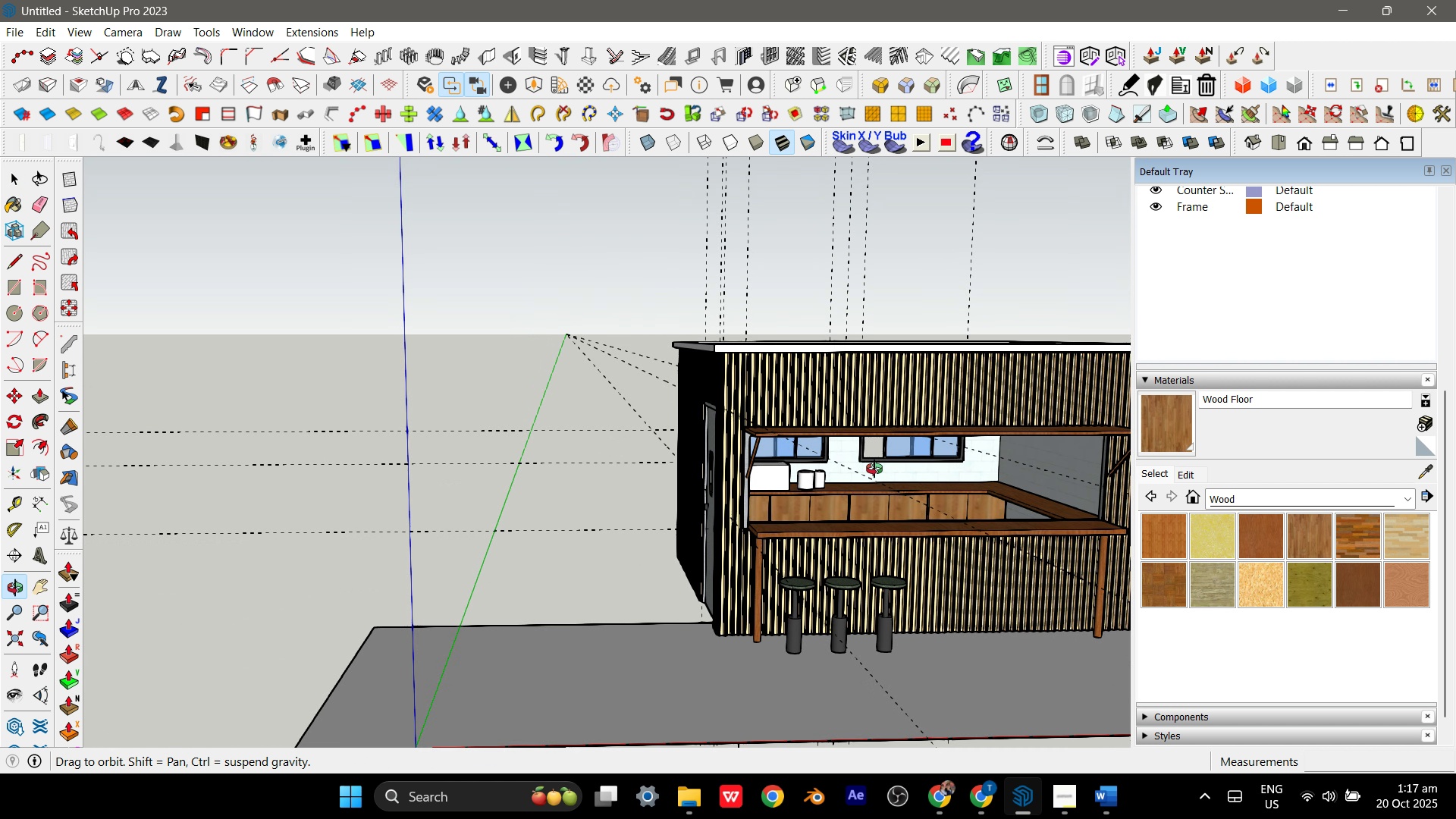 
key(Space)
 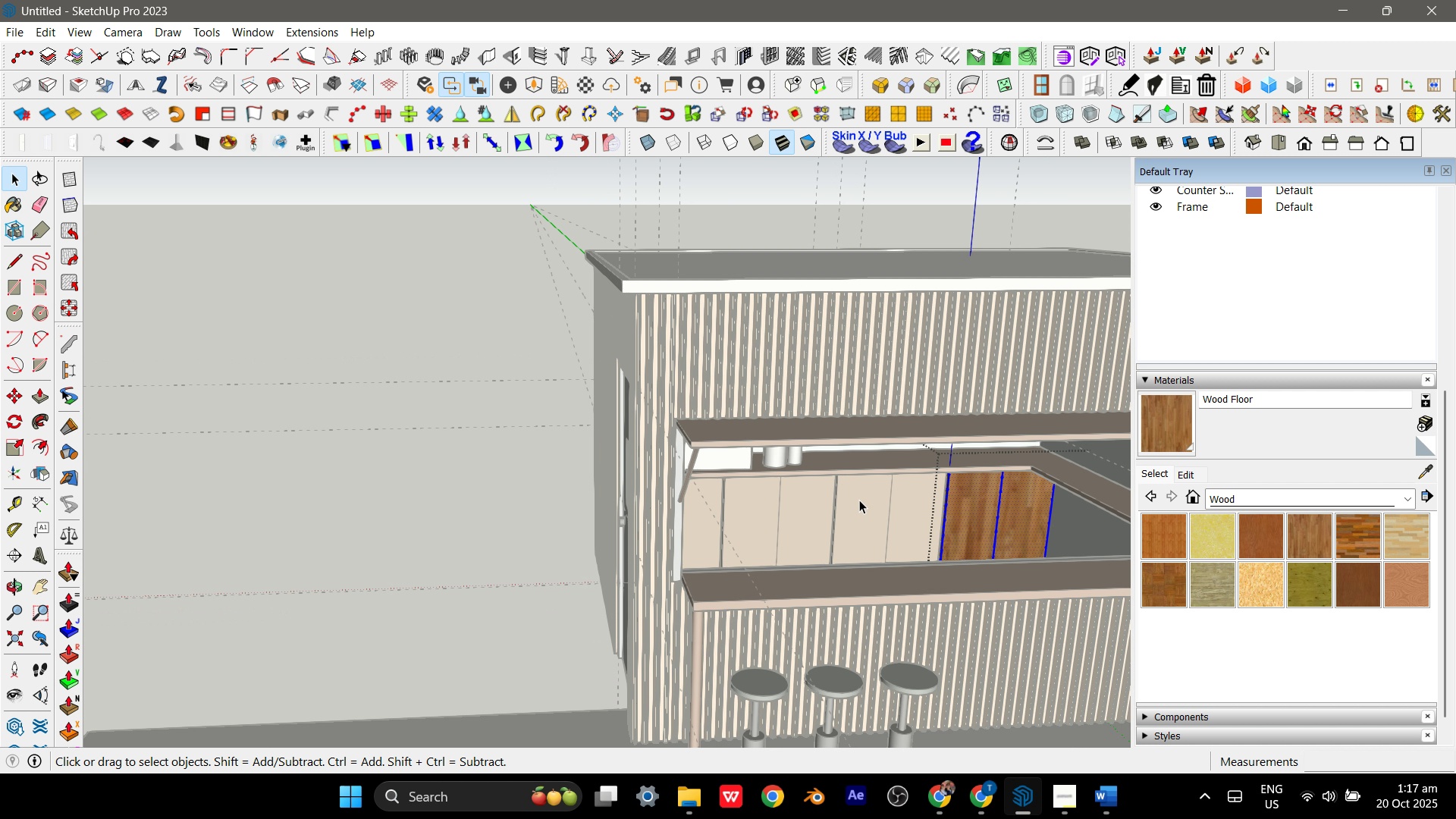 
key(Escape)
 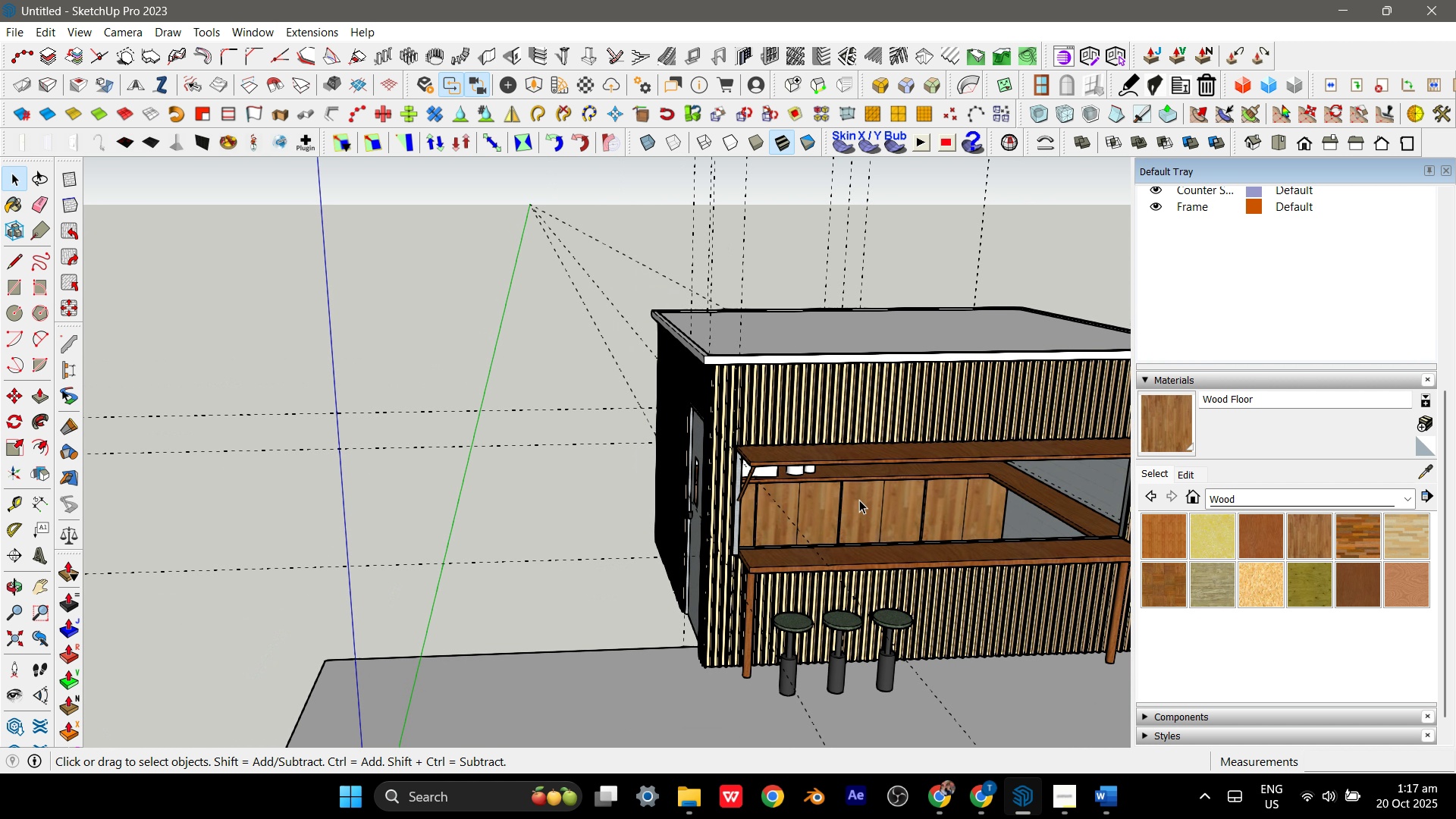 
key(Escape)
 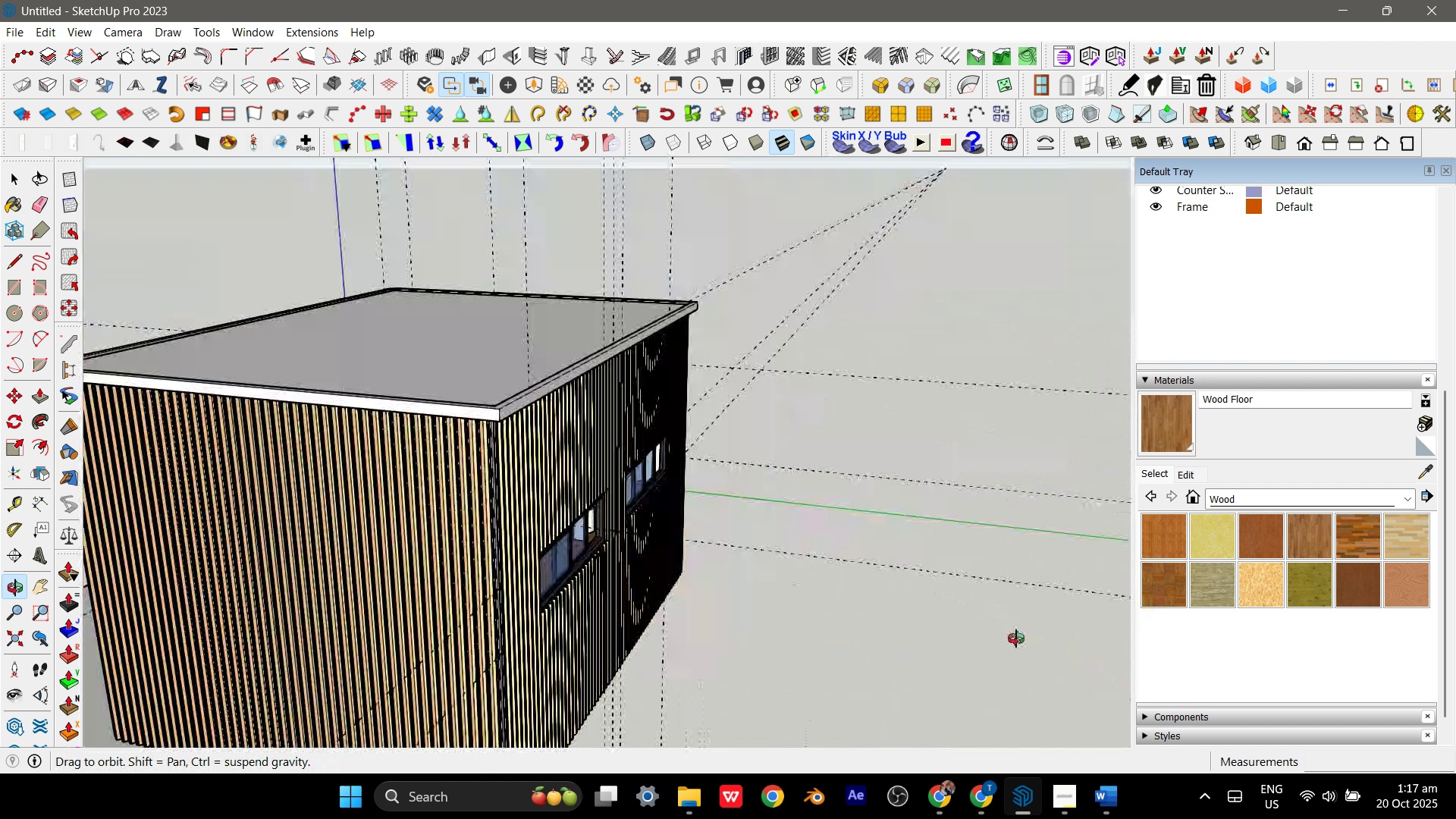 
double_click([667, 509])
 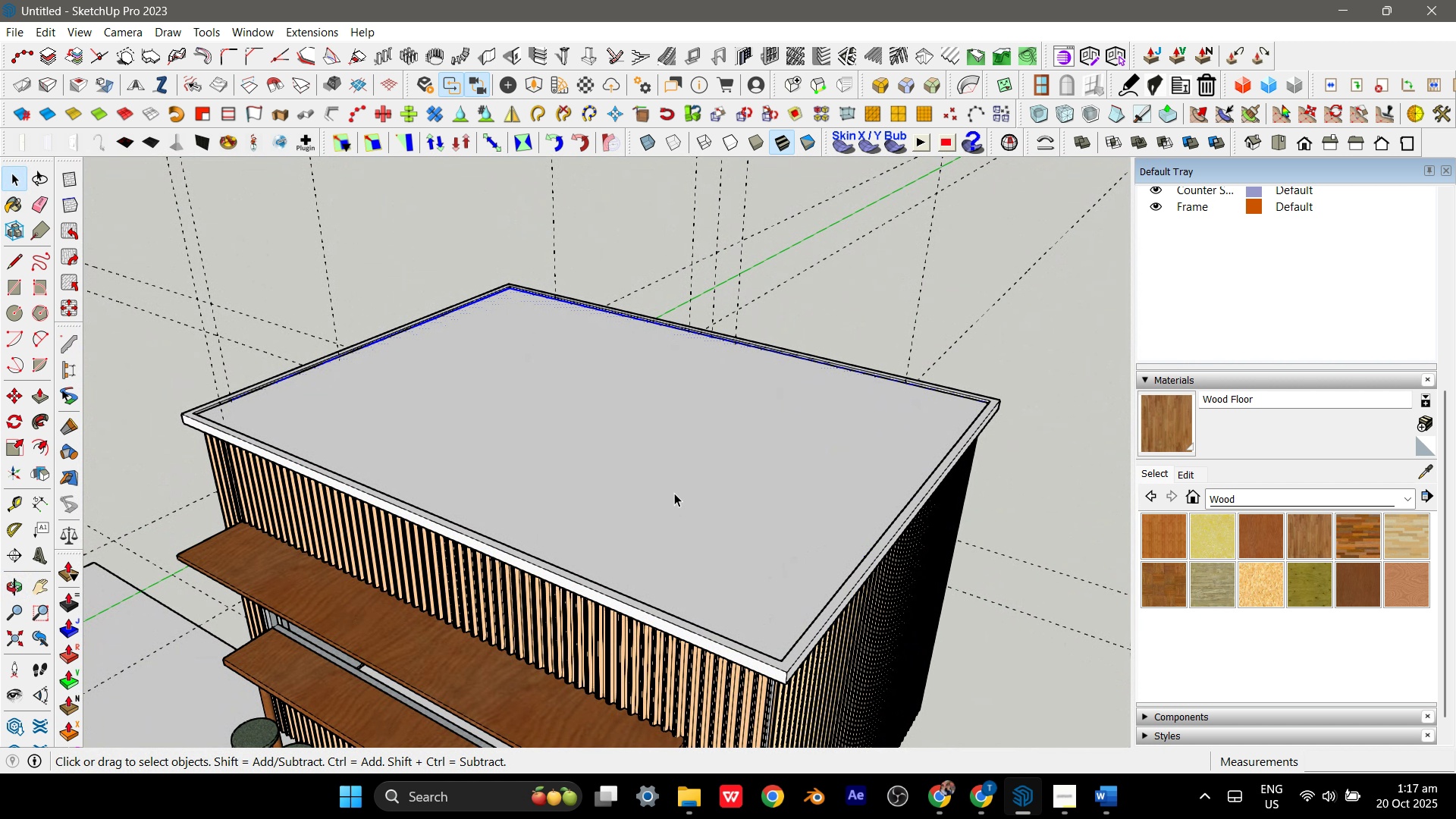 
triple_click([674, 493])
 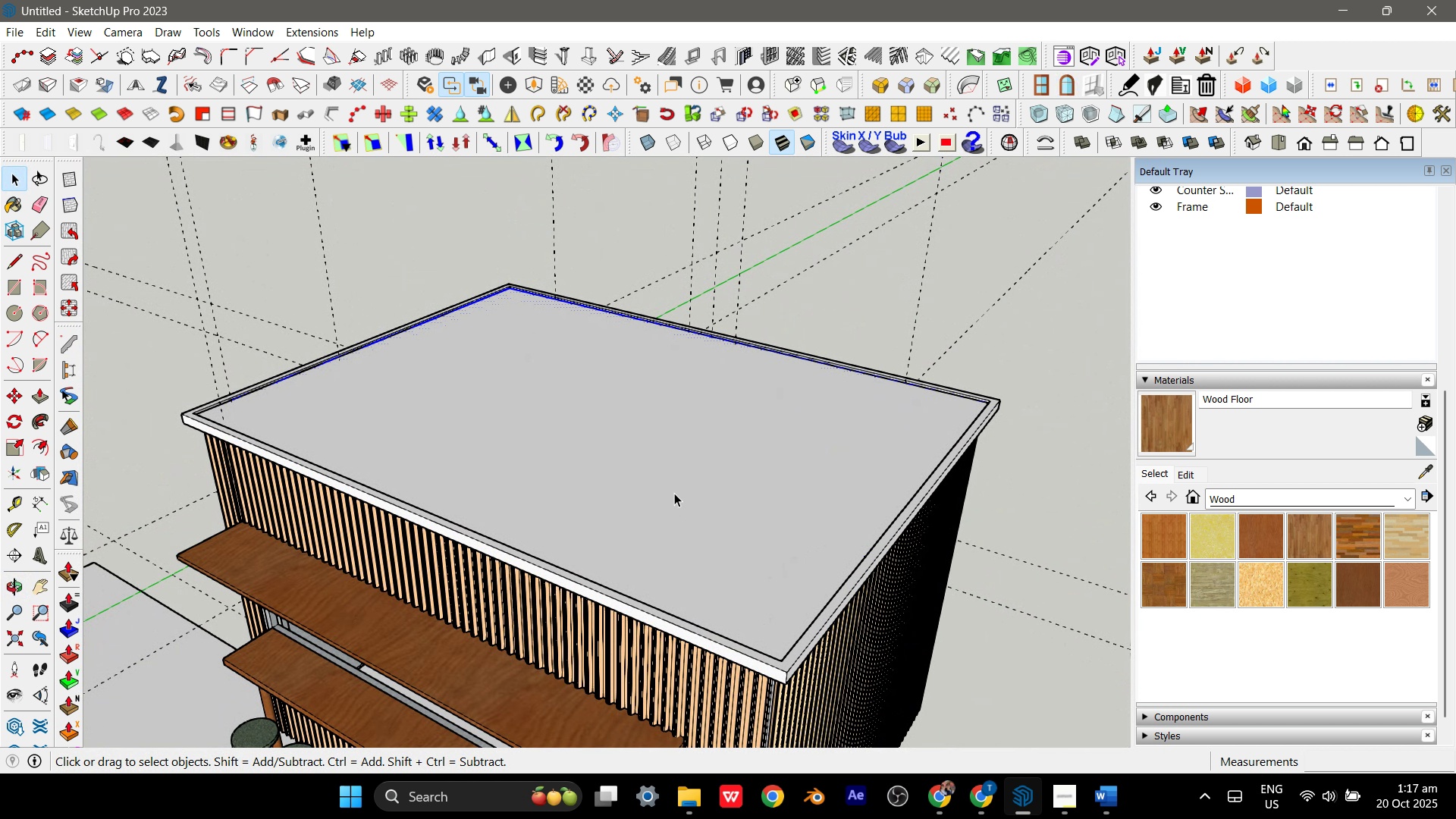 
triple_click([674, 493])
 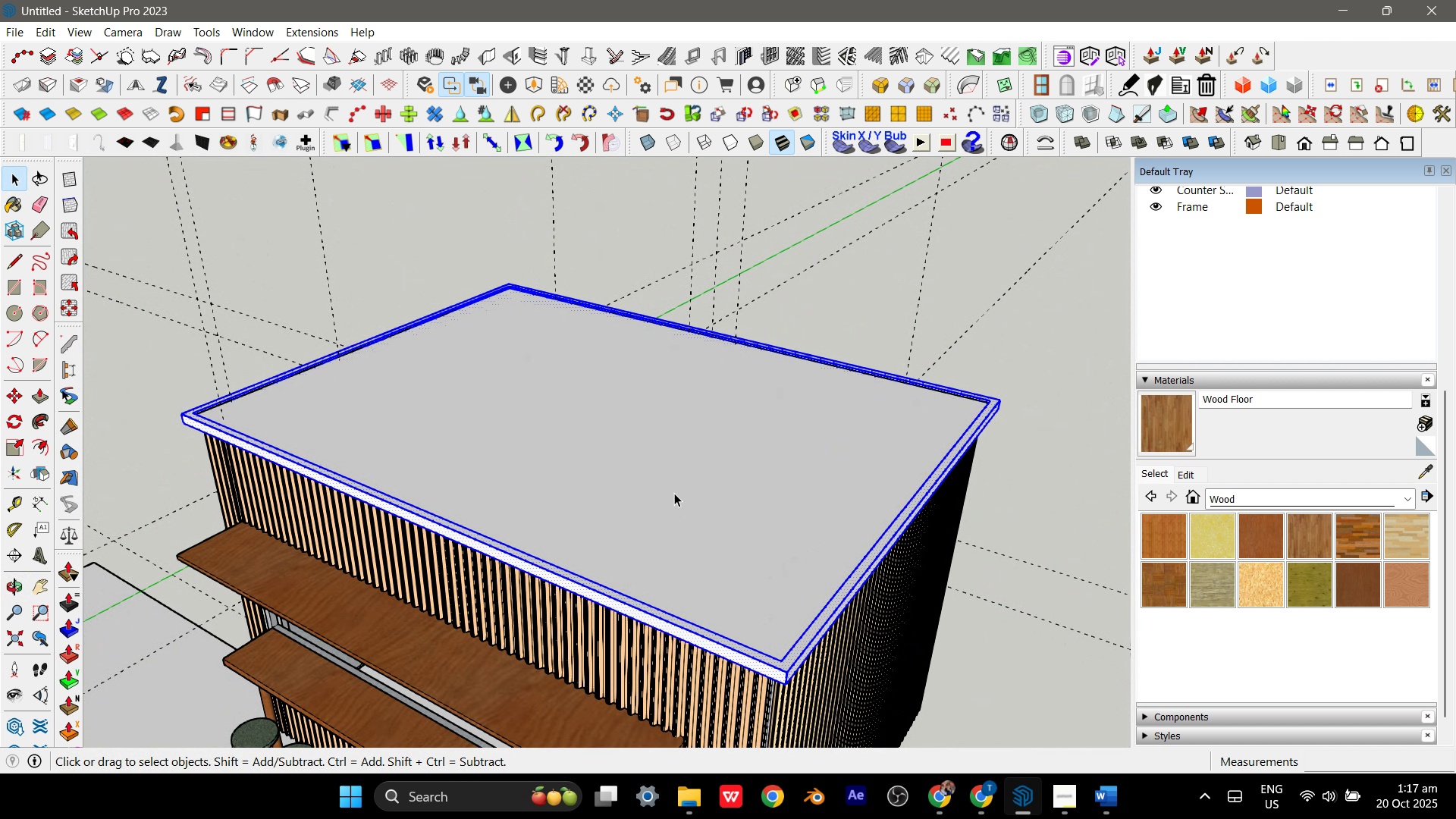 
triple_click([674, 493])
 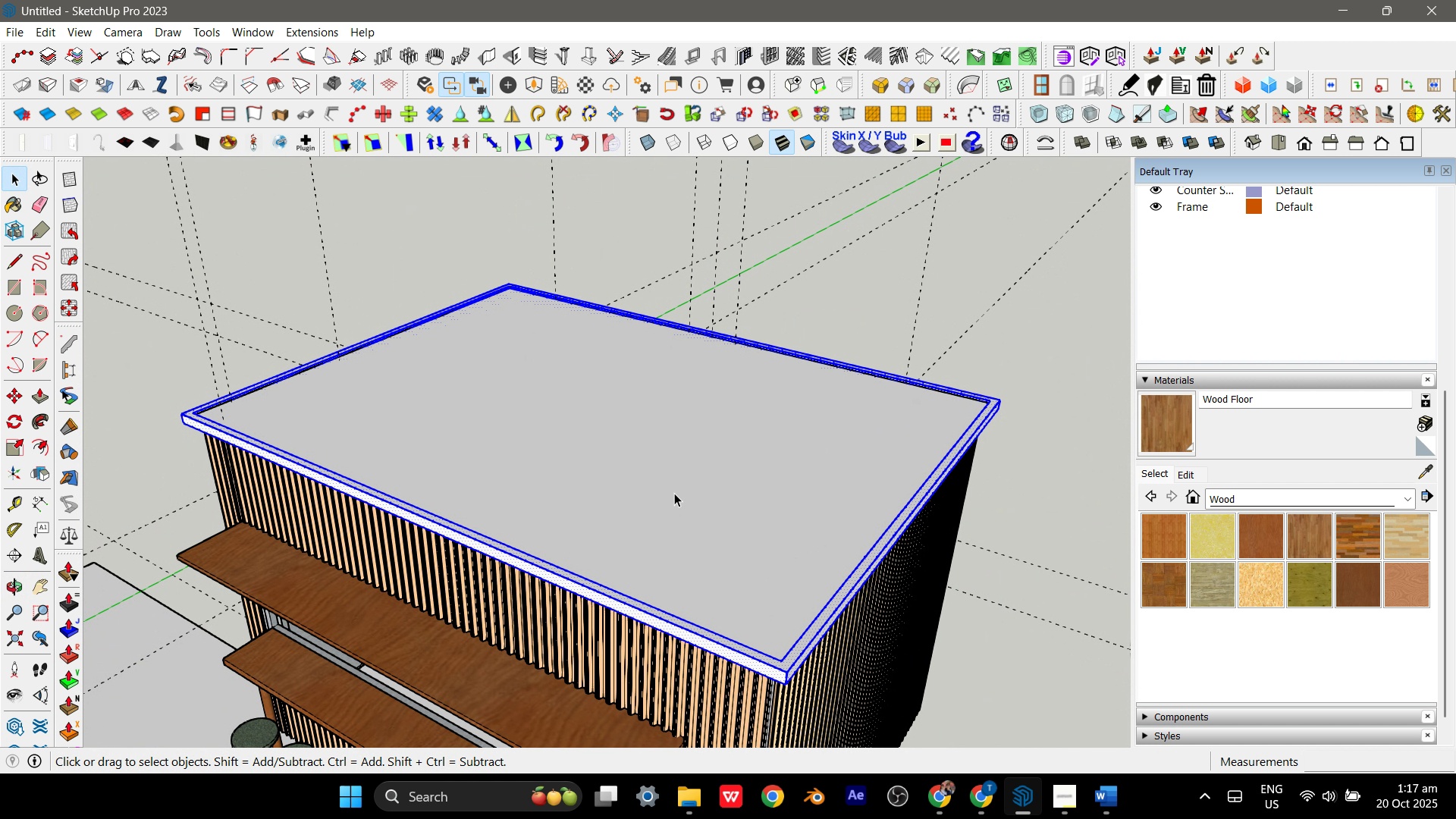 
triple_click([674, 493])
 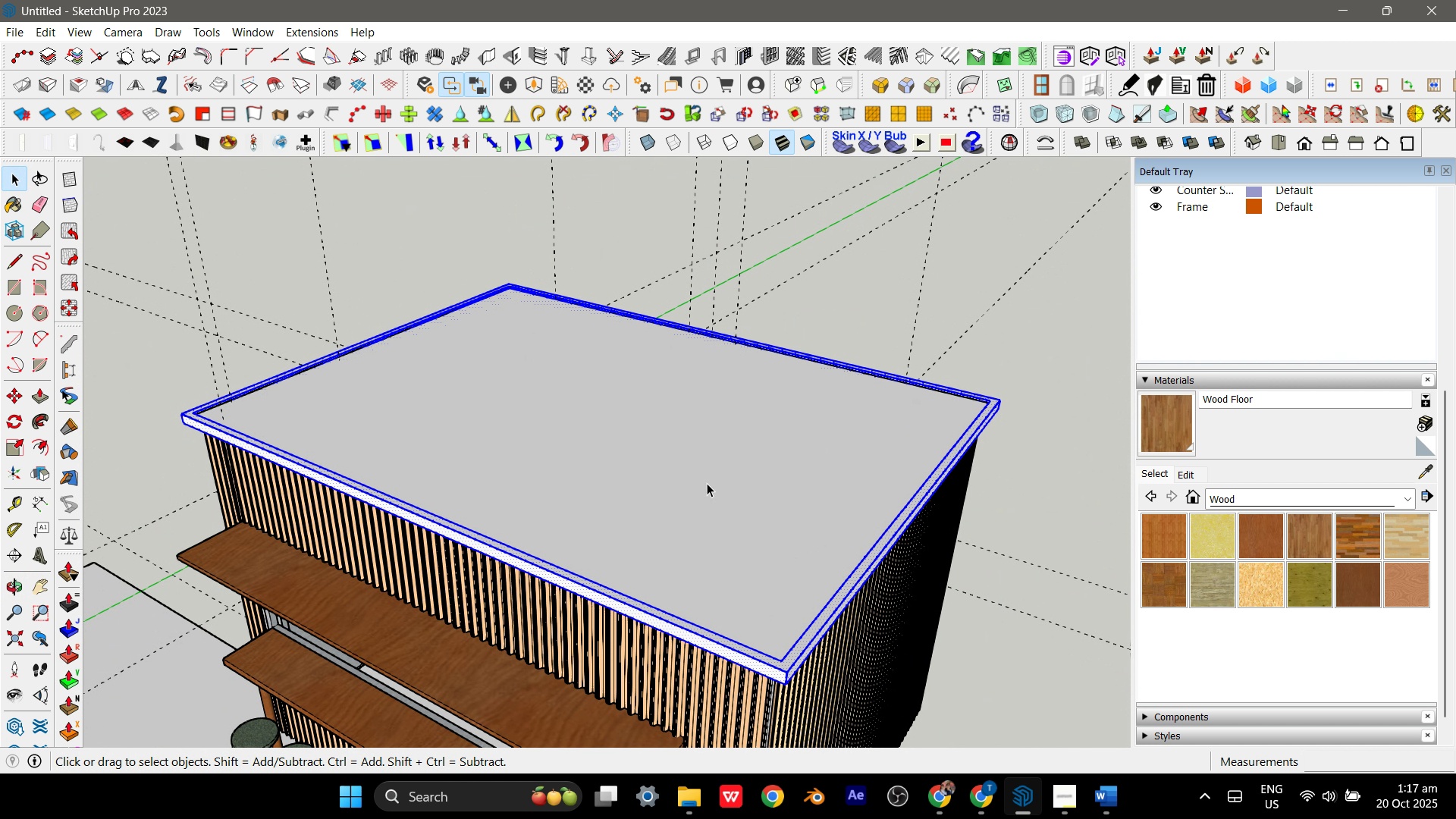 
triple_click([707, 483])
 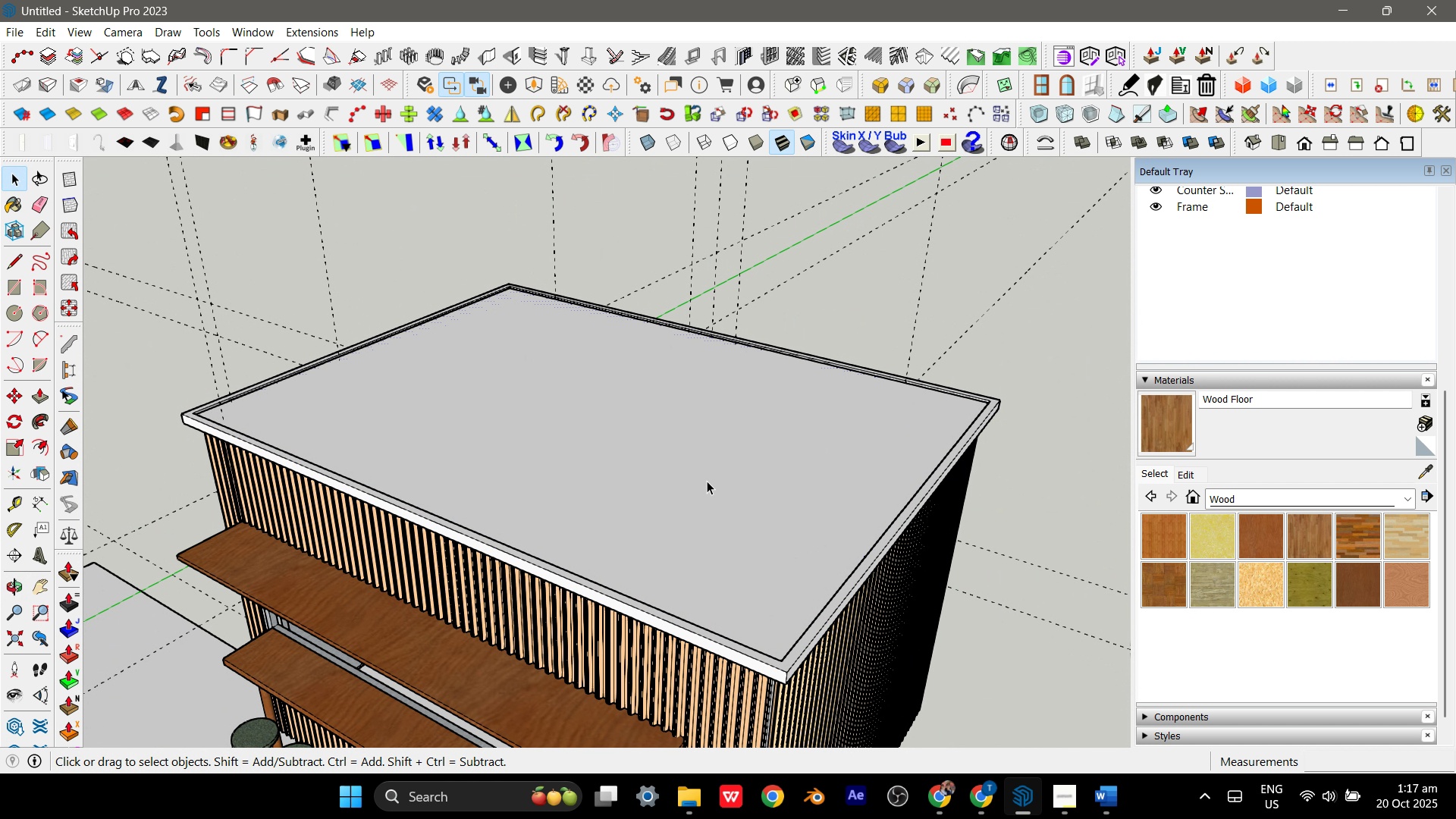 
triple_click([707, 481])
 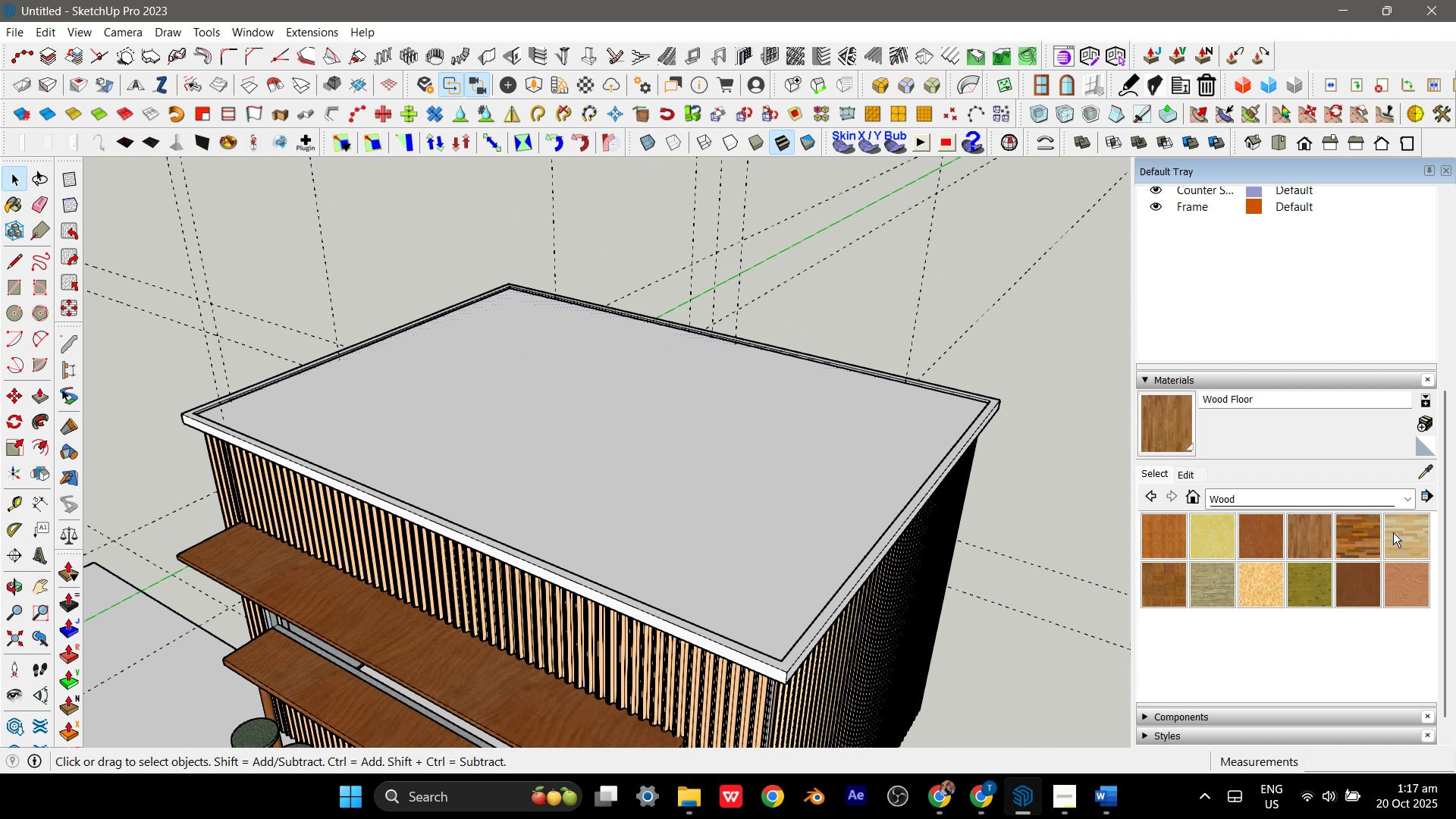 
left_click([1400, 502])
 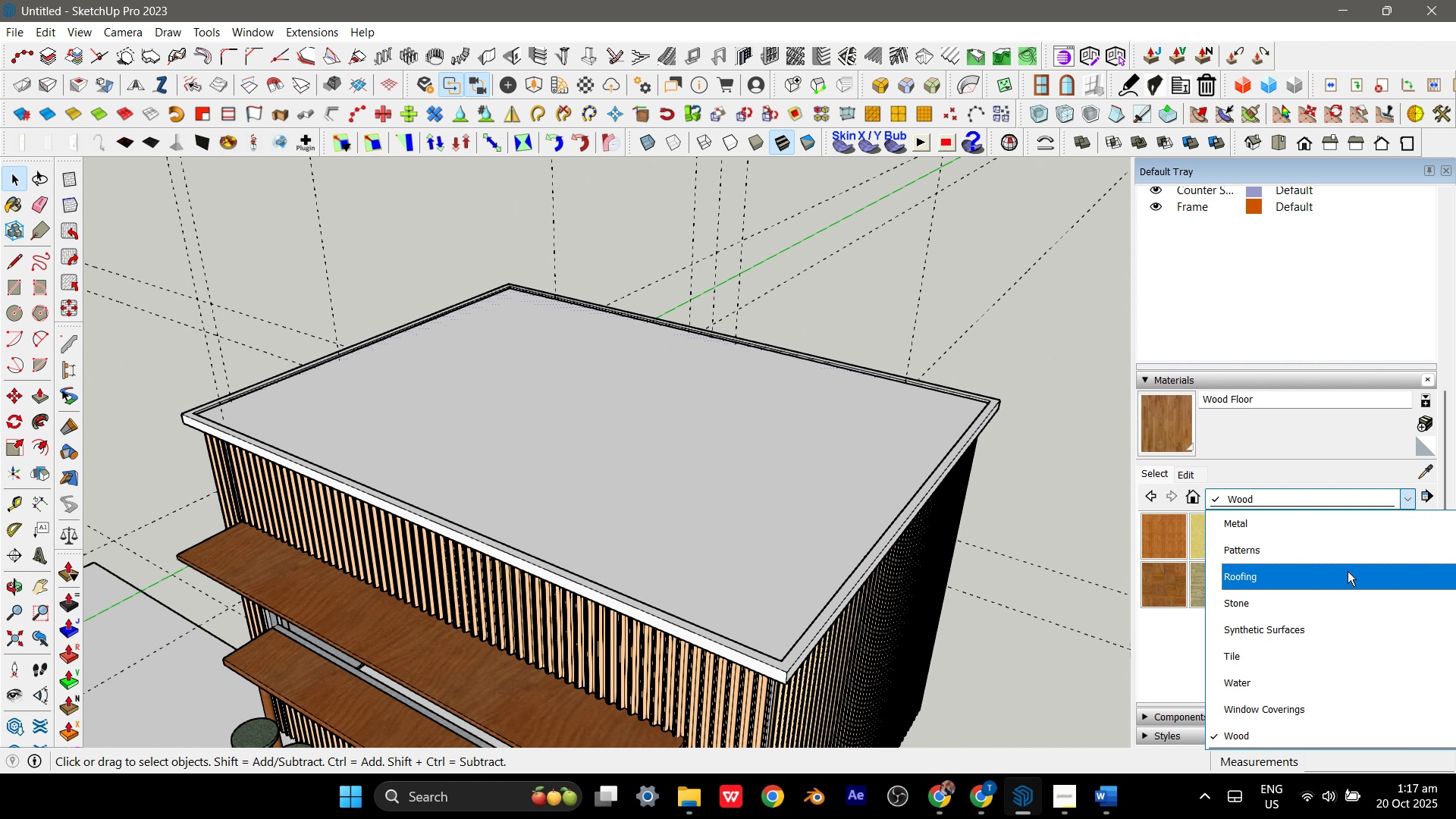 
scroll: coordinate [1298, 709], scroll_direction: down, amount: 5.0
 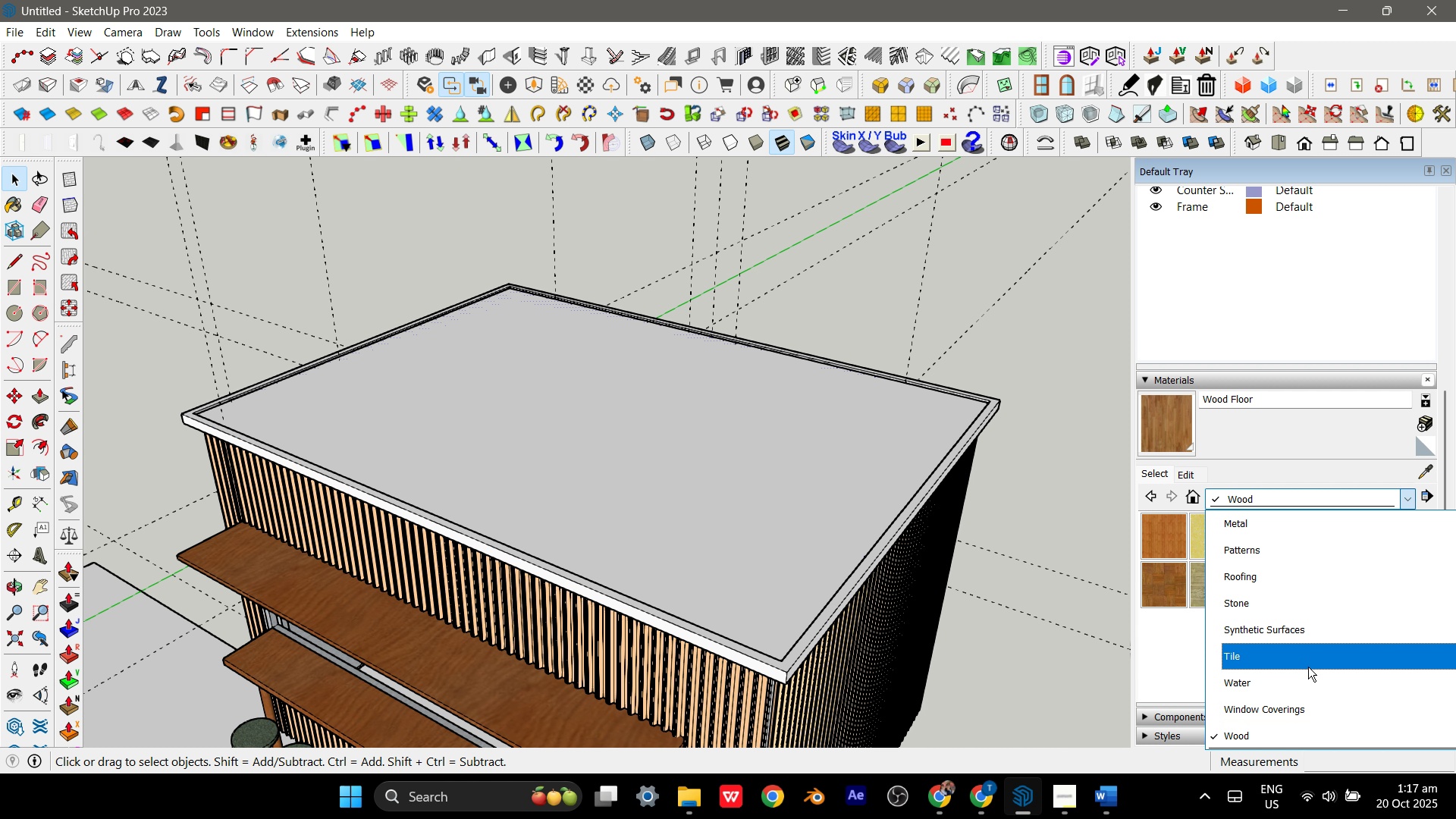 
scroll: coordinate [1314, 645], scroll_direction: up, amount: 1.0
 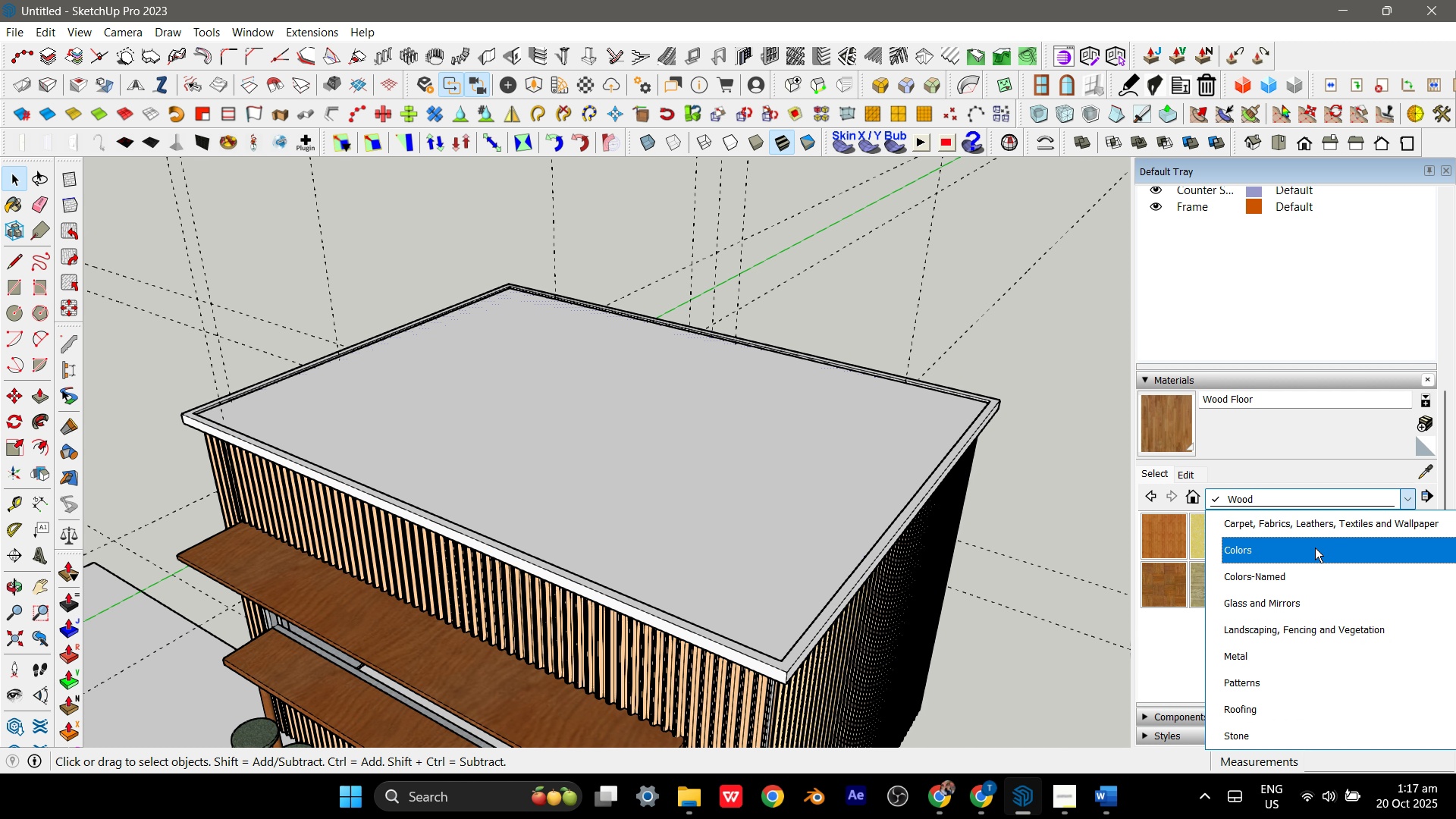 
left_click([1315, 544])
 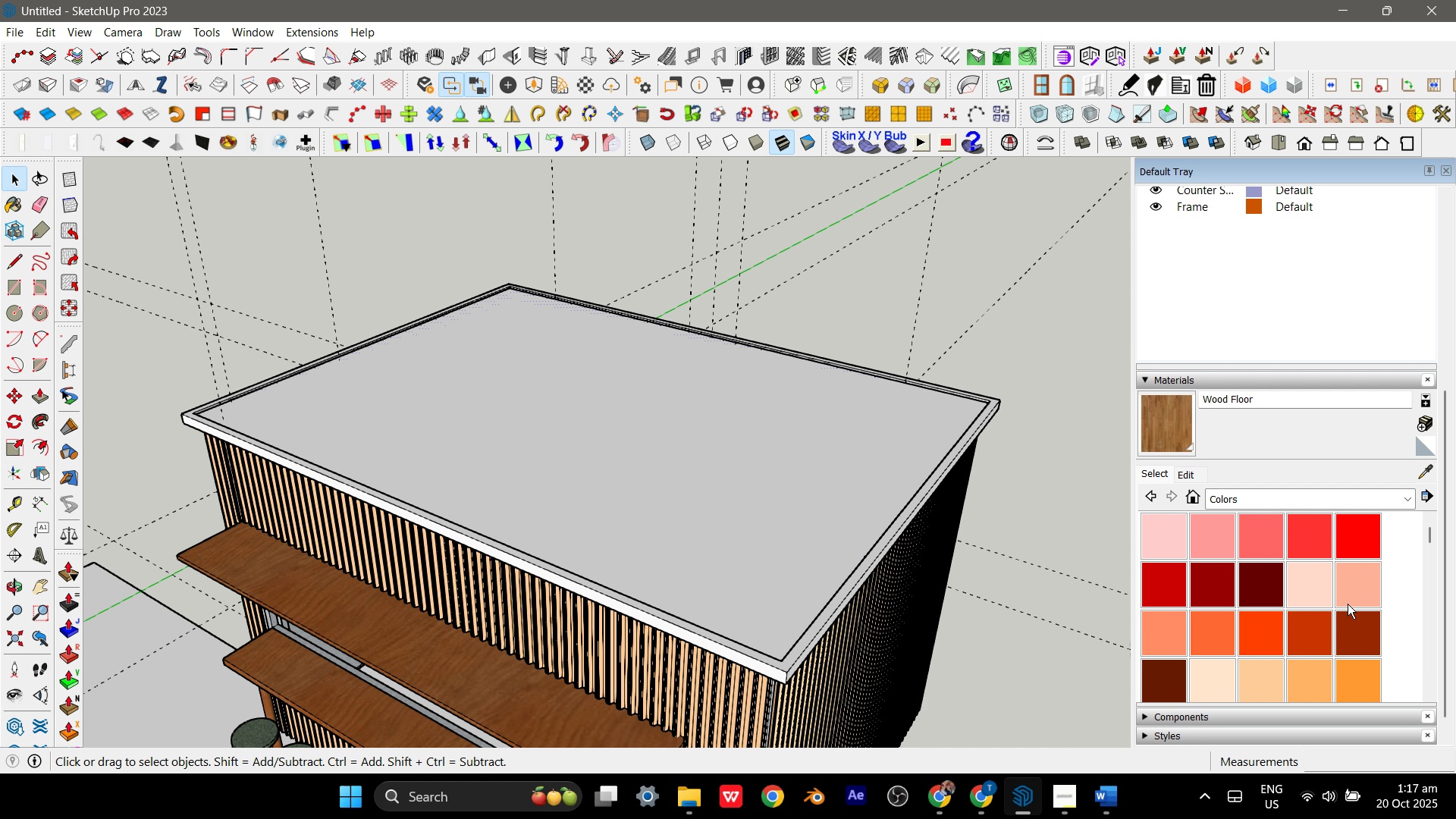 
scroll: coordinate [1334, 626], scroll_direction: down, amount: 10.0
 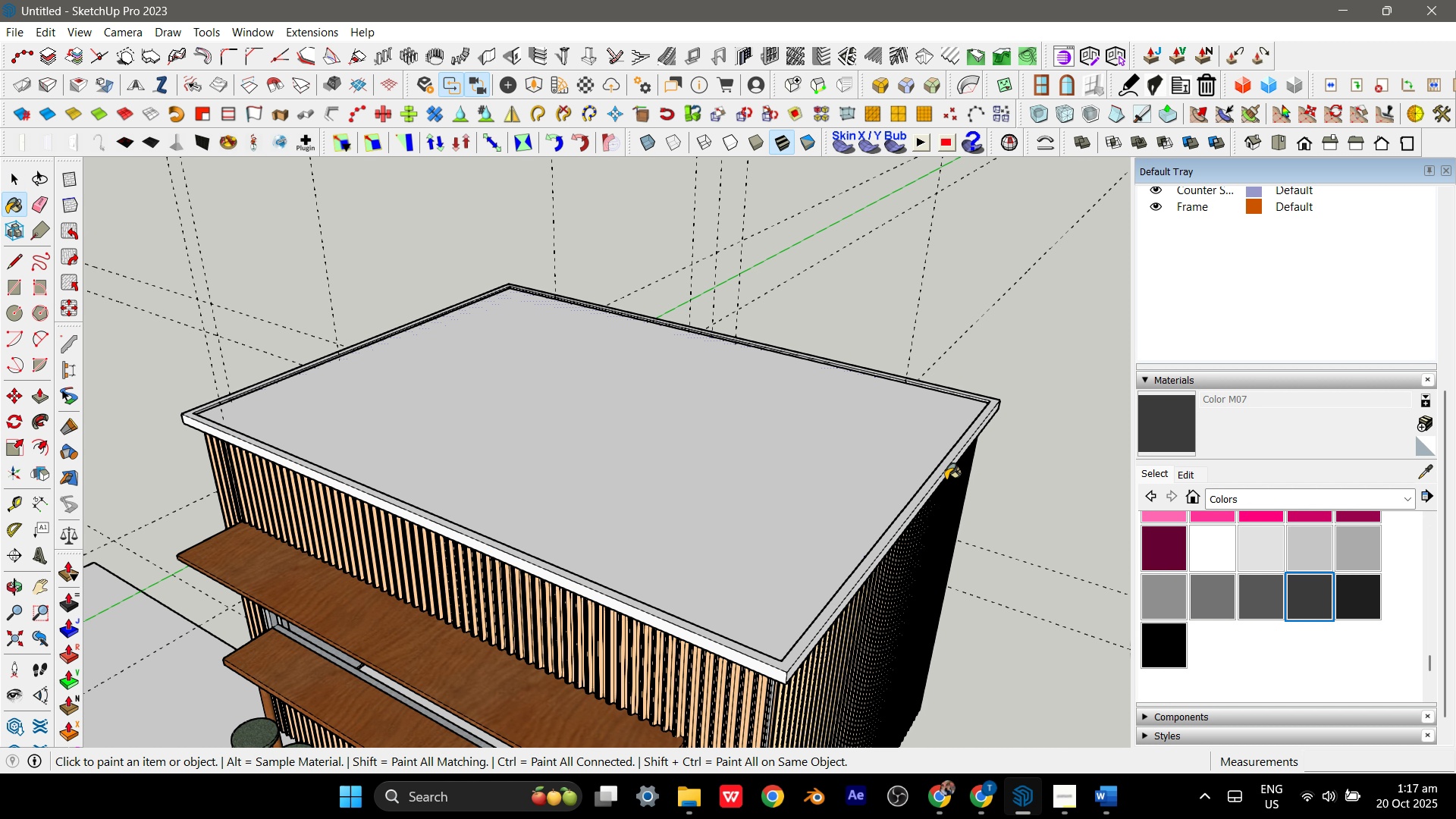 
double_click([876, 457])
 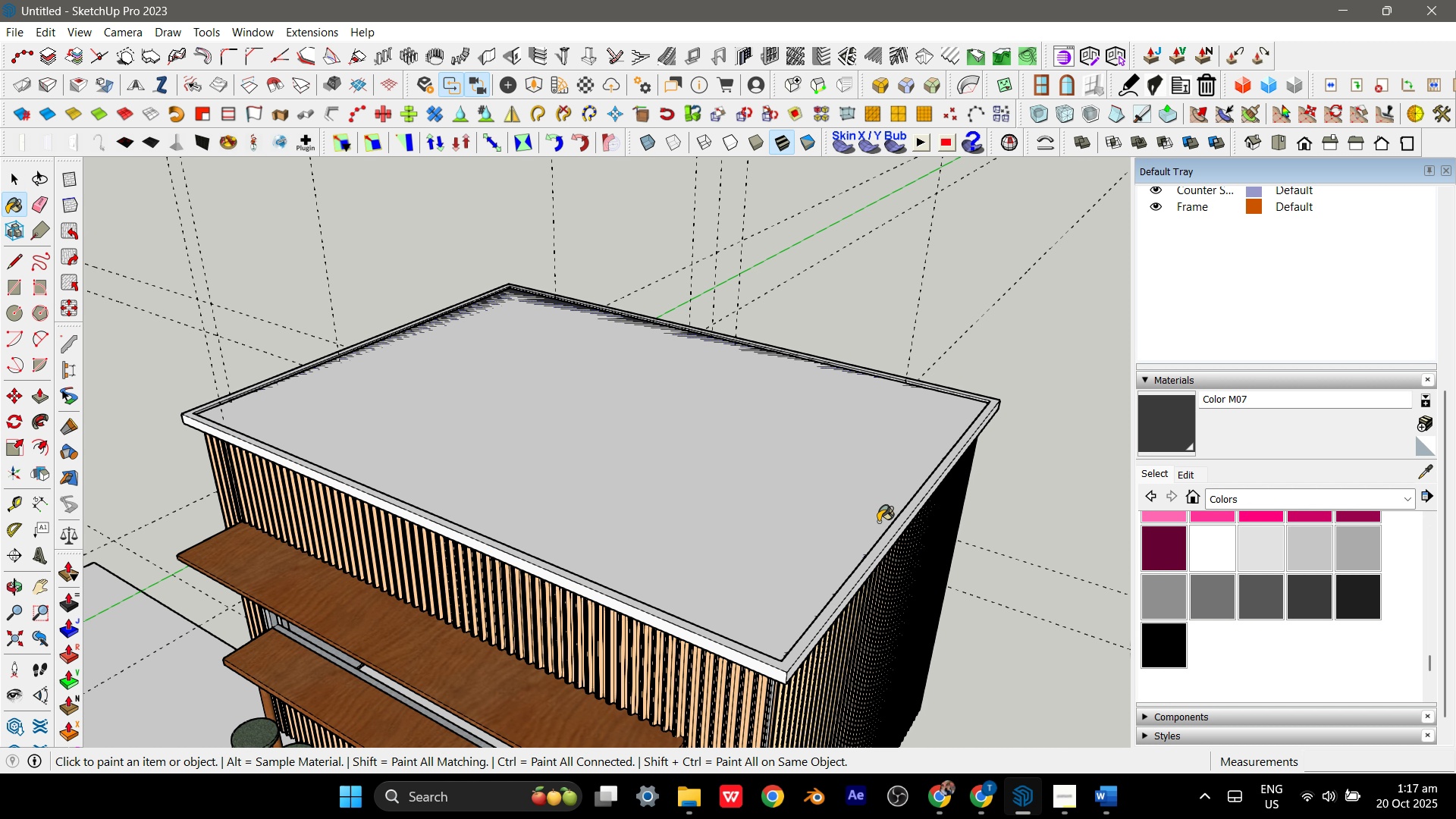 
scroll: coordinate [878, 523], scroll_direction: up, amount: 1.0
 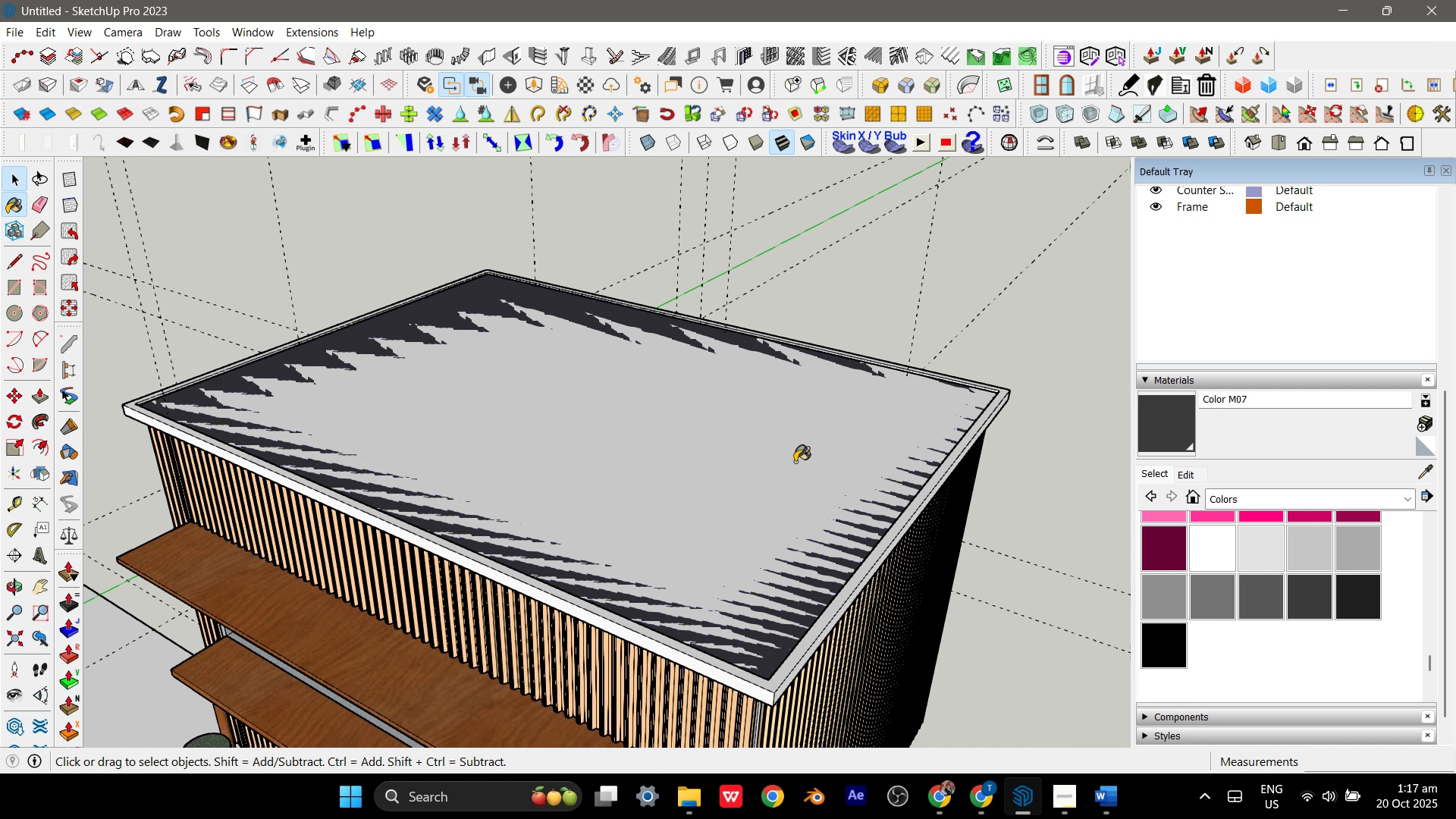 
key(Space)
 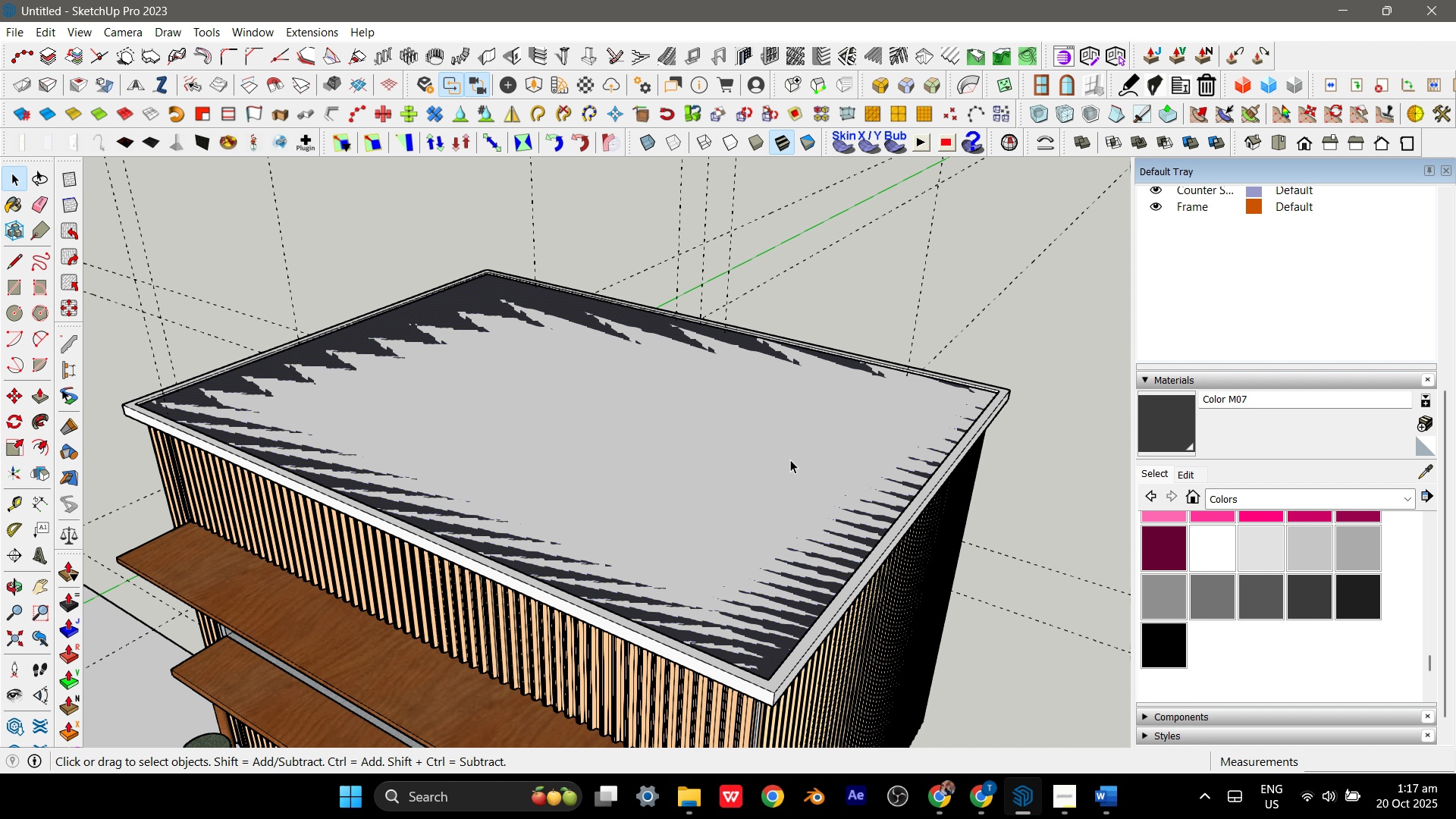 
left_click([790, 460])
 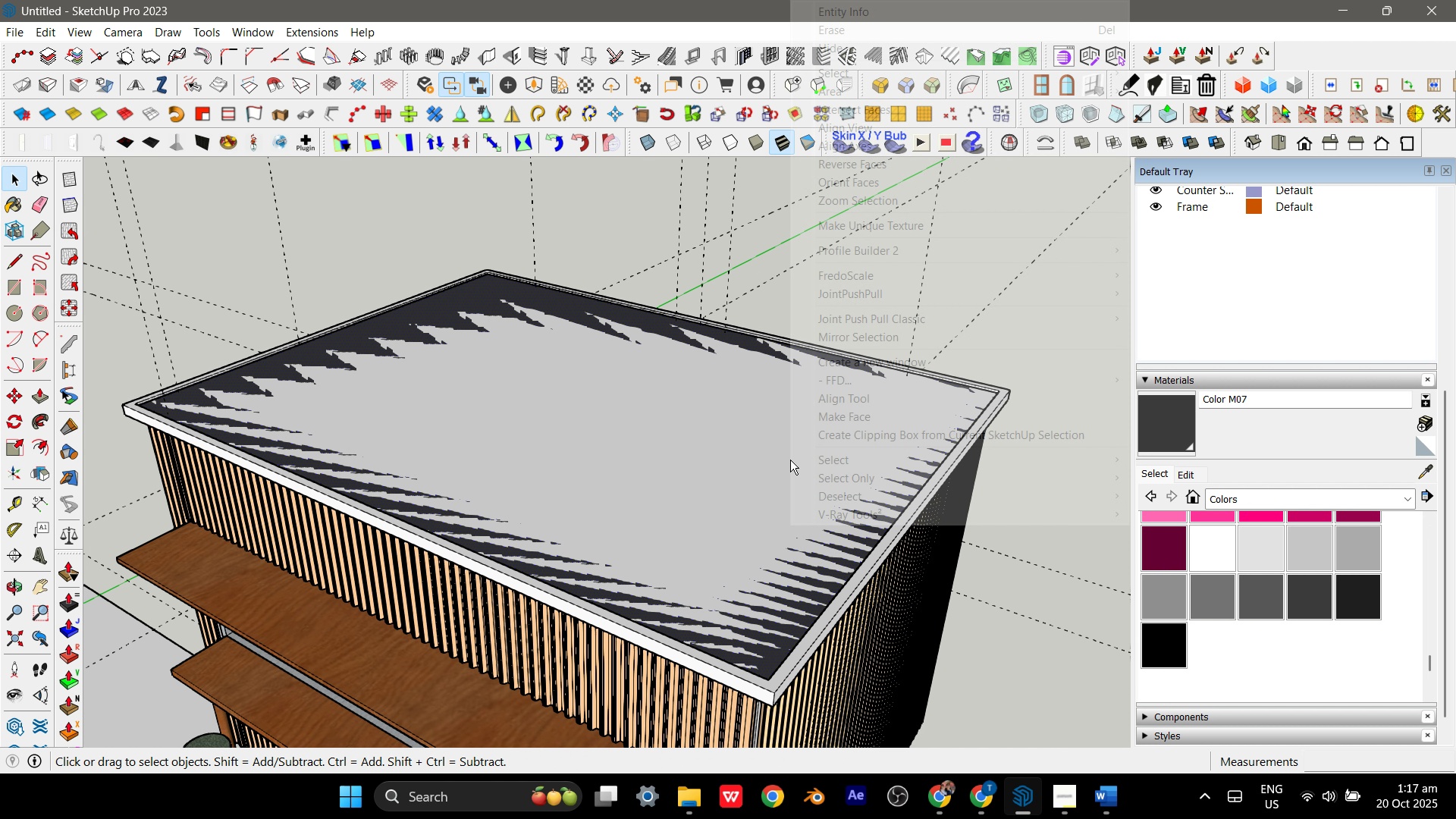 
right_click([790, 460])
 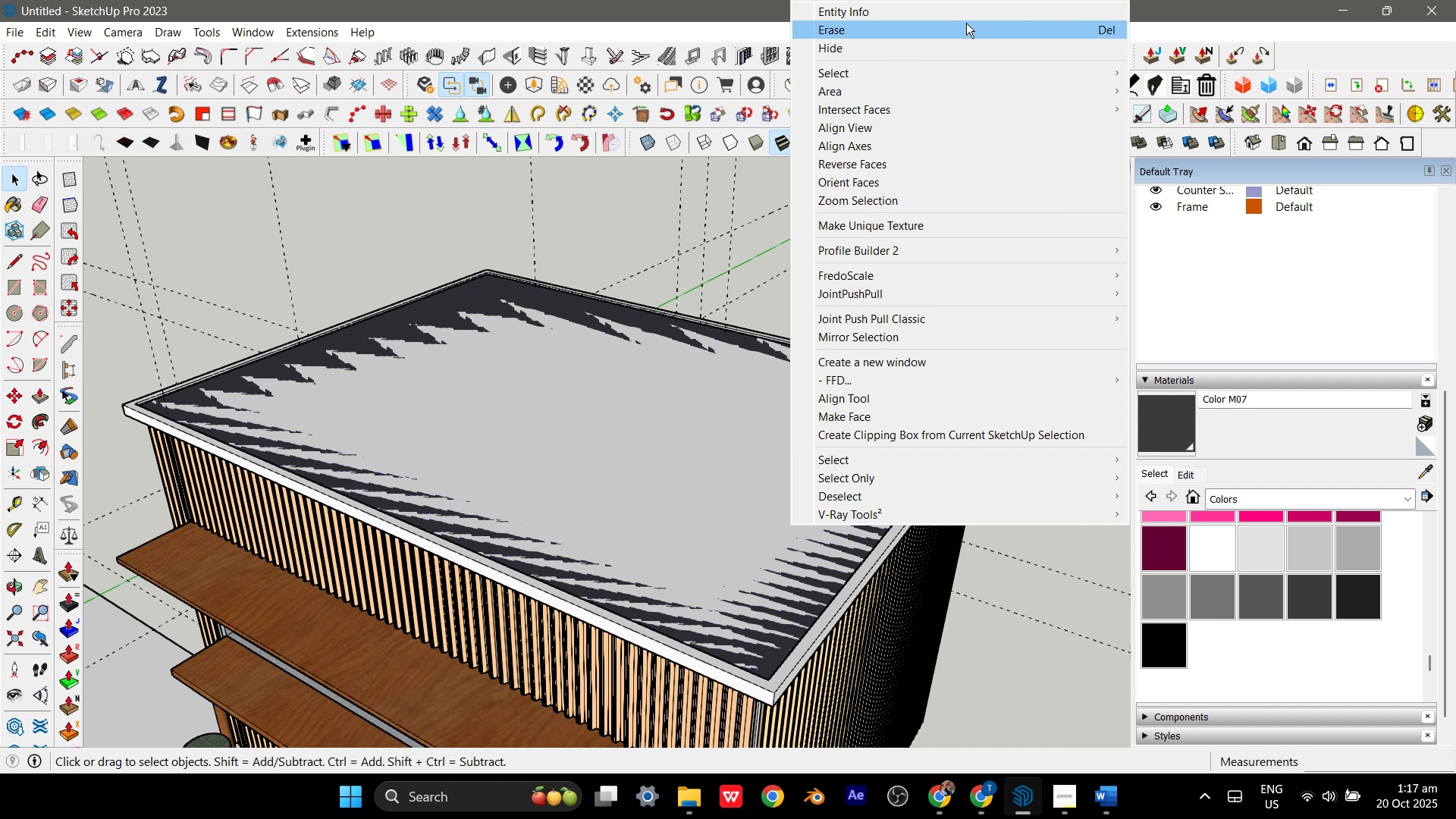 
left_click([966, 23])
 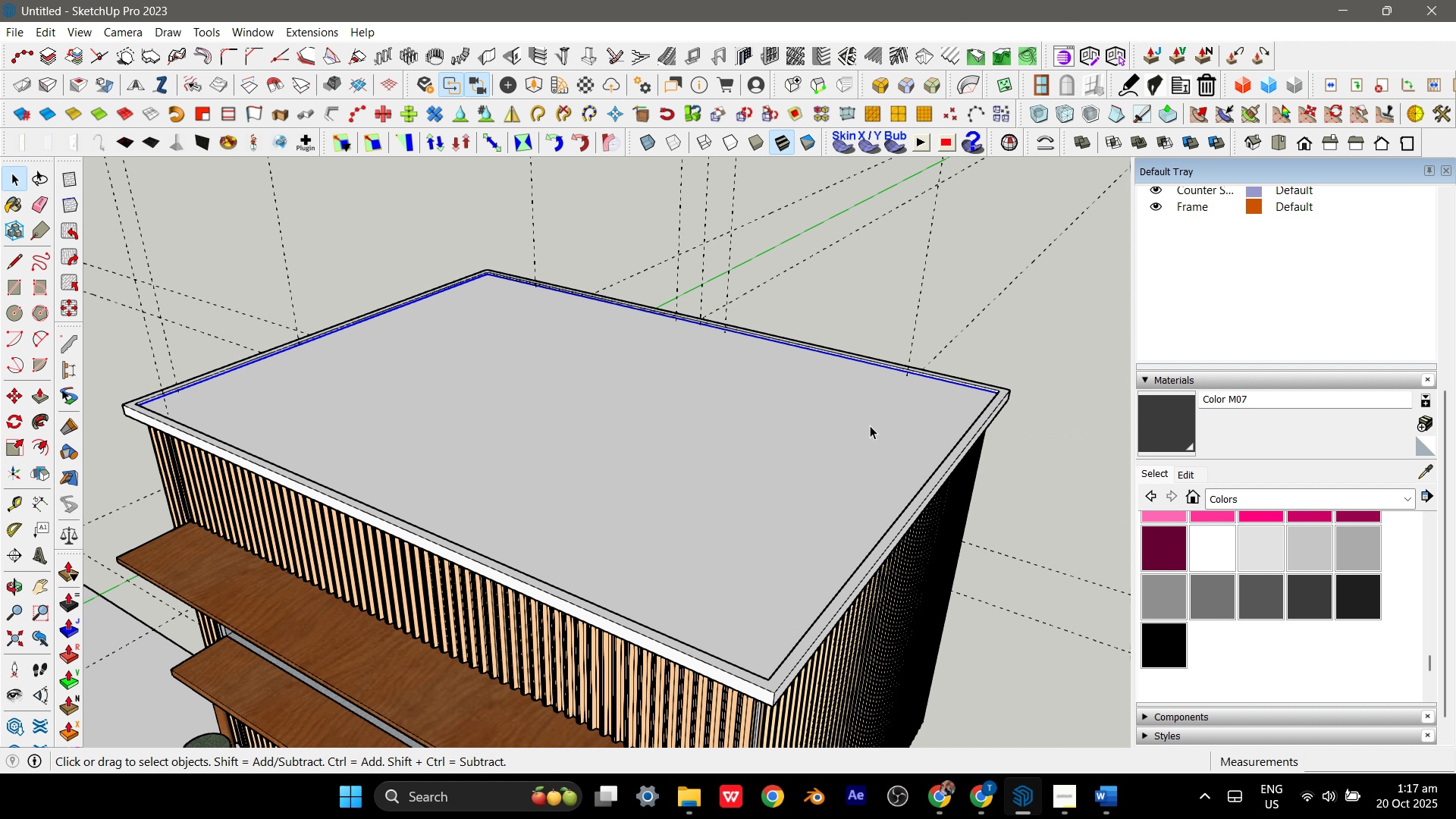 
double_click([870, 425])
 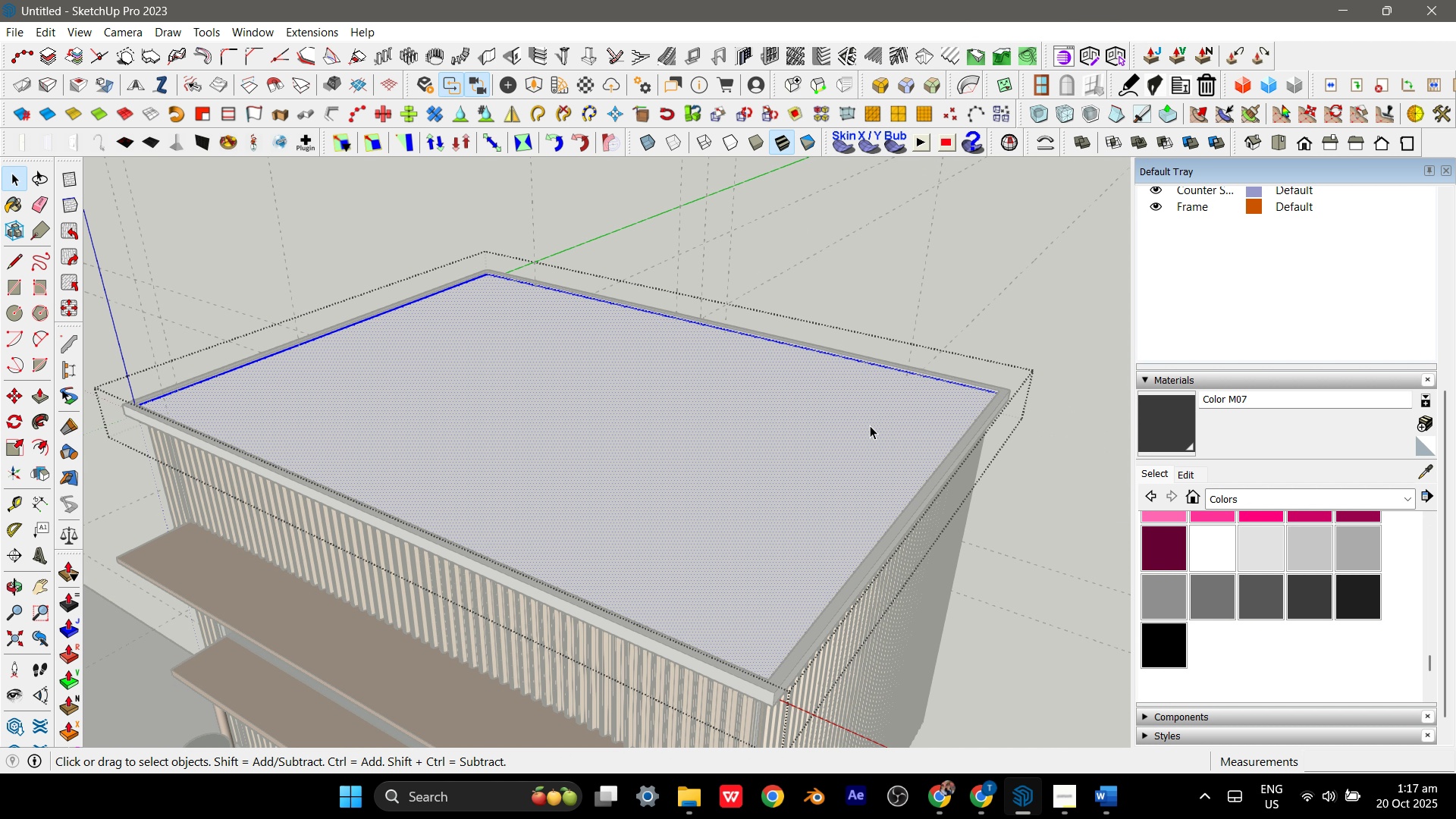 
triple_click([870, 425])
 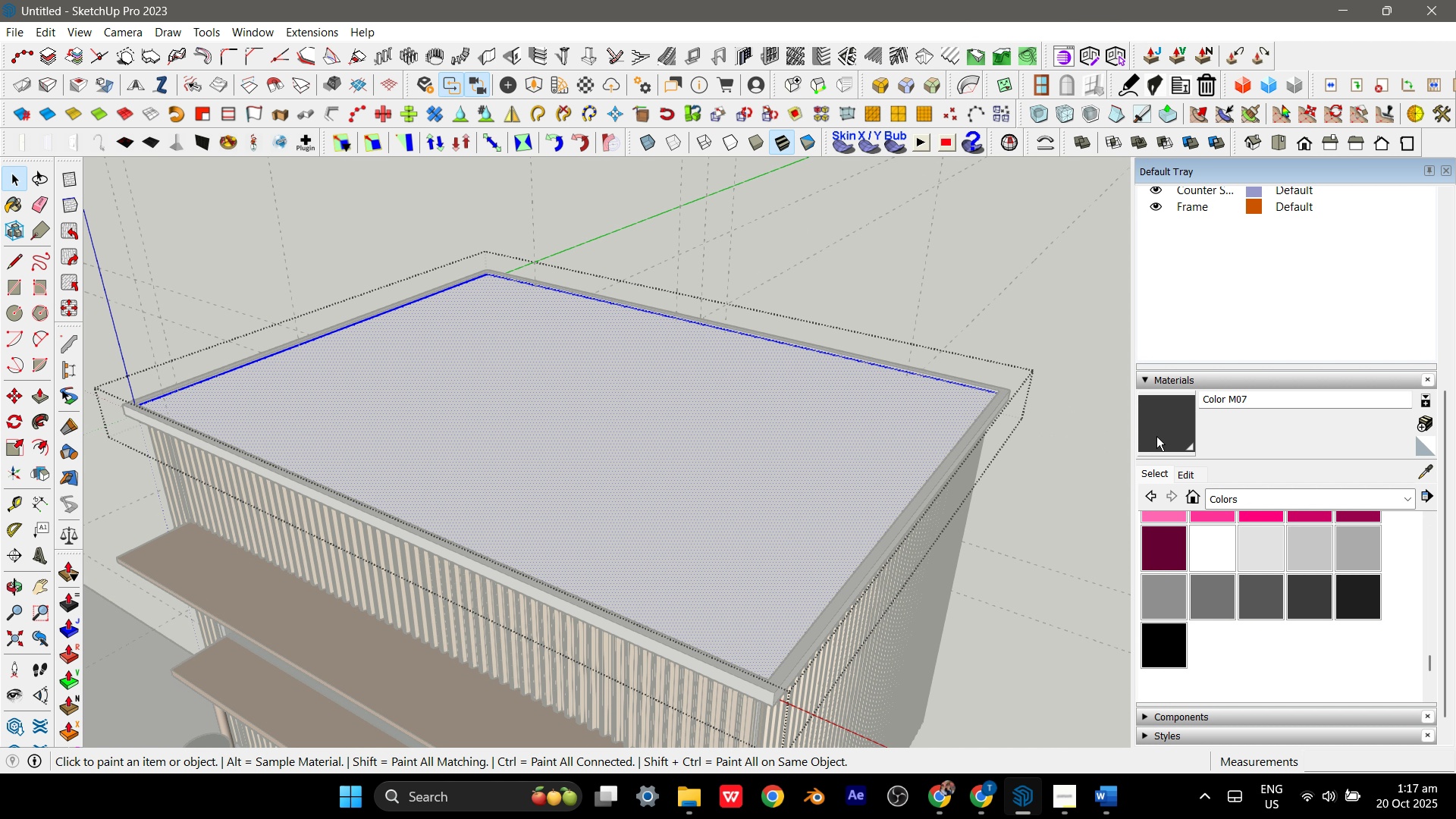 
double_click([716, 440])
 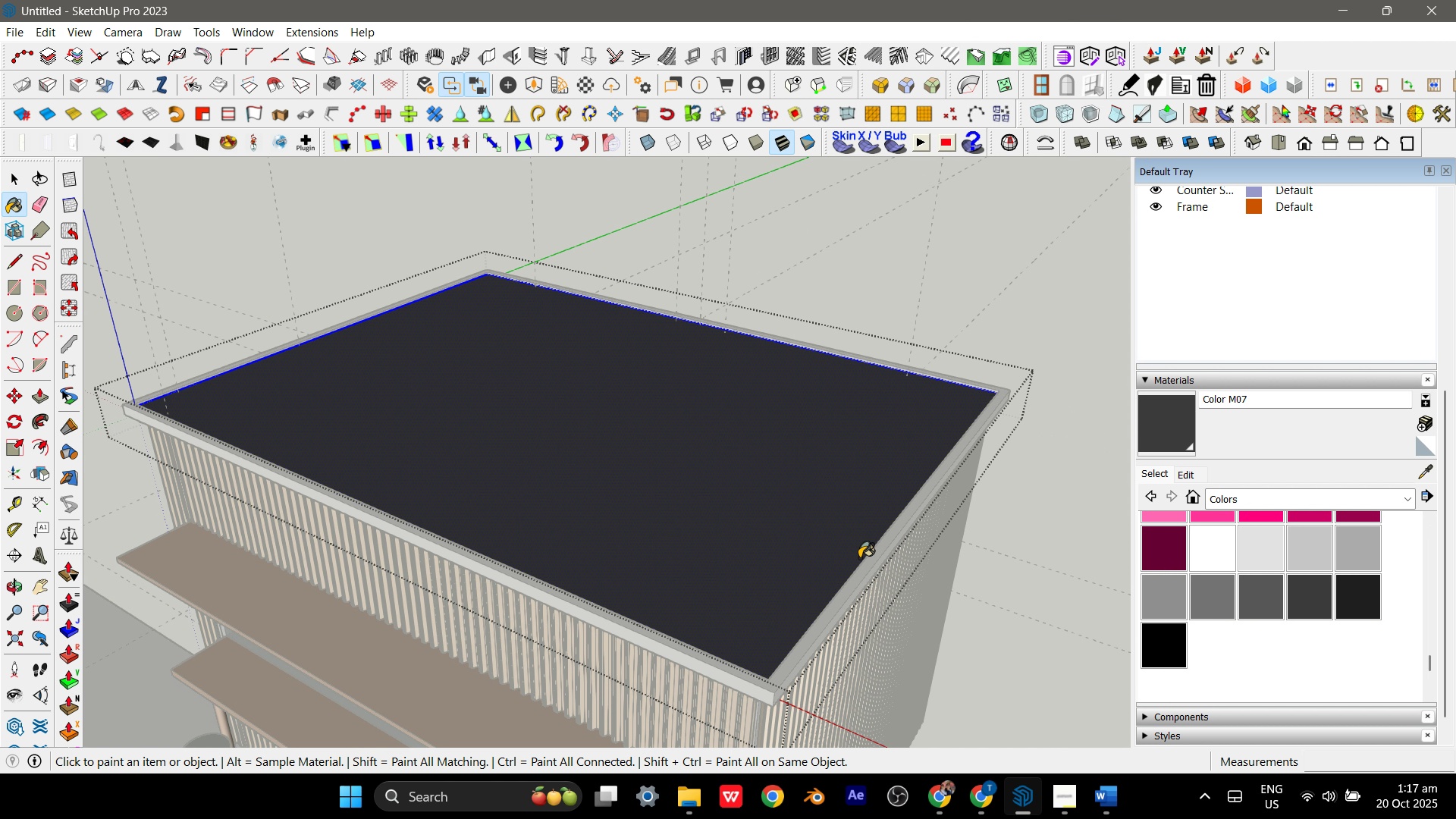 
left_click([859, 558])
 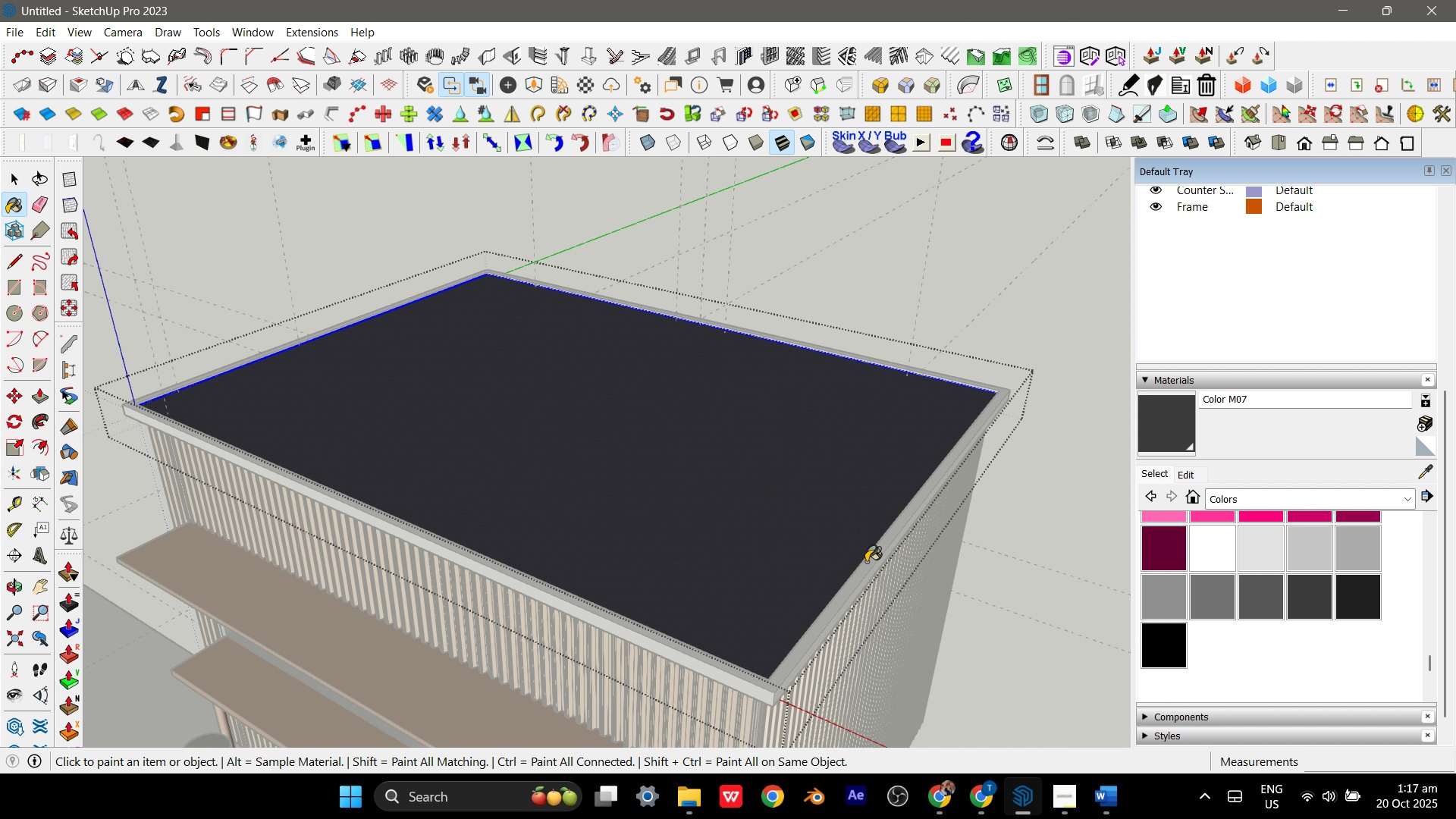 
key(Escape)
 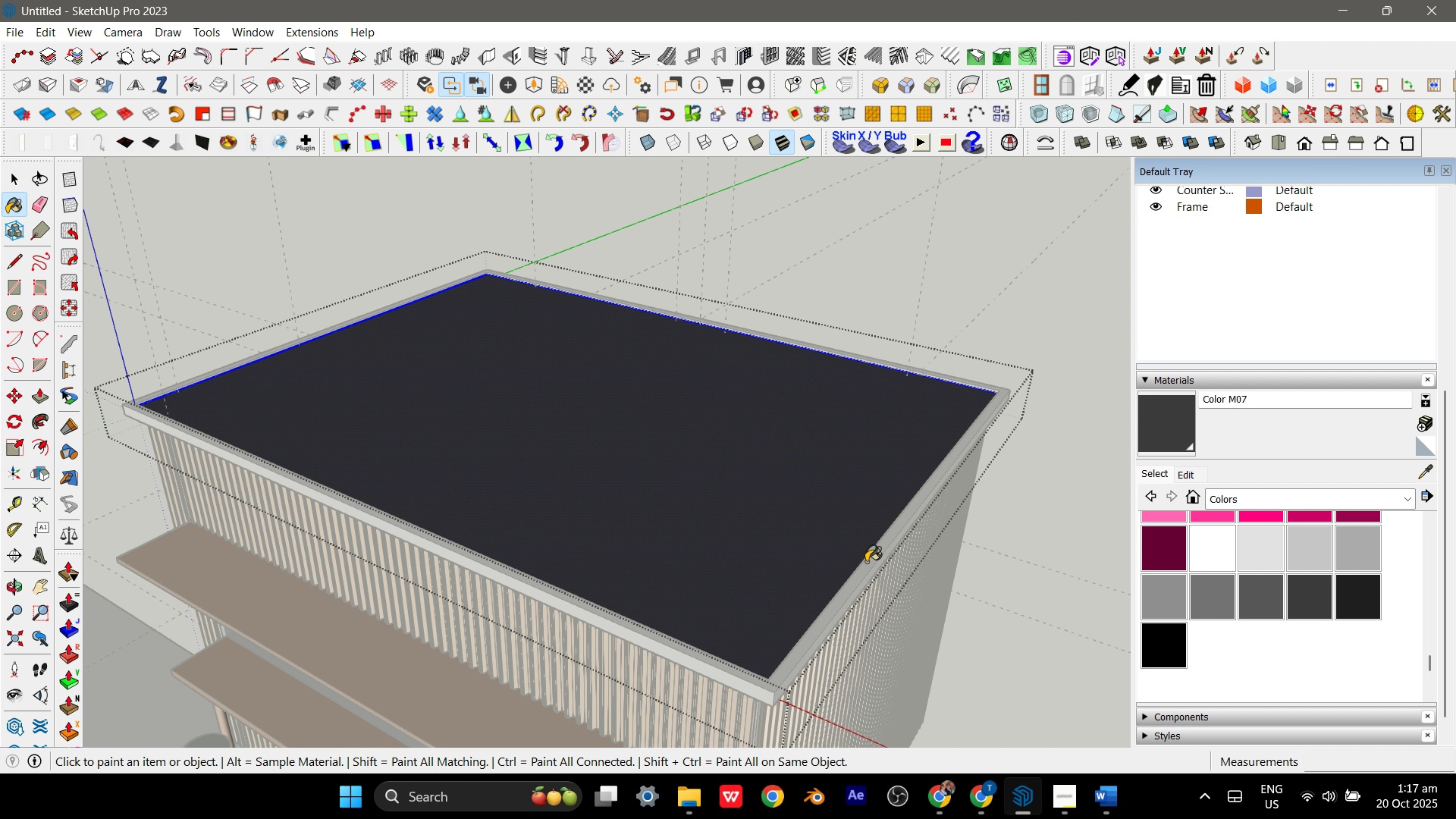 
key(Escape)
 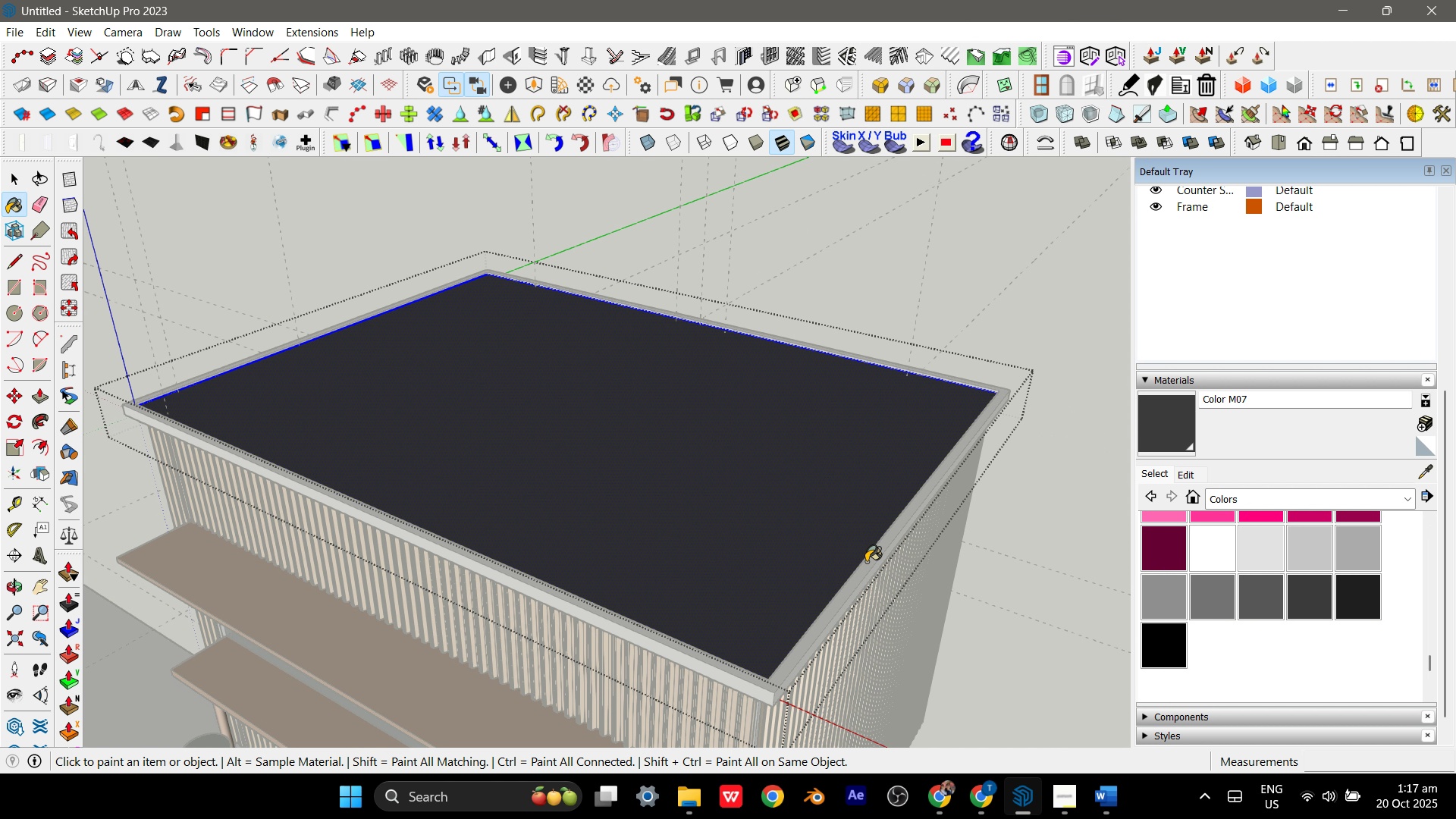 
left_click([866, 562])
 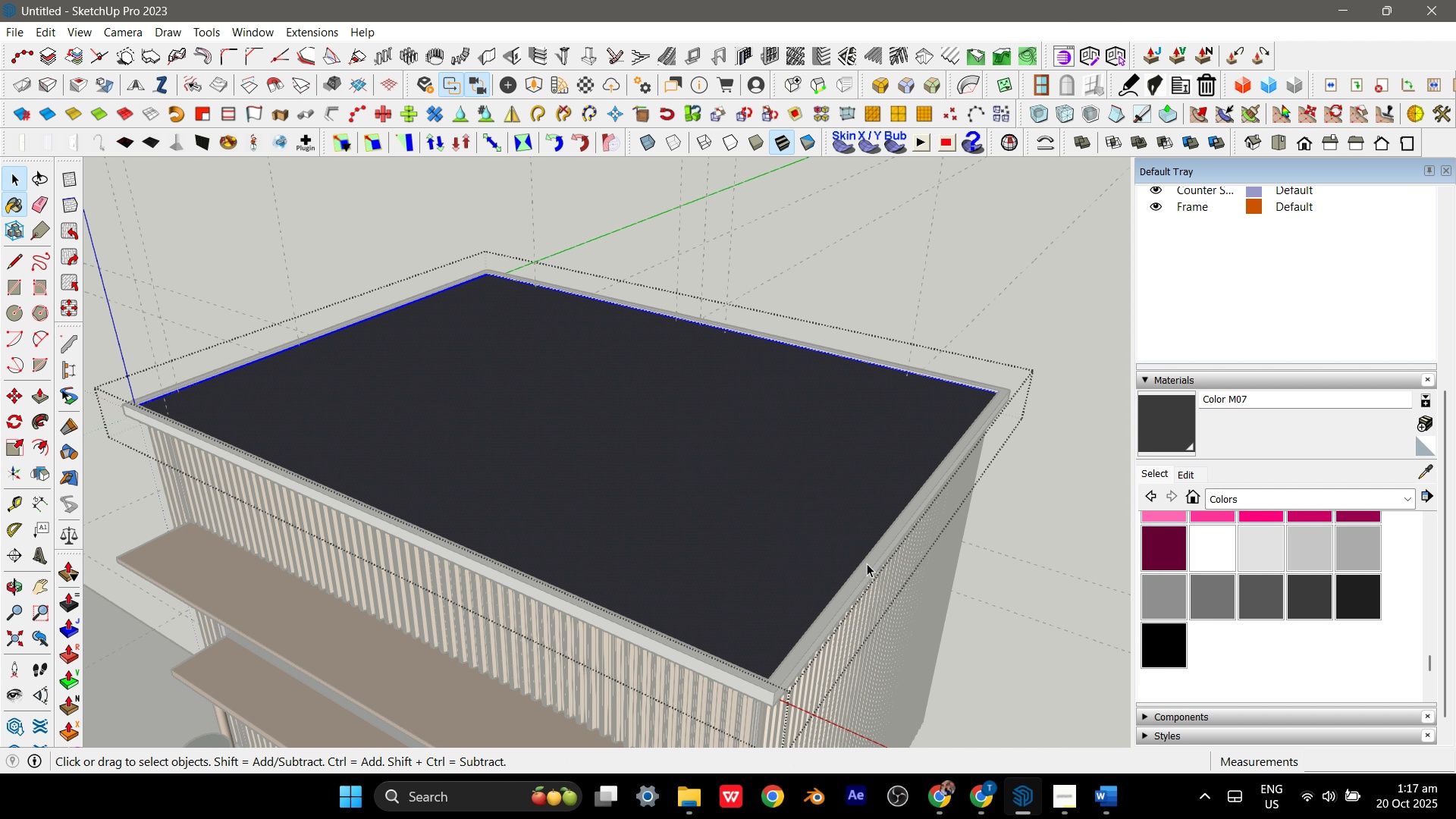 
key(Space)
 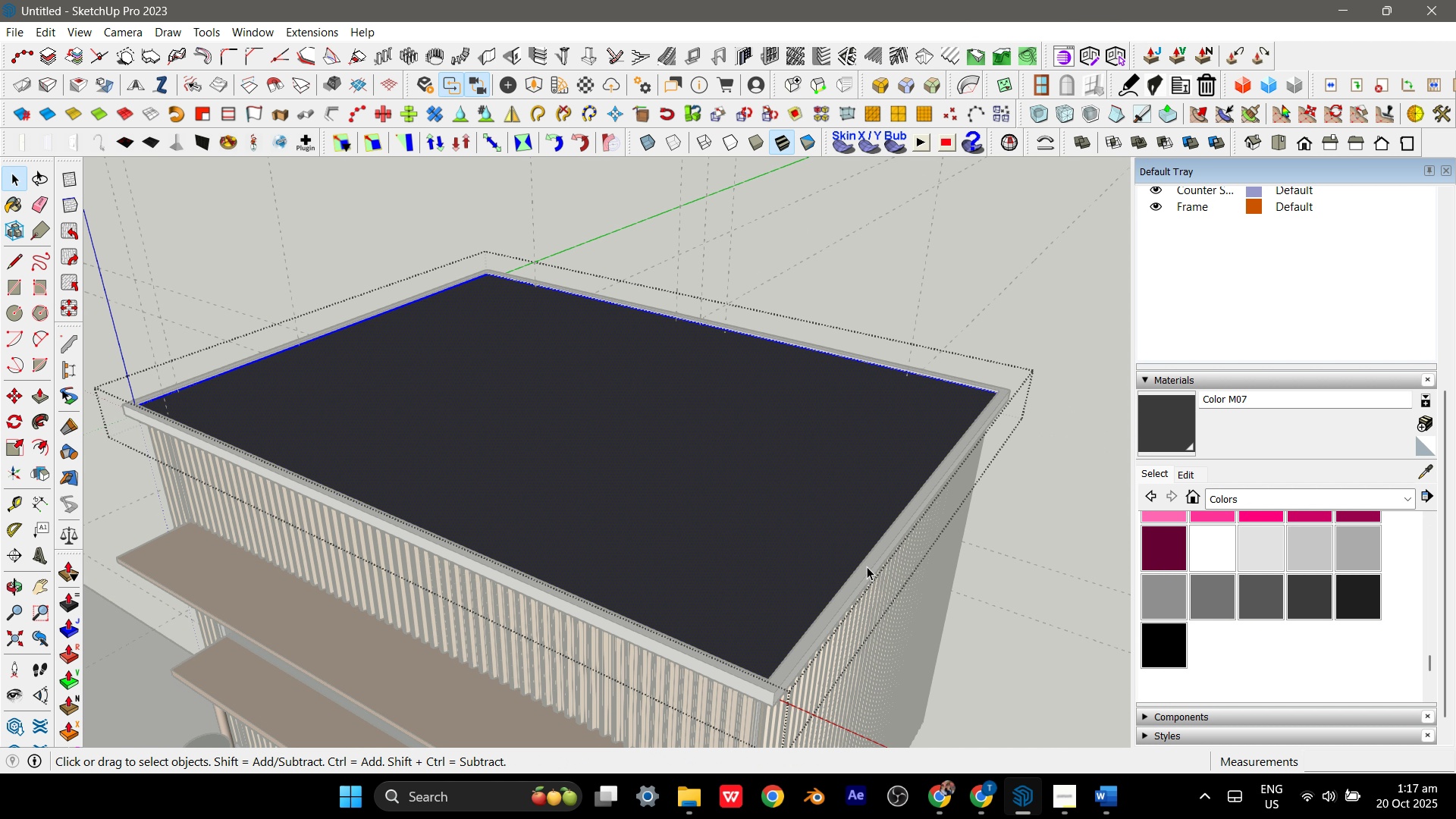 
double_click([867, 566])
 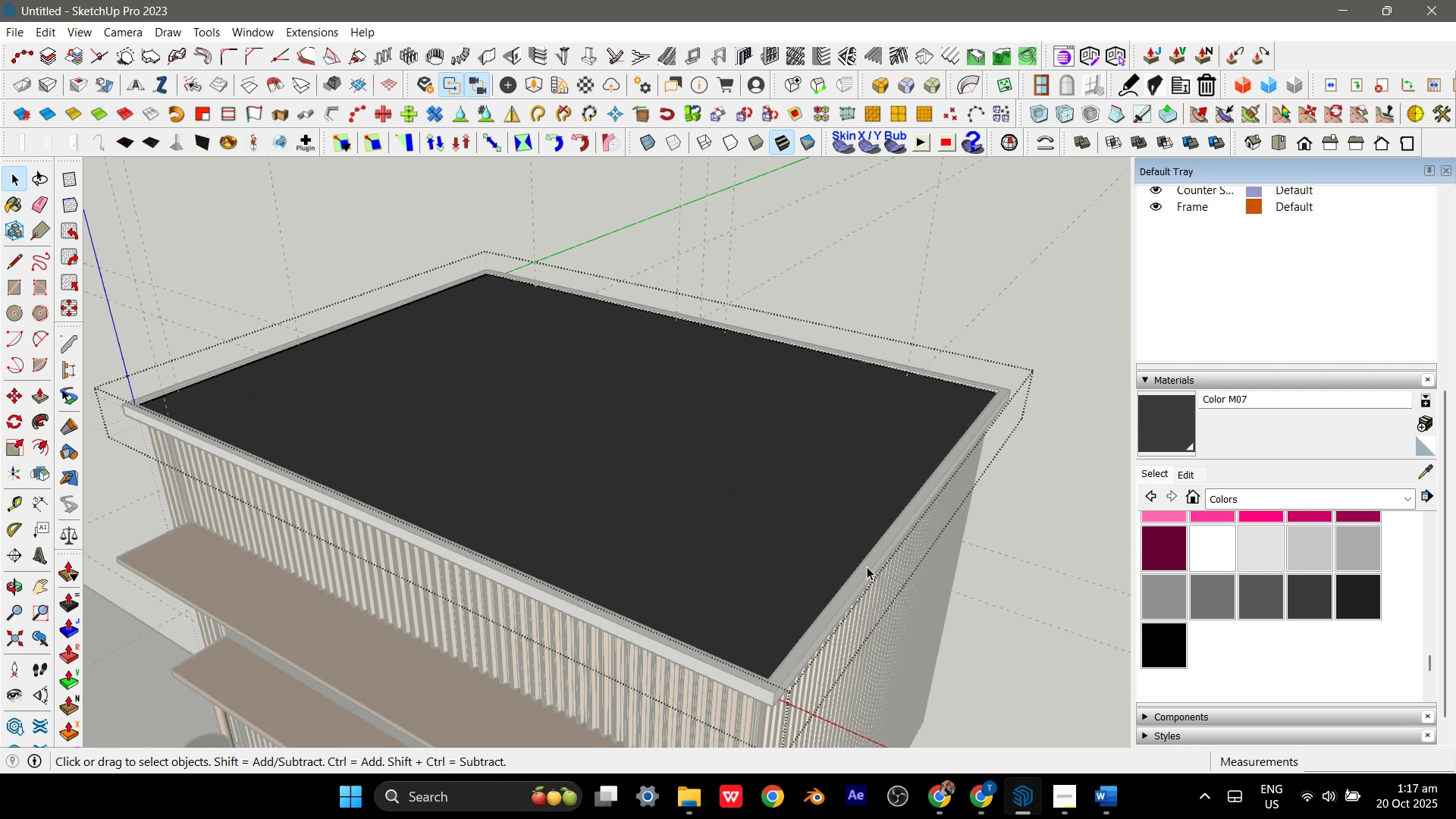 
triple_click([867, 566])
 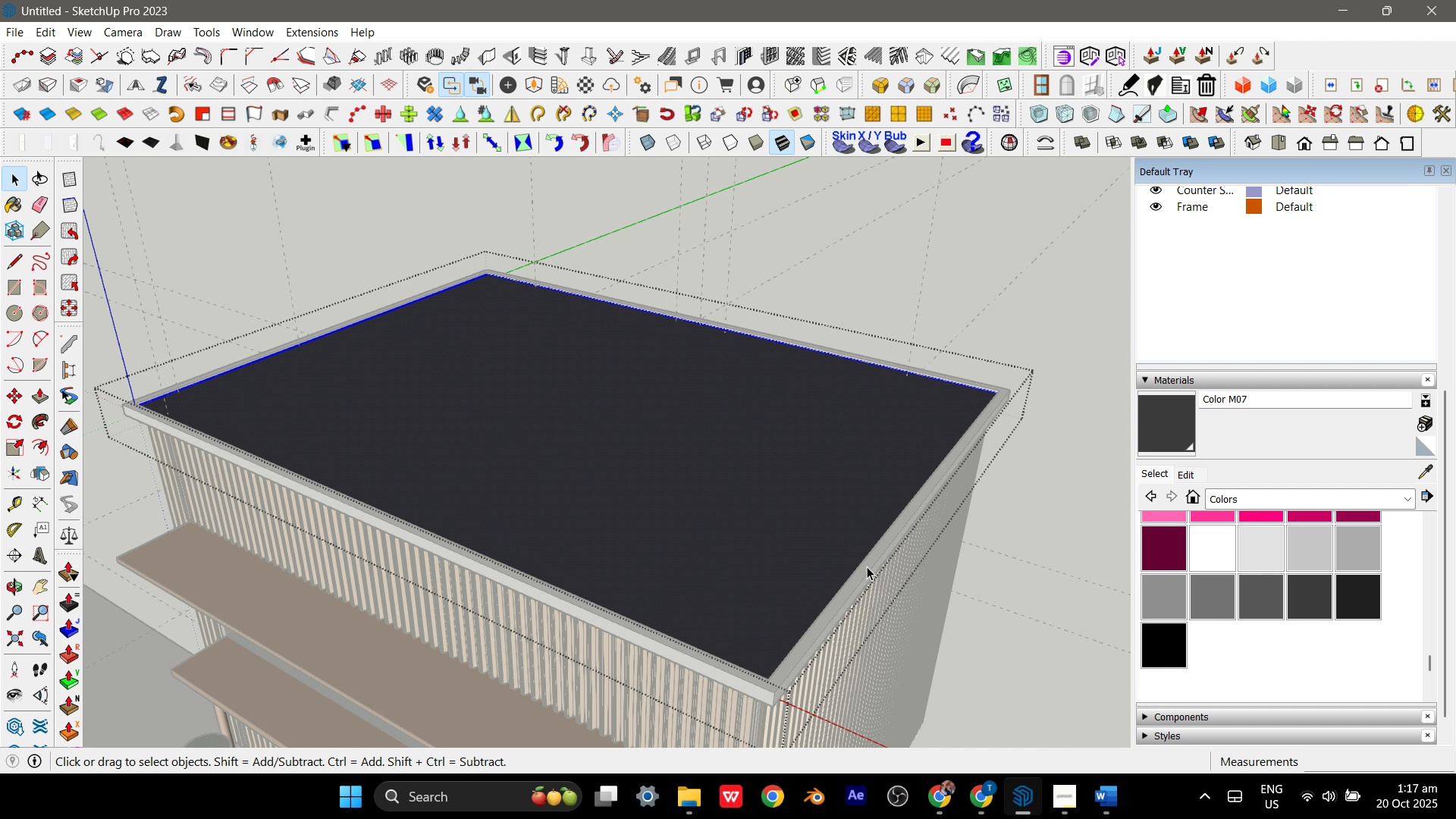 
triple_click([867, 566])
 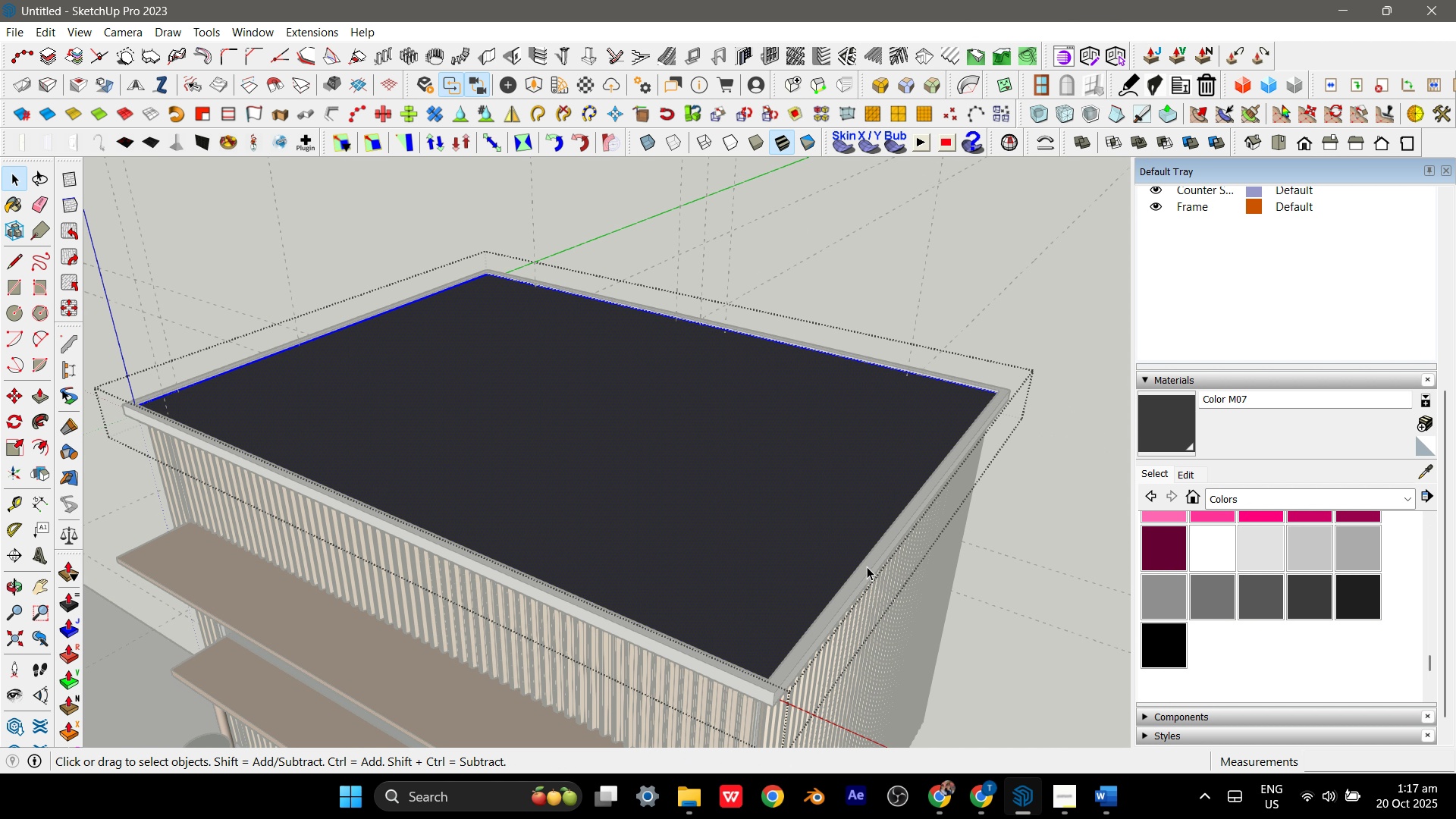 
triple_click([867, 566])
 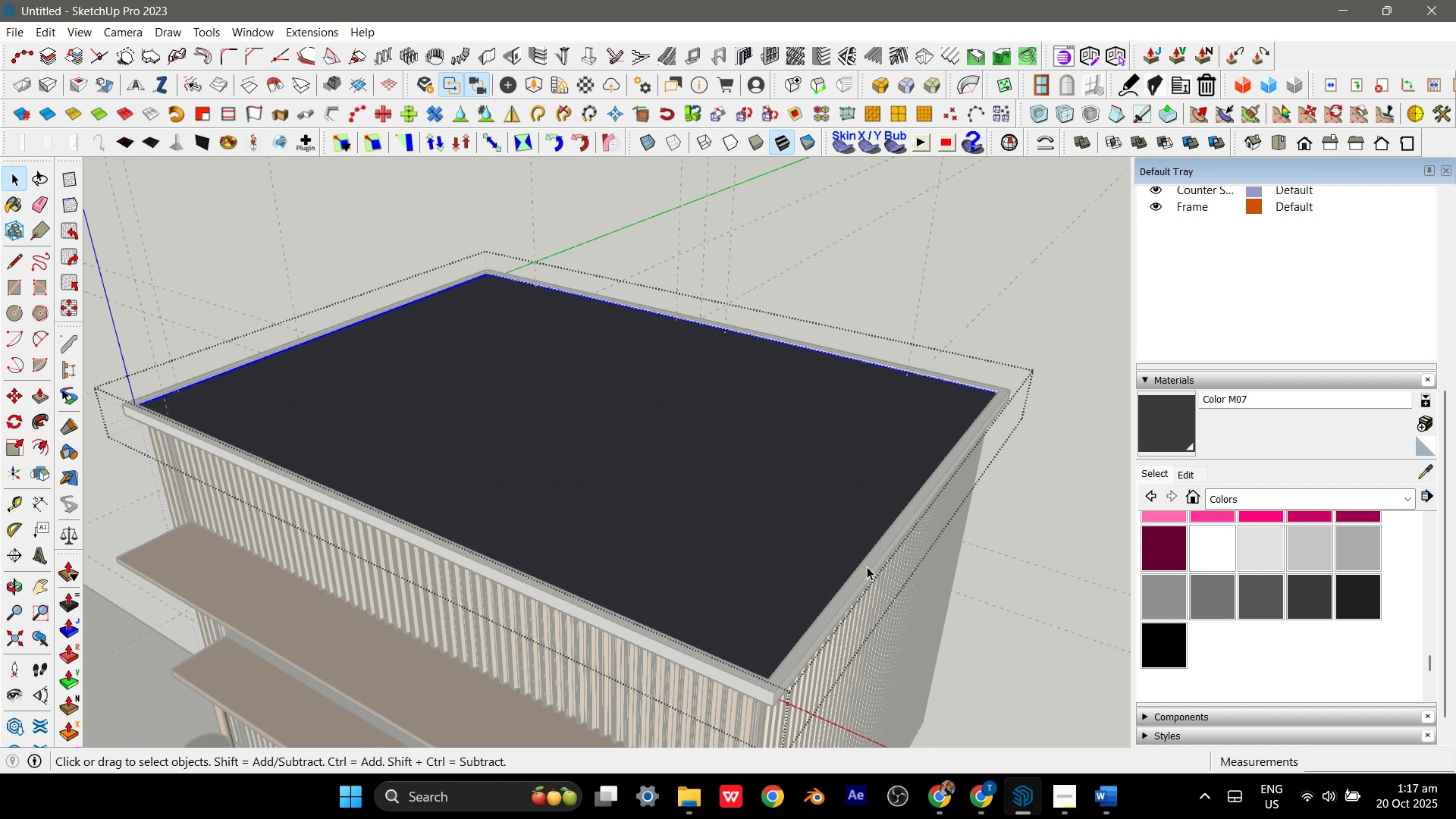 
key(Escape)
 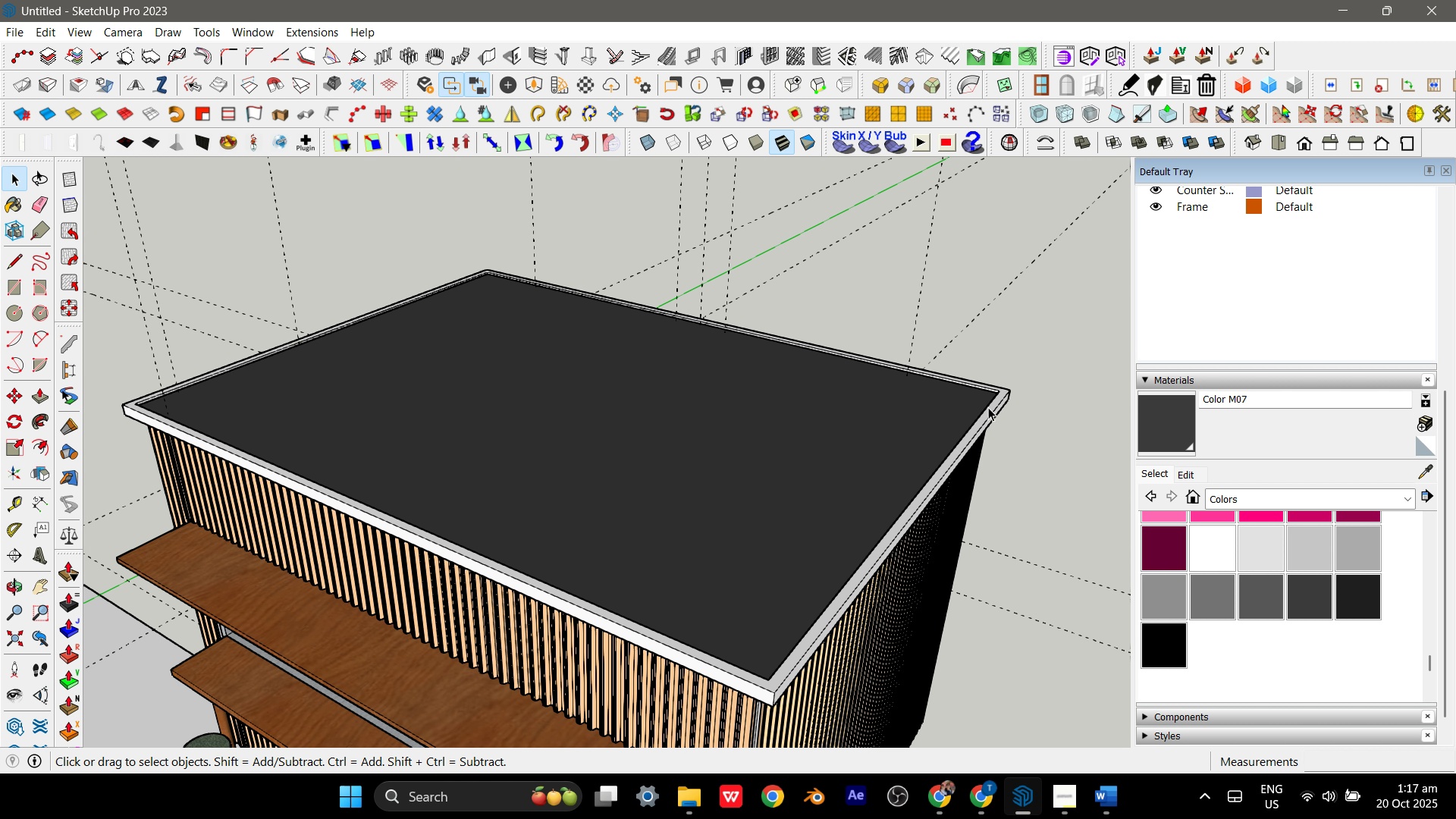 
double_click([988, 407])
 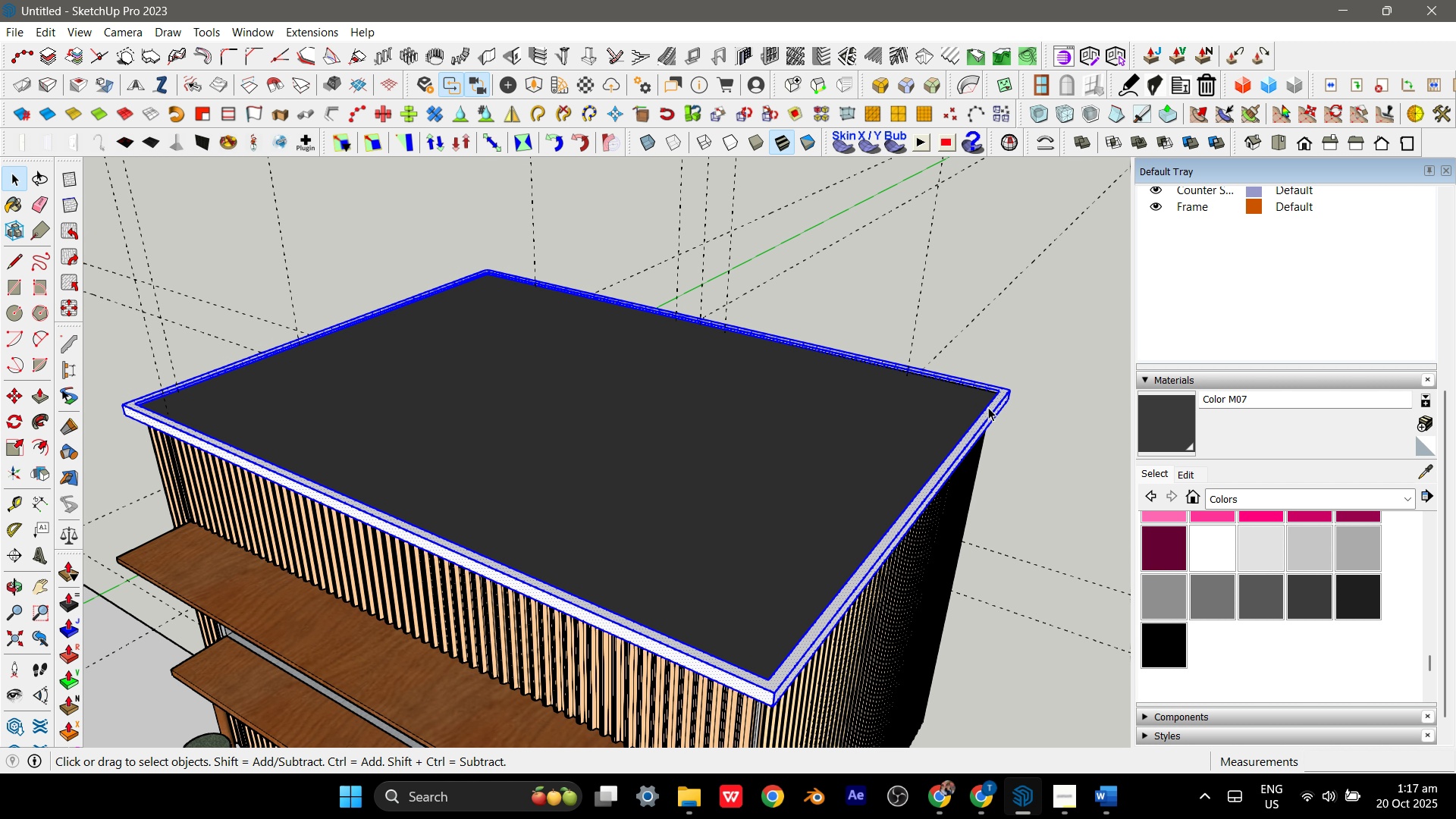 
triple_click([988, 407])
 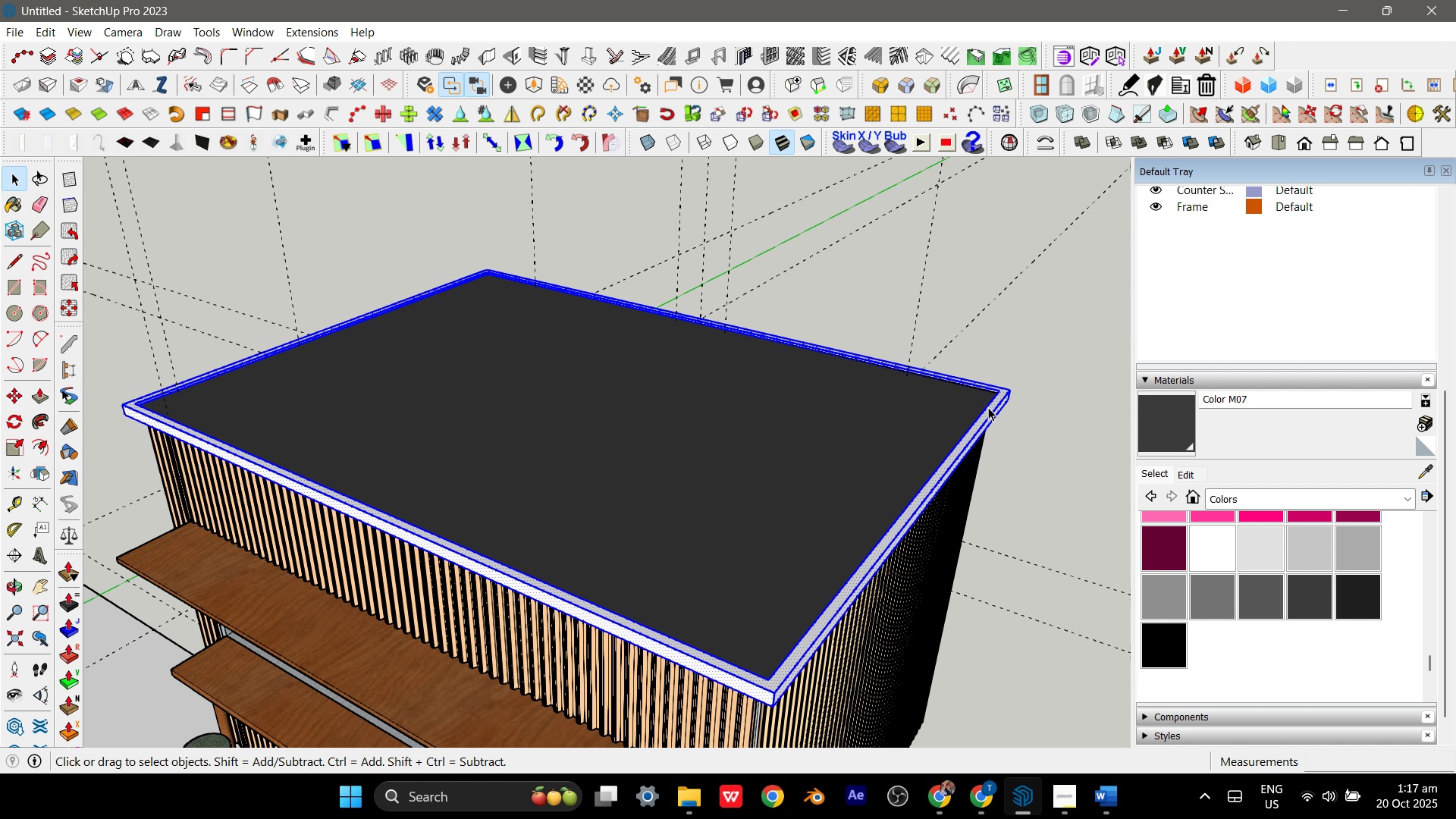 
triple_click([988, 407])
 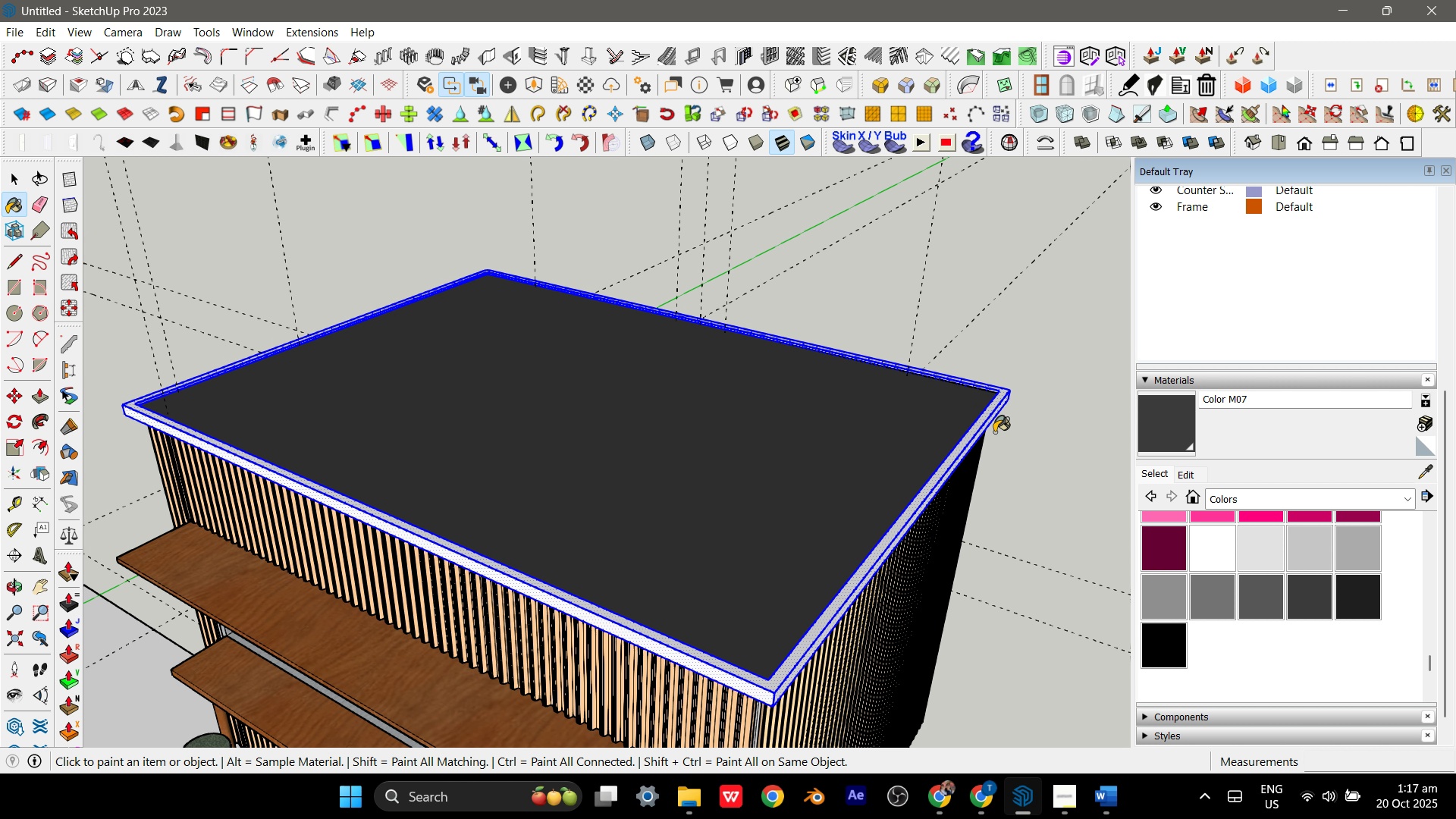 
left_click([990, 421])
 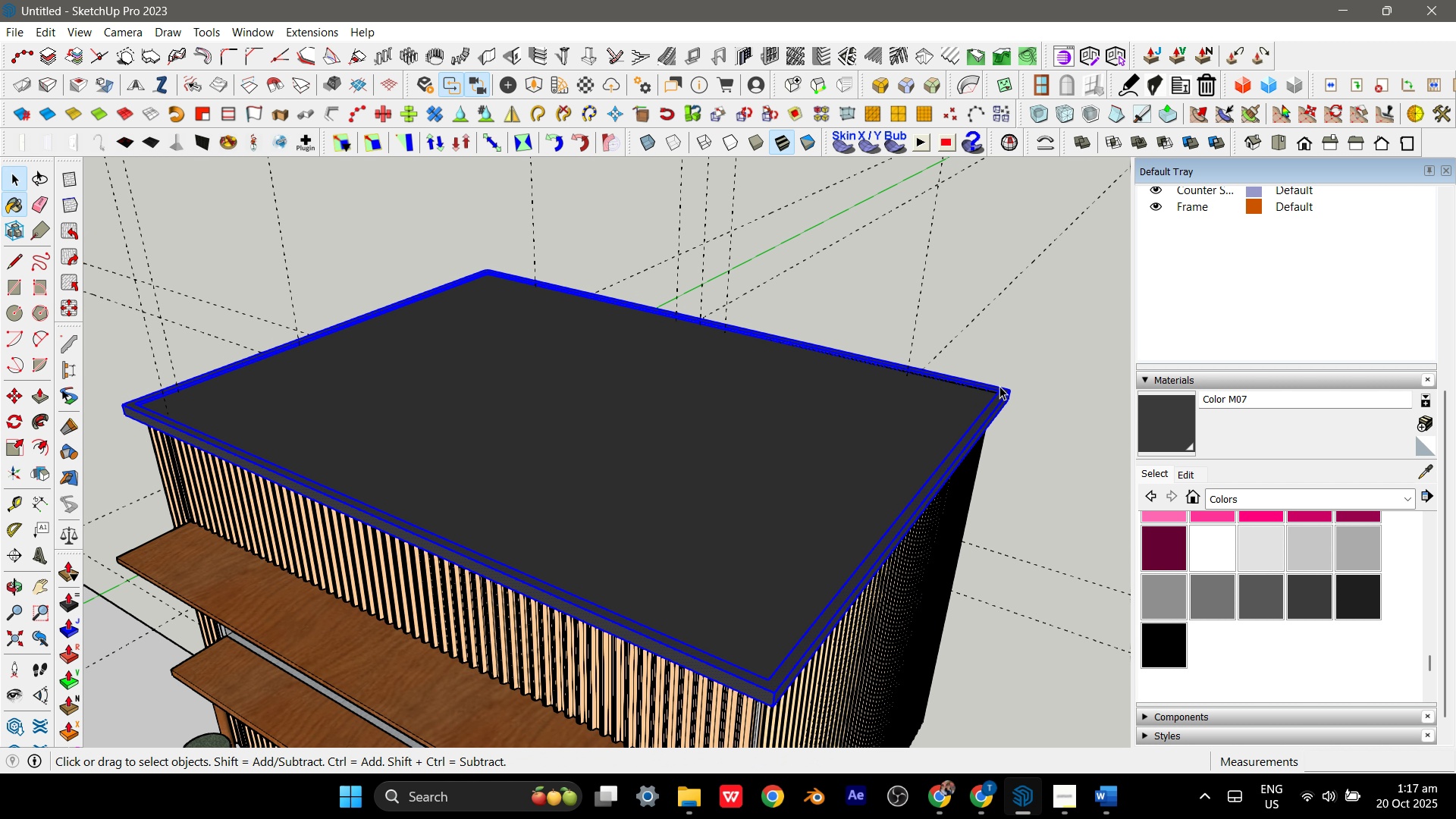 
key(Space)
 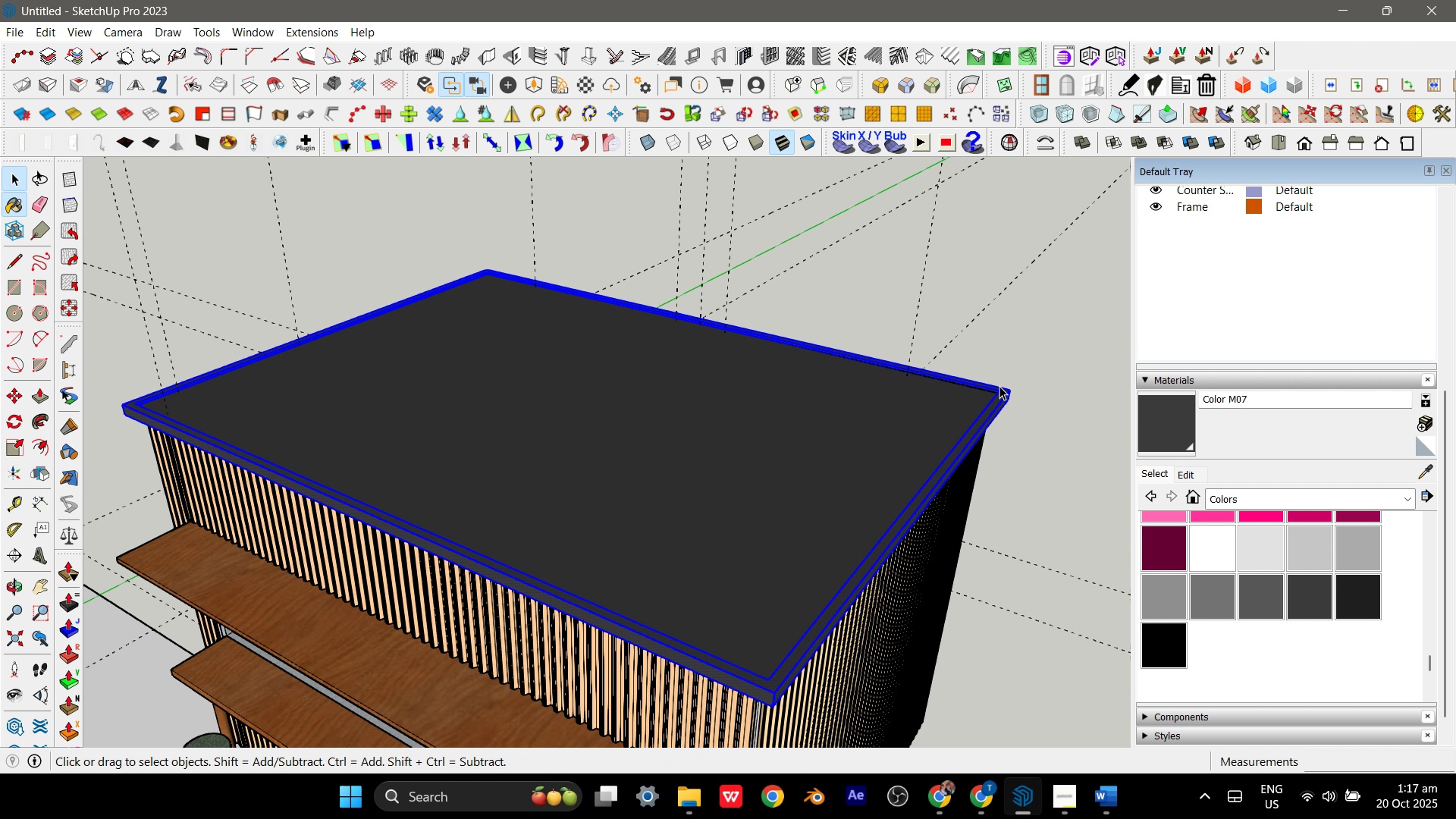 
double_click([999, 386])
 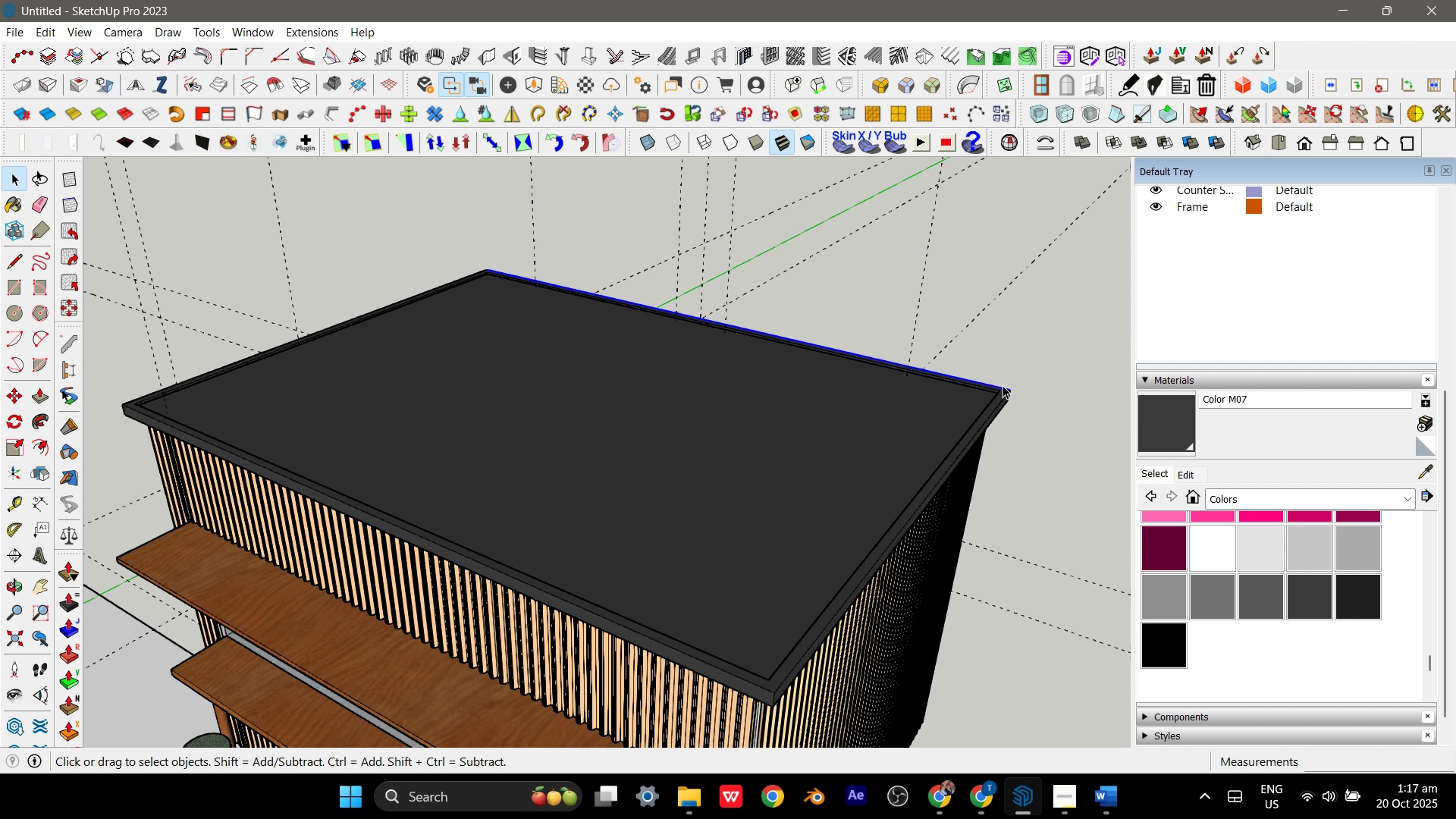 
key(Escape)
 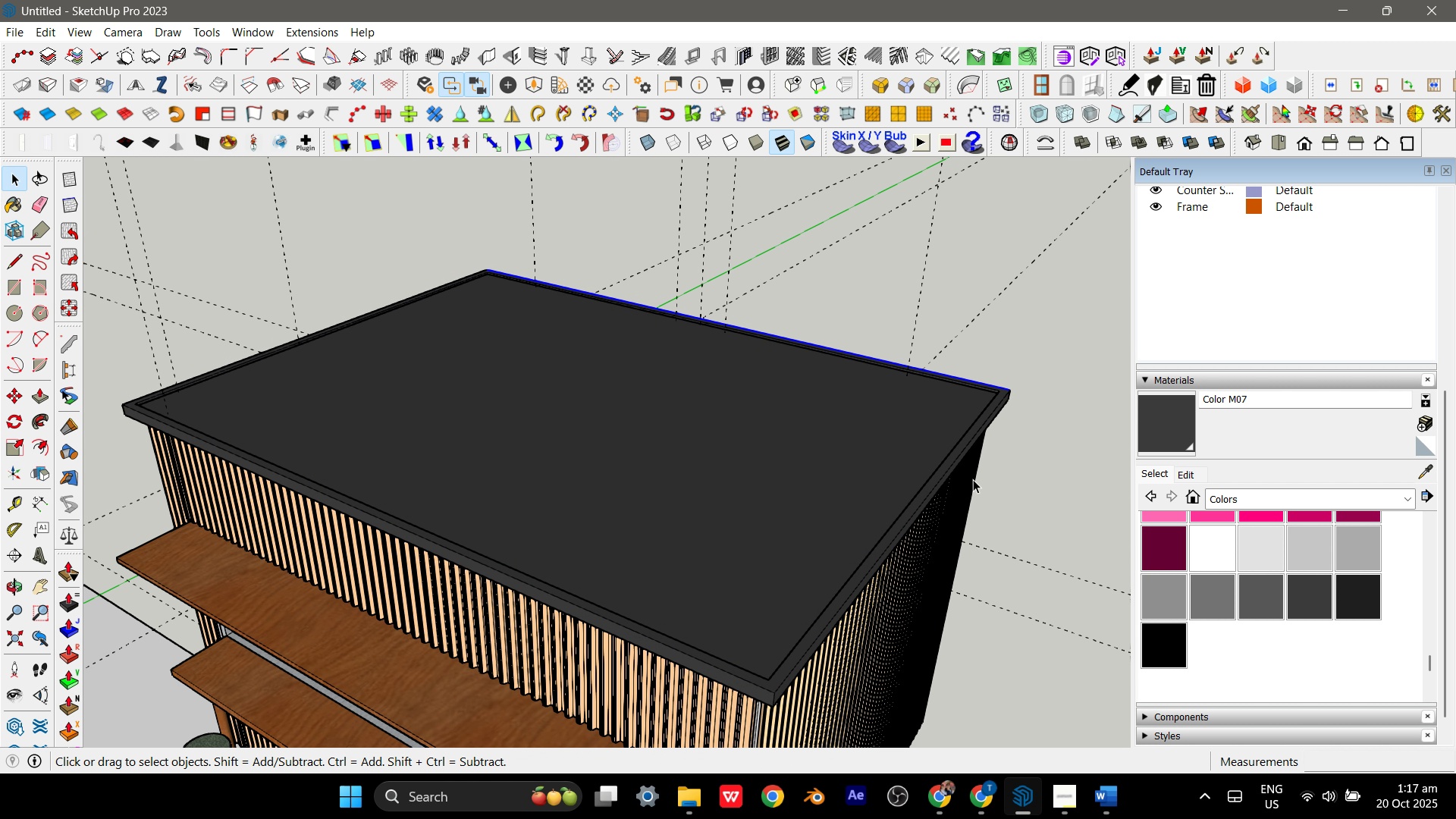 
key(Escape)
 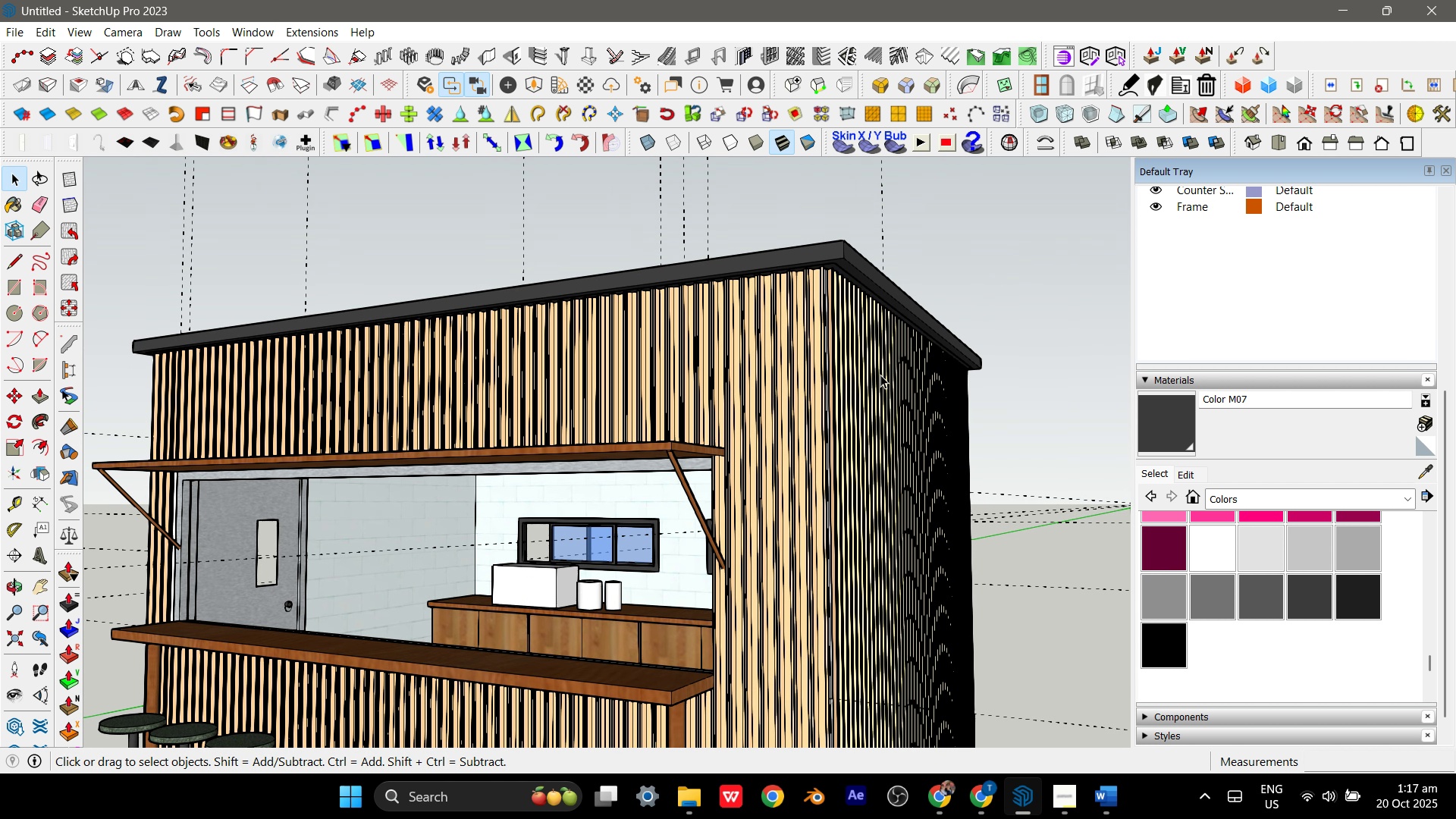 
scroll: coordinate [868, 409], scroll_direction: down, amount: 10.0
 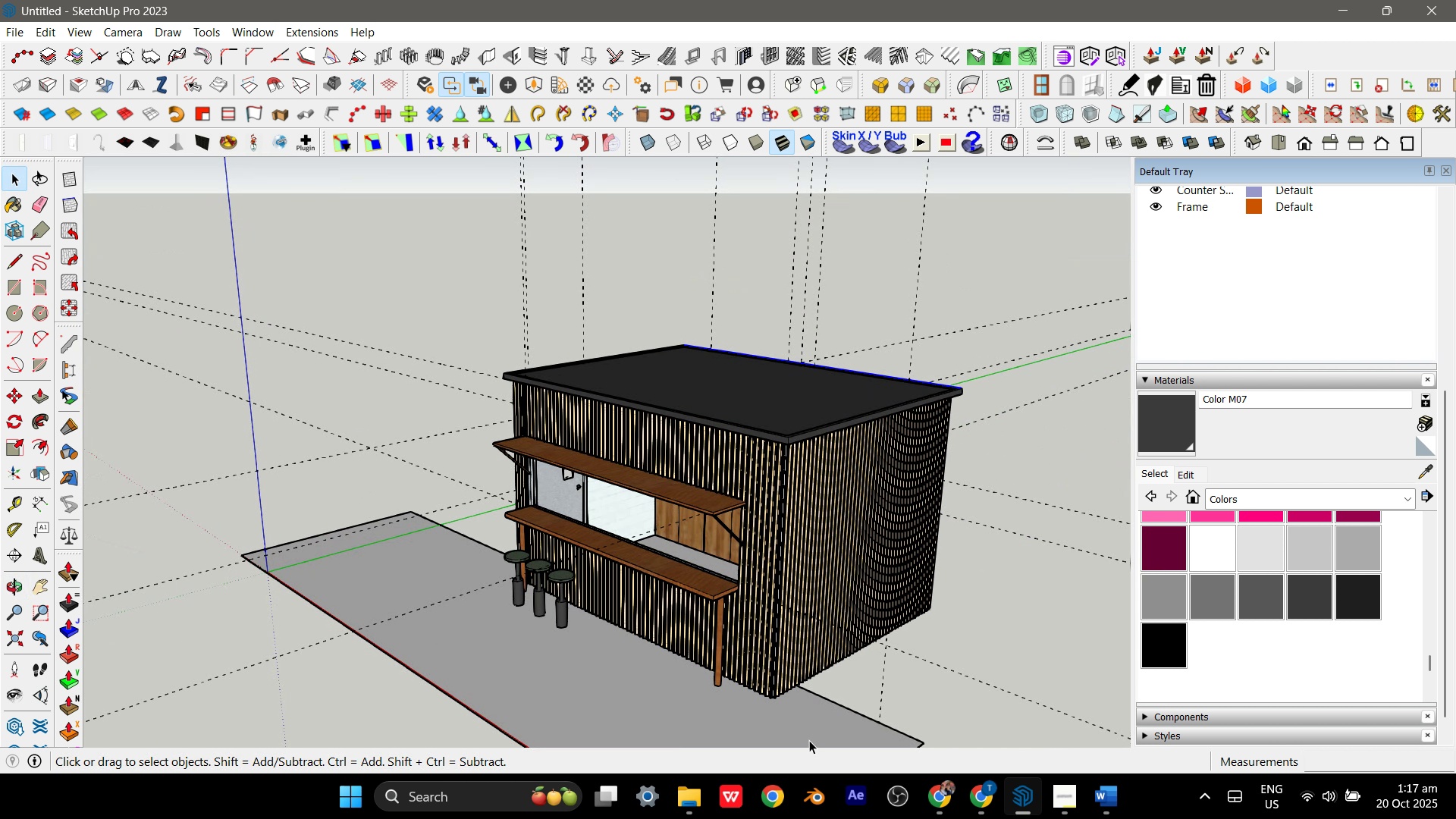 
double_click([809, 740])
 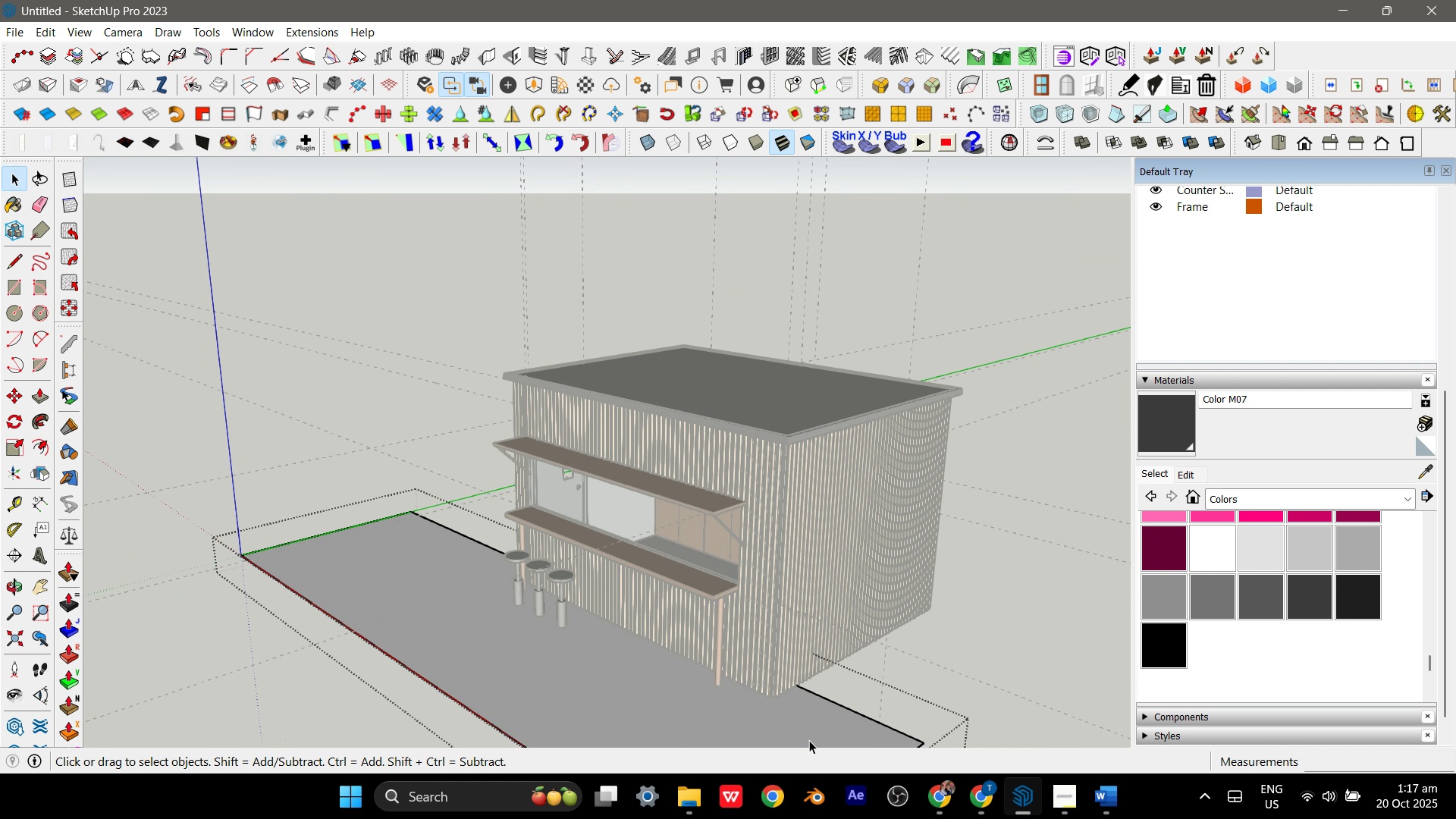 
right_click([809, 740])
 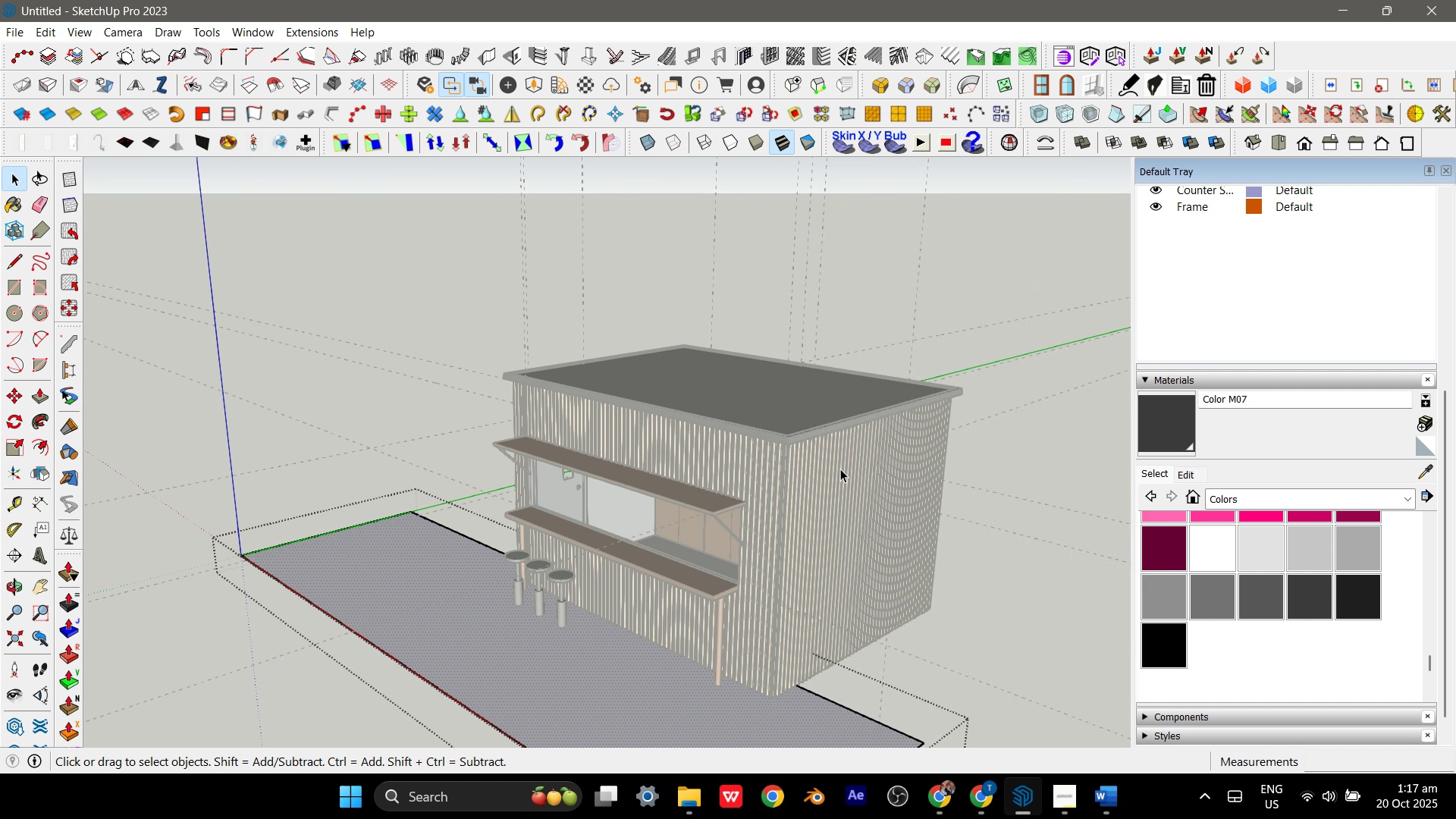 
key(Escape)
 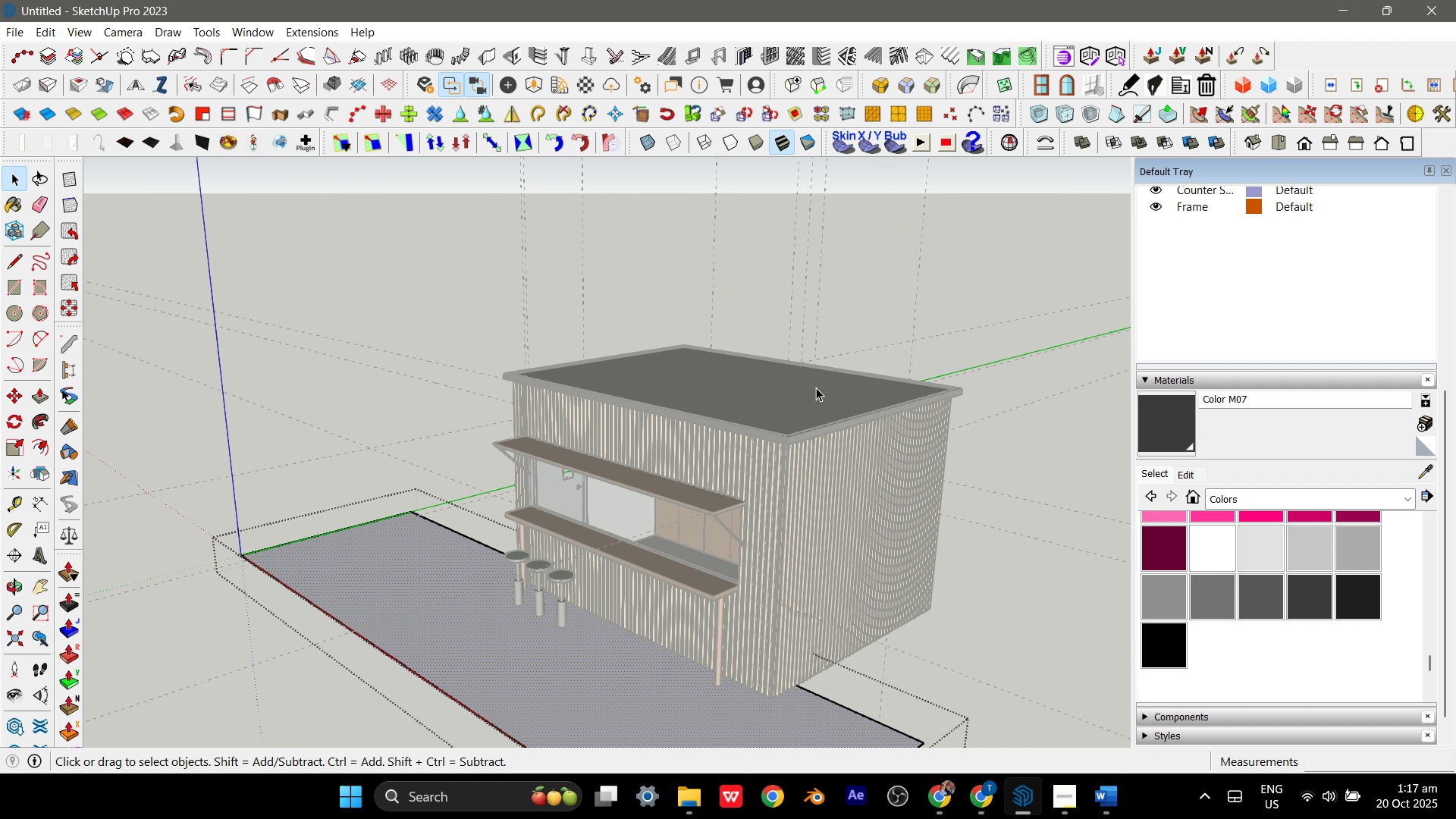 
scroll: coordinate [816, 388], scroll_direction: down, amount: 5.0
 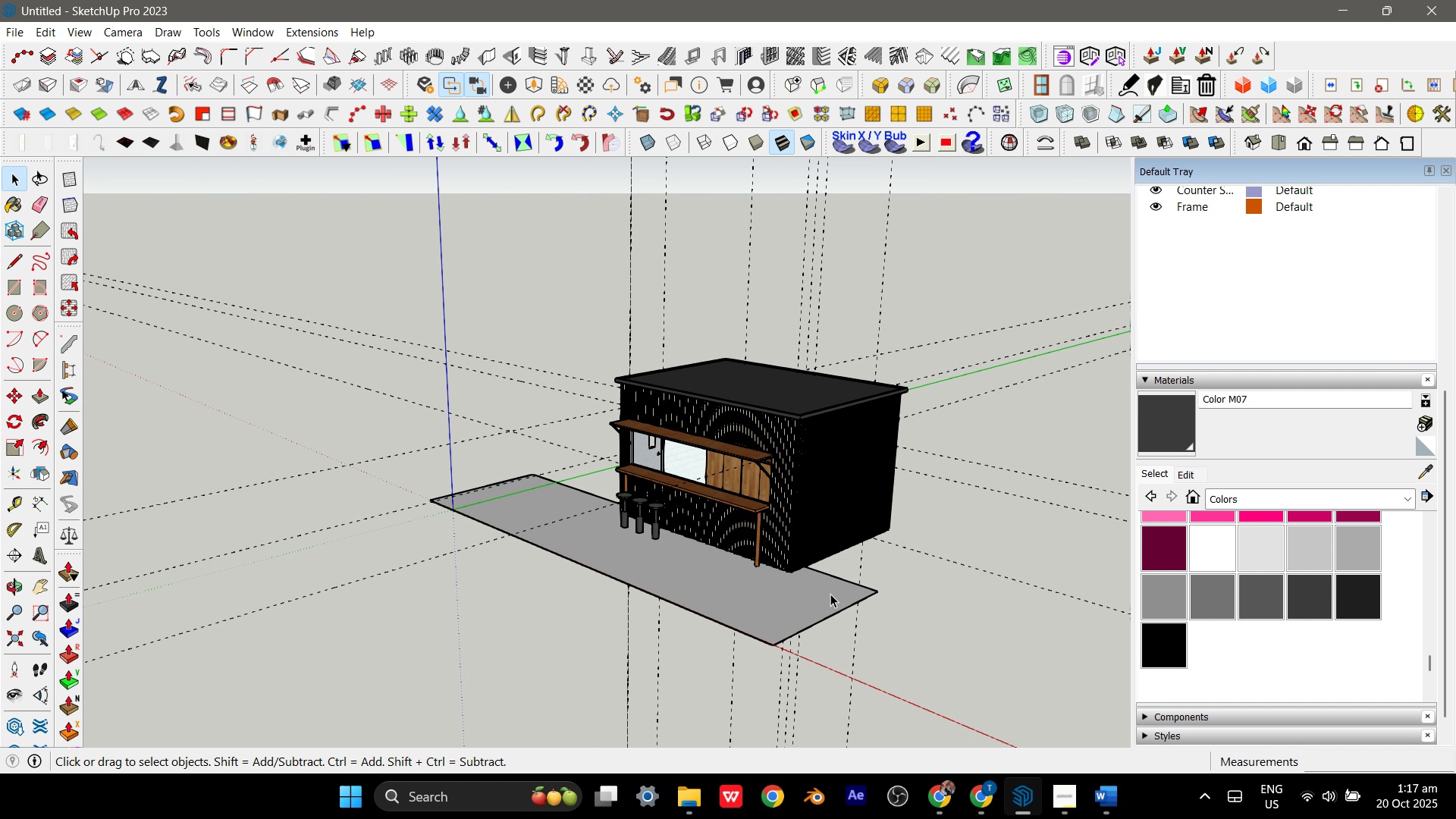 
key(Escape)
 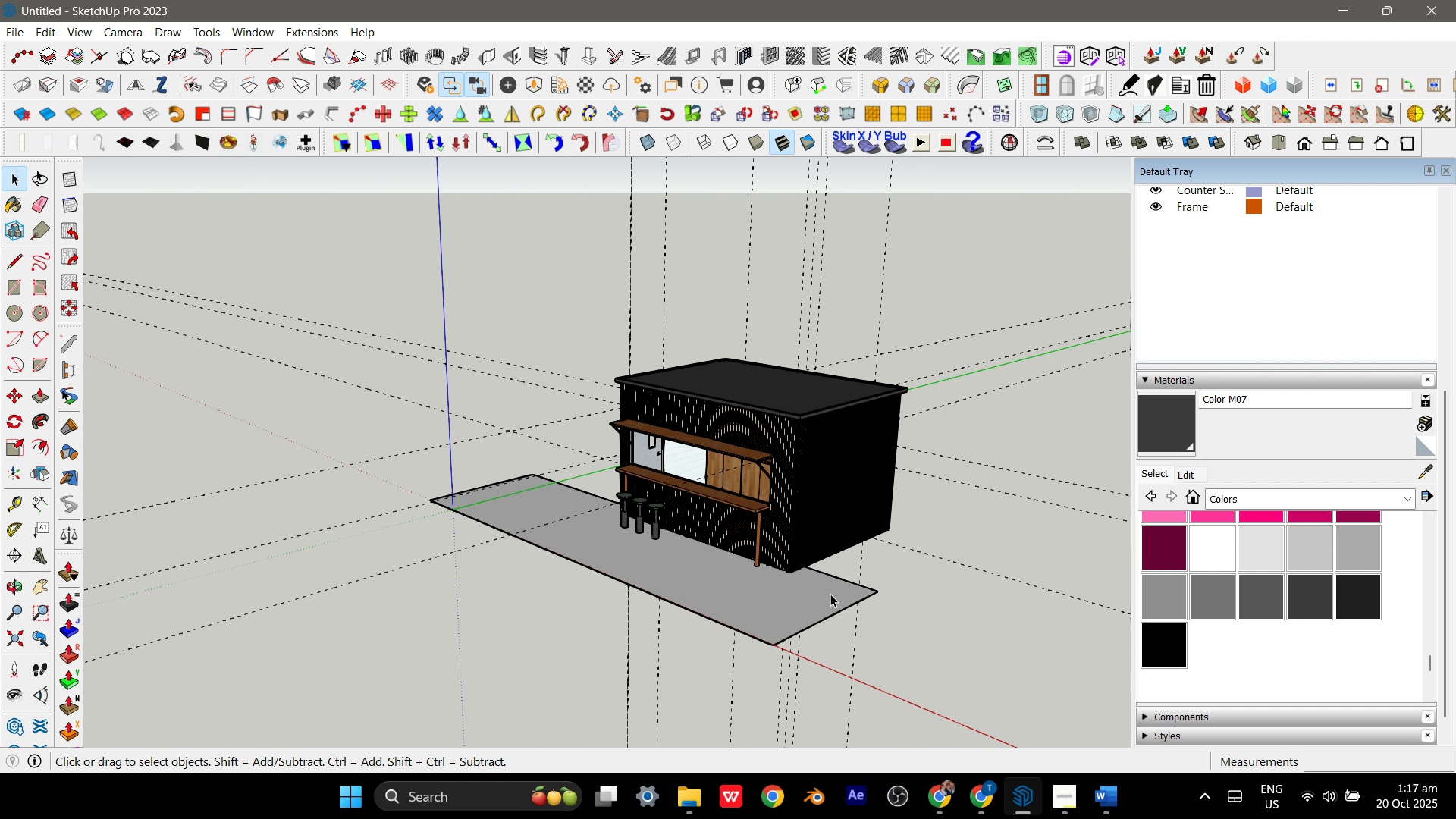 
double_click([830, 594])
 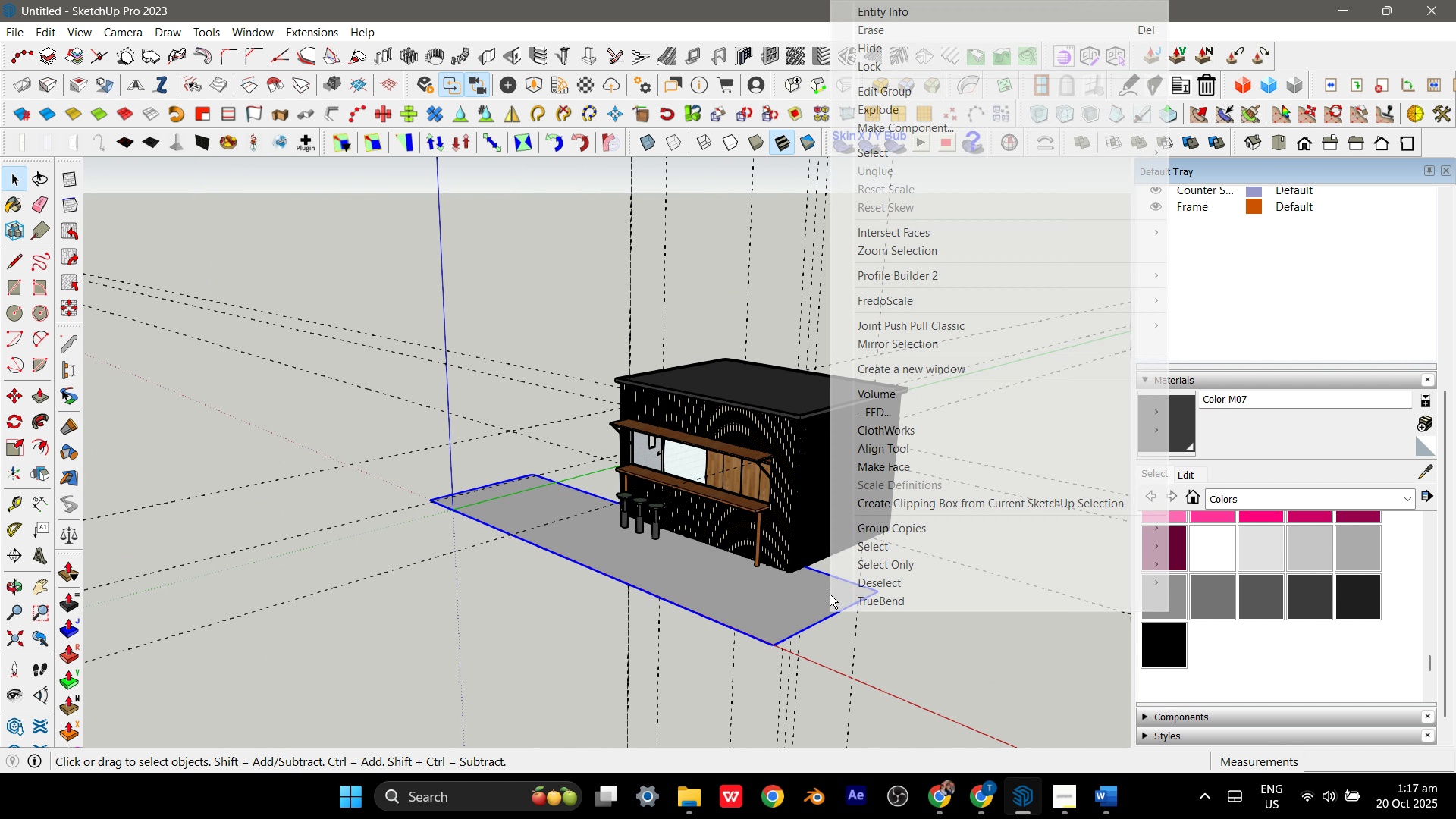 
right_click([830, 594])
 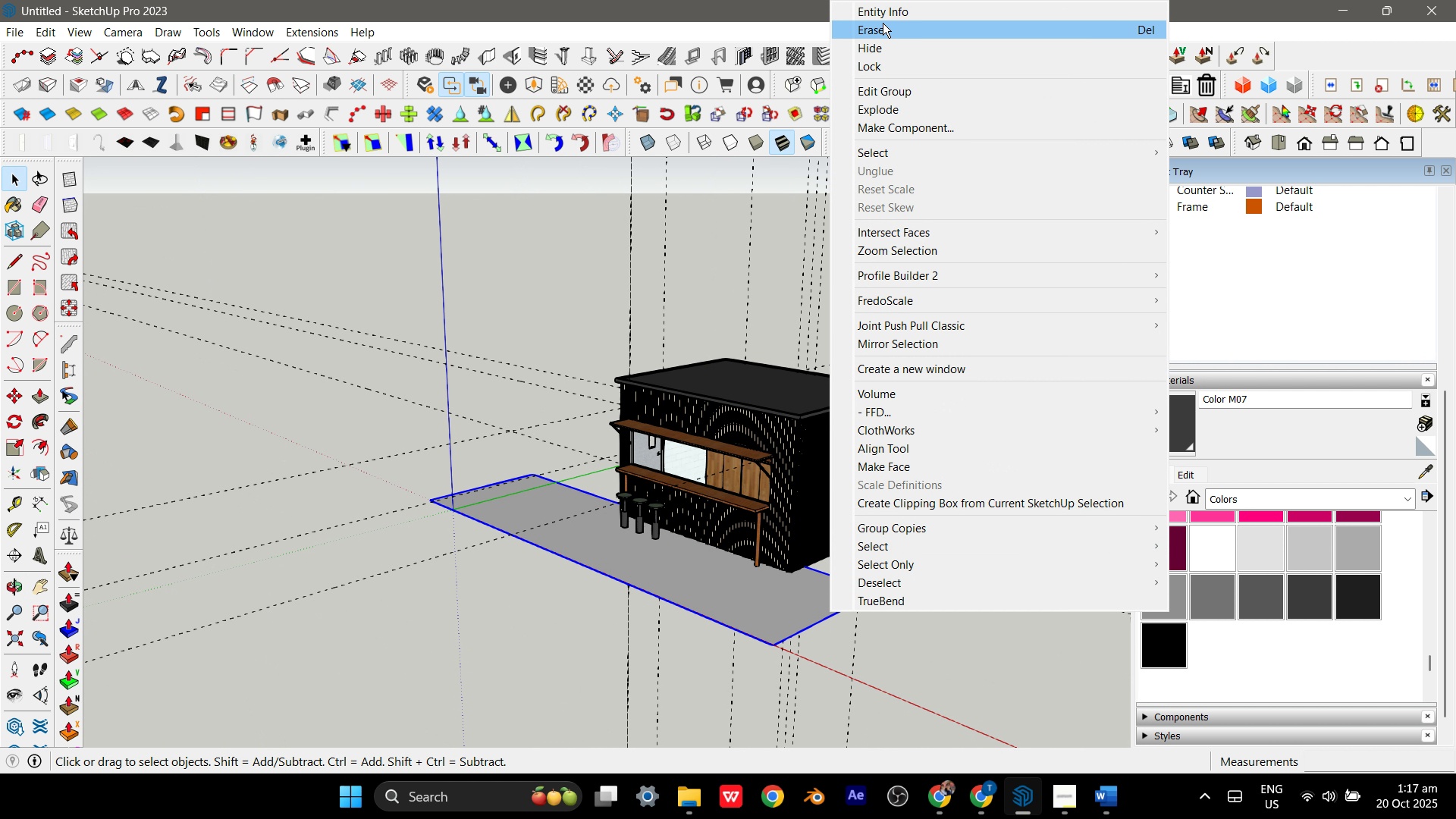 
left_click([886, 18])
 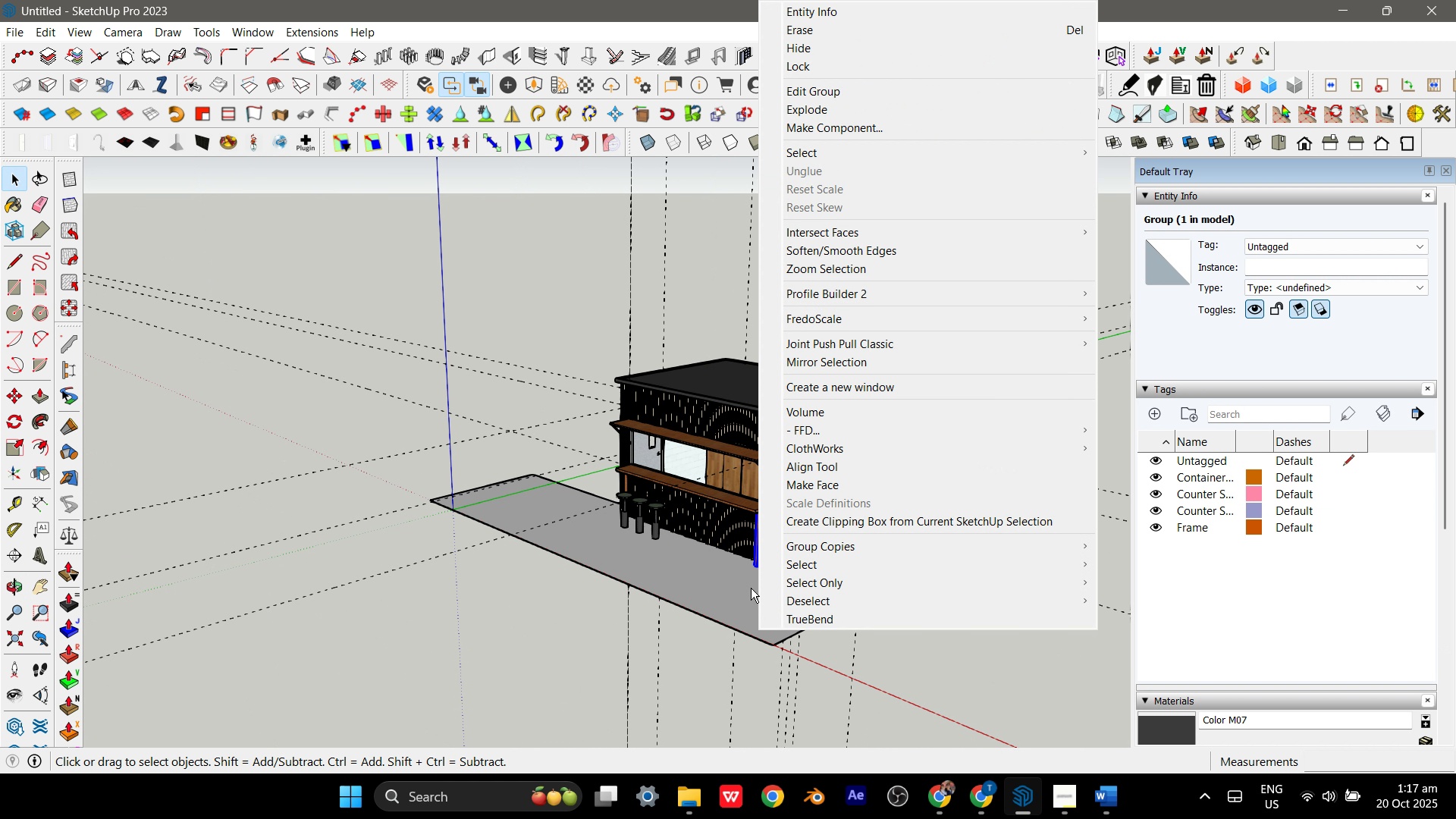 
left_click([720, 589])
 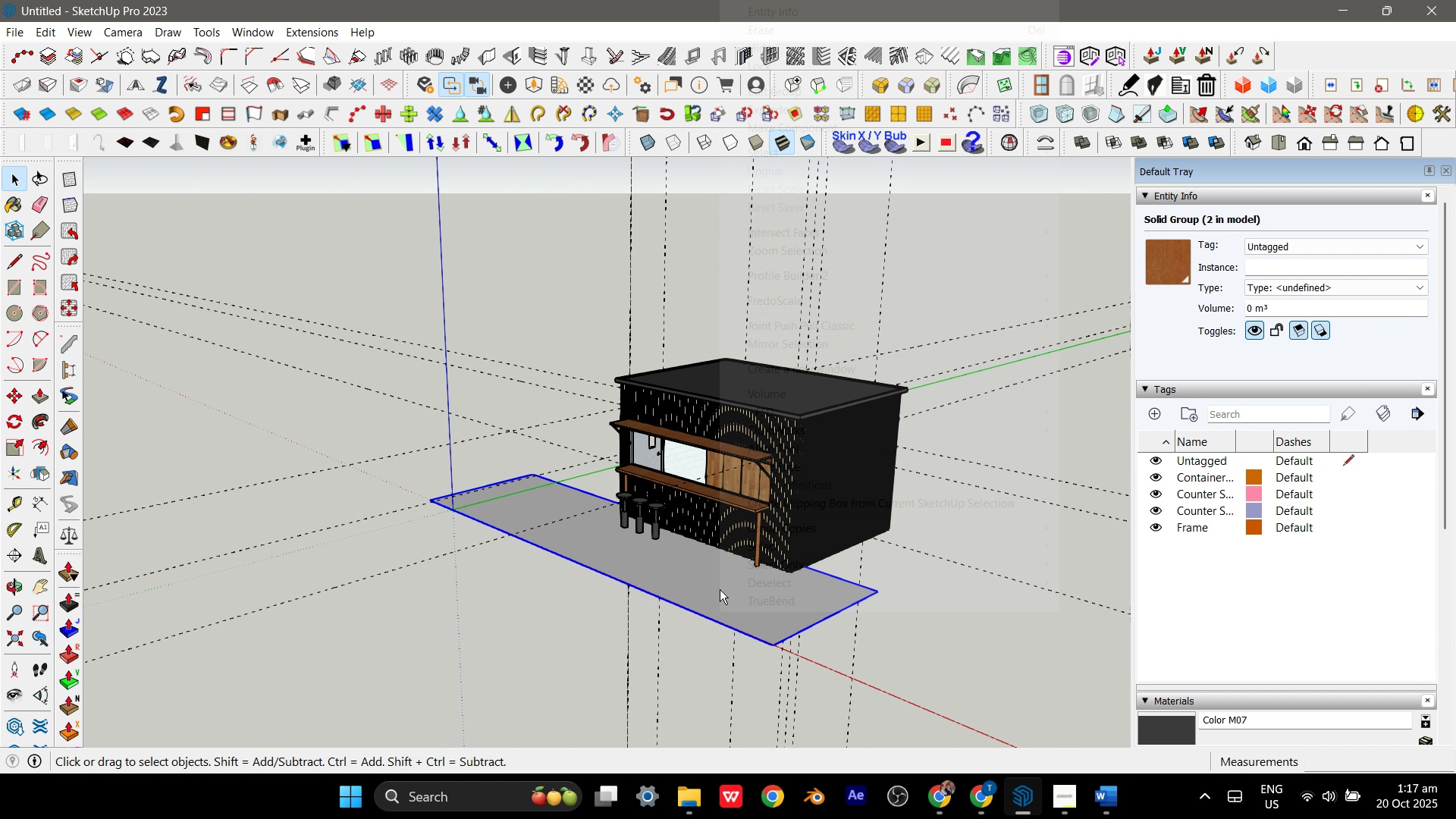 
right_click([720, 589])
 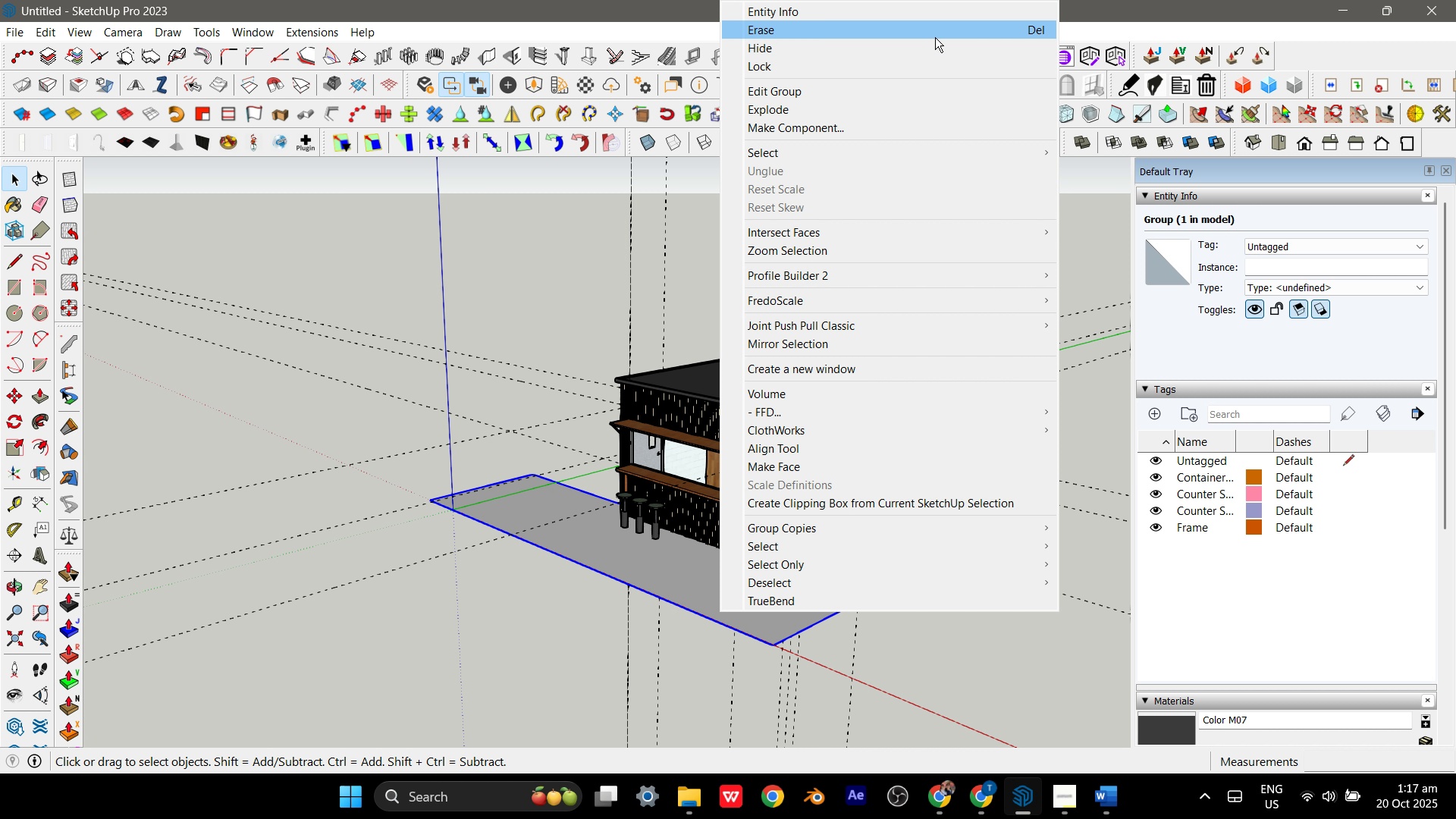 
left_click([935, 37])
 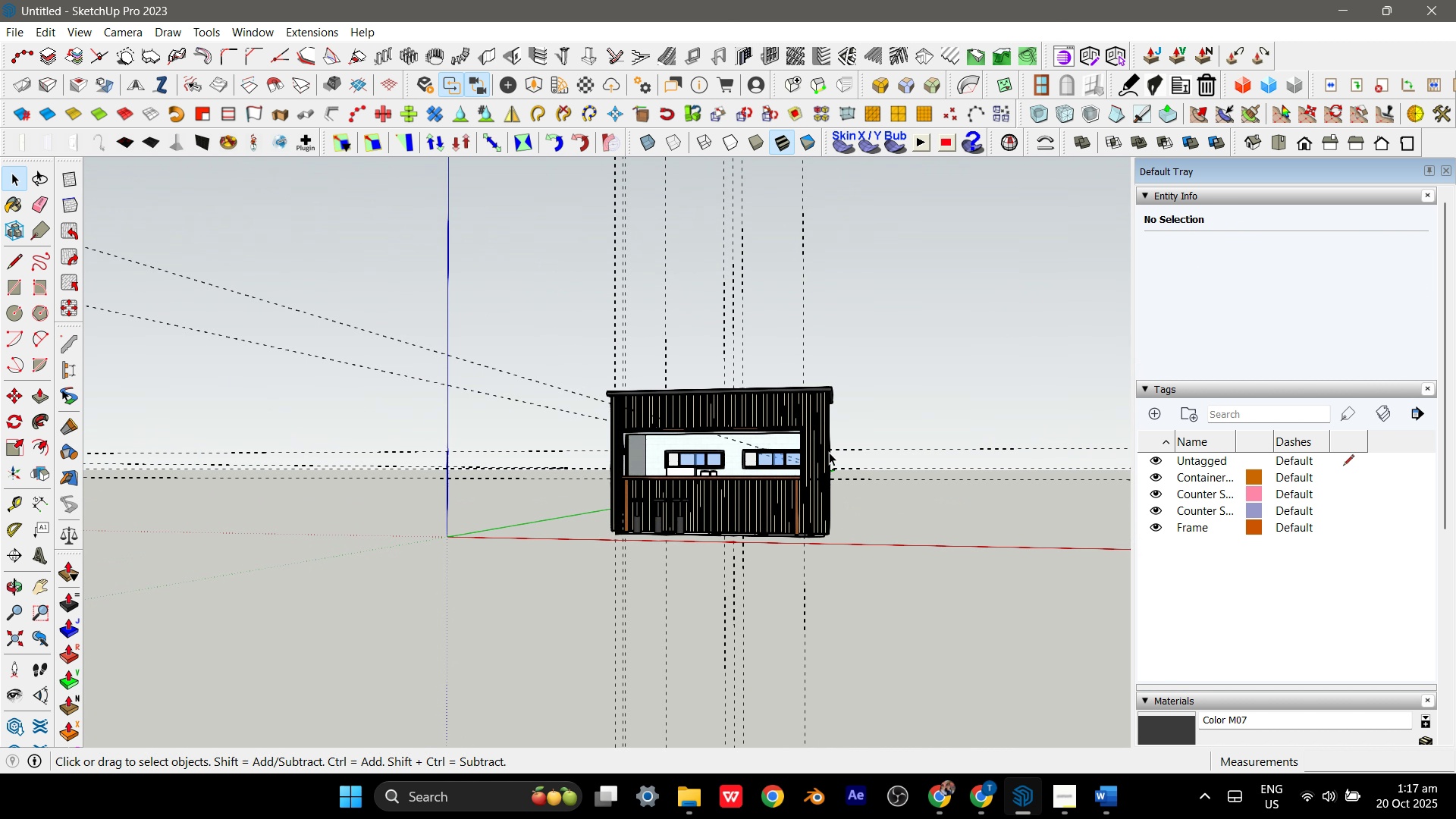 
left_click_drag(start_coordinate=[814, 343], to_coordinate=[852, 573])
 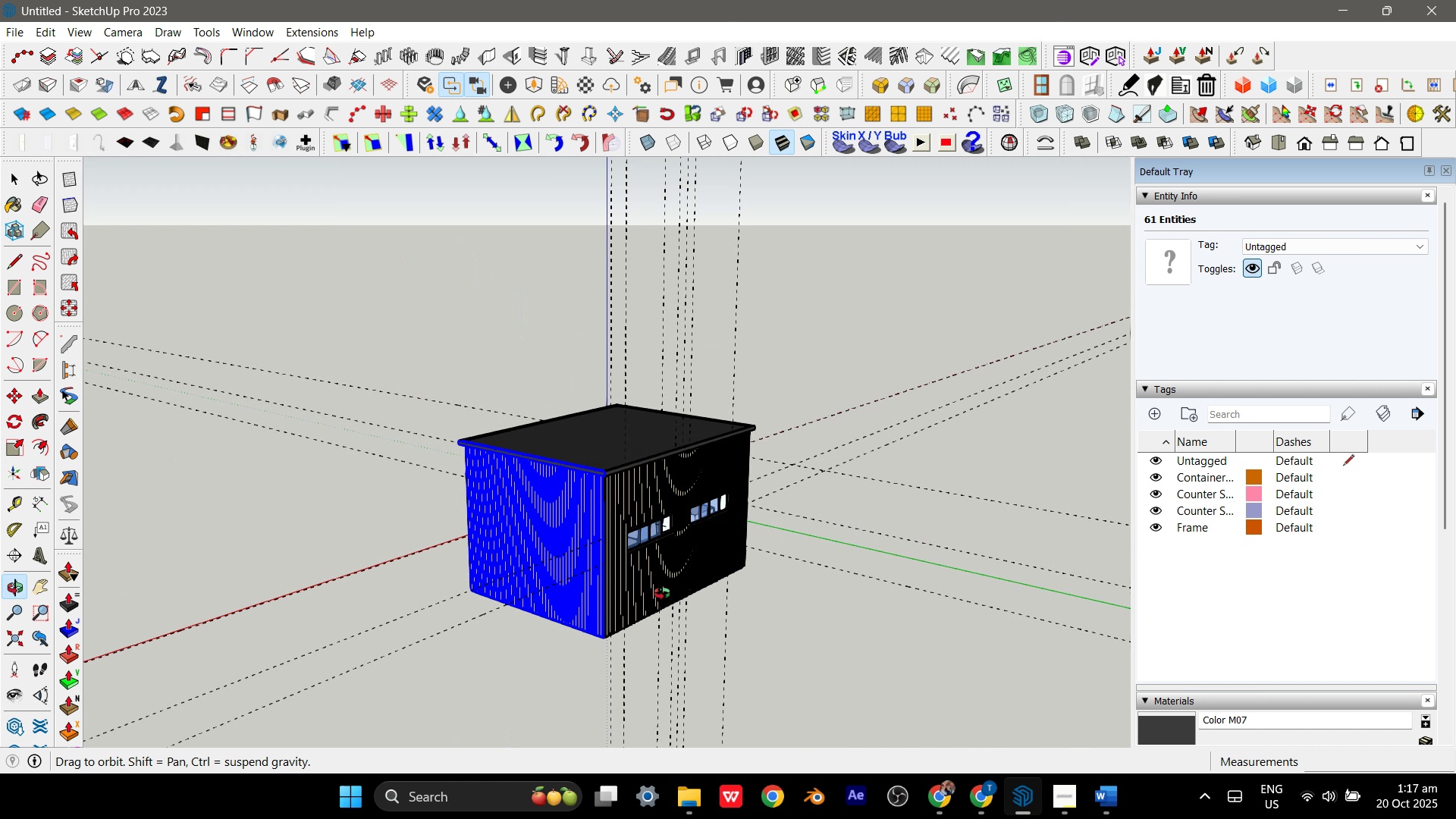 
scroll: coordinate [679, 479], scroll_direction: up, amount: 21.0
 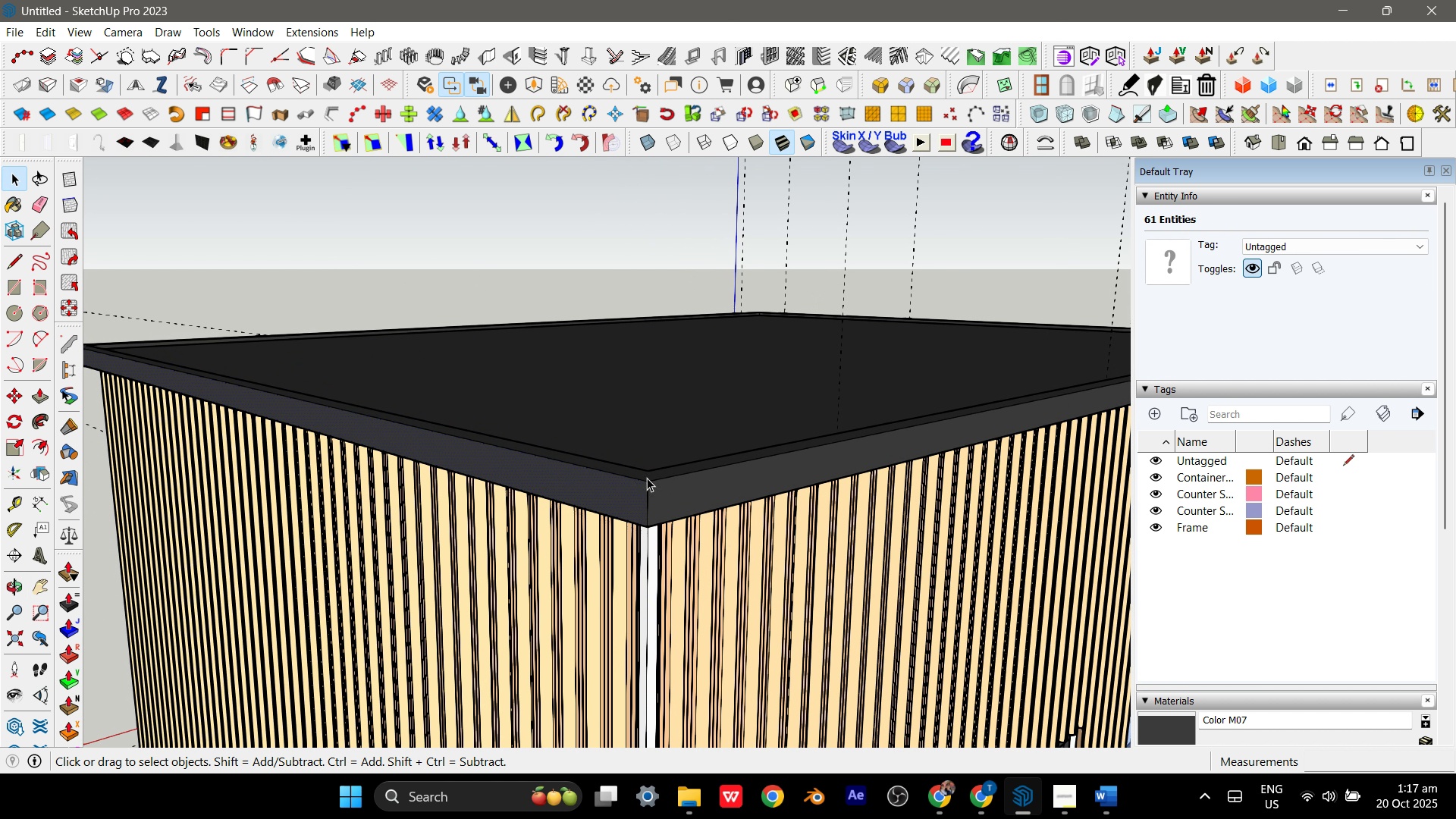 
key(Escape)
 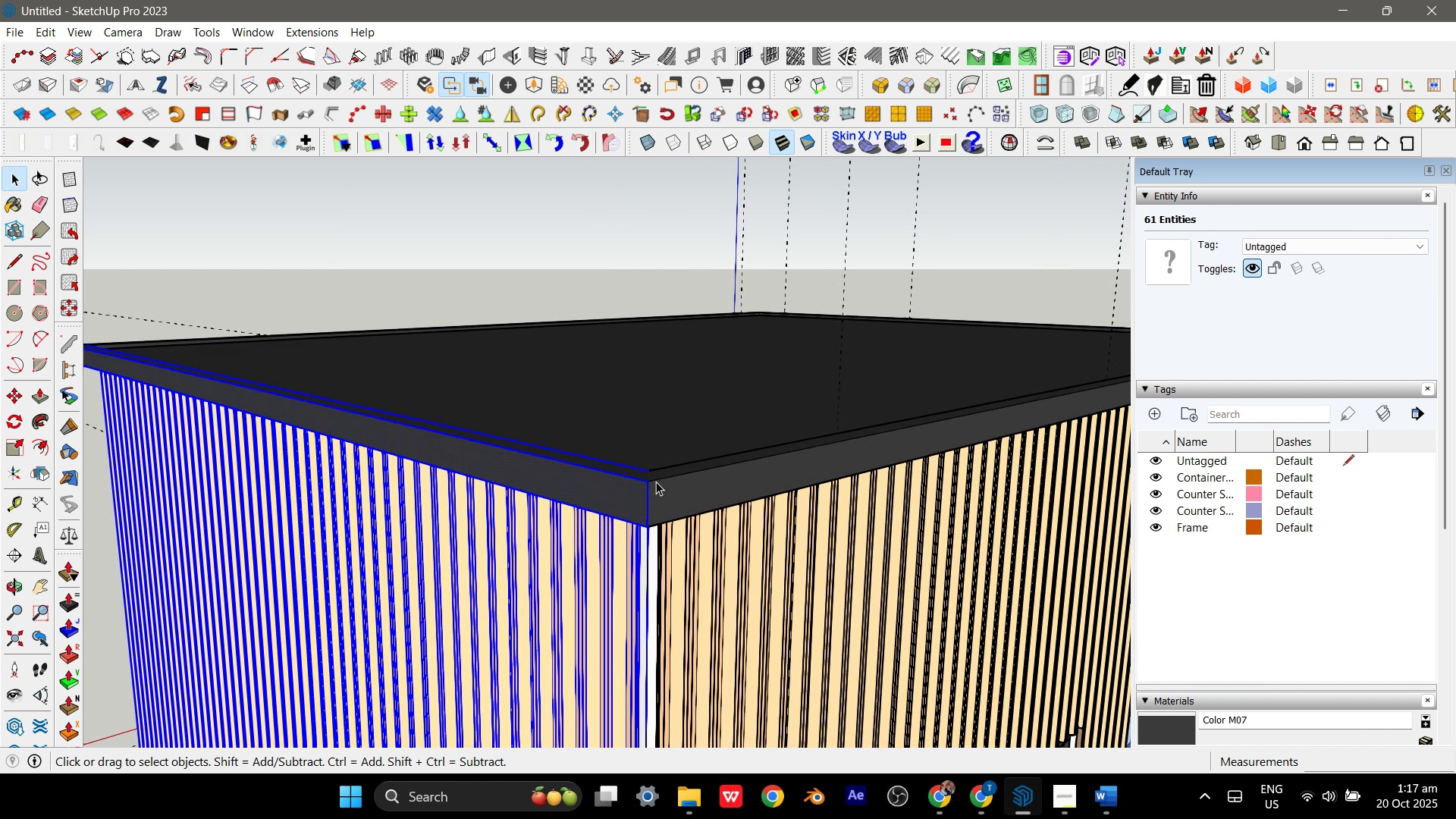 
left_click([632, 482])
 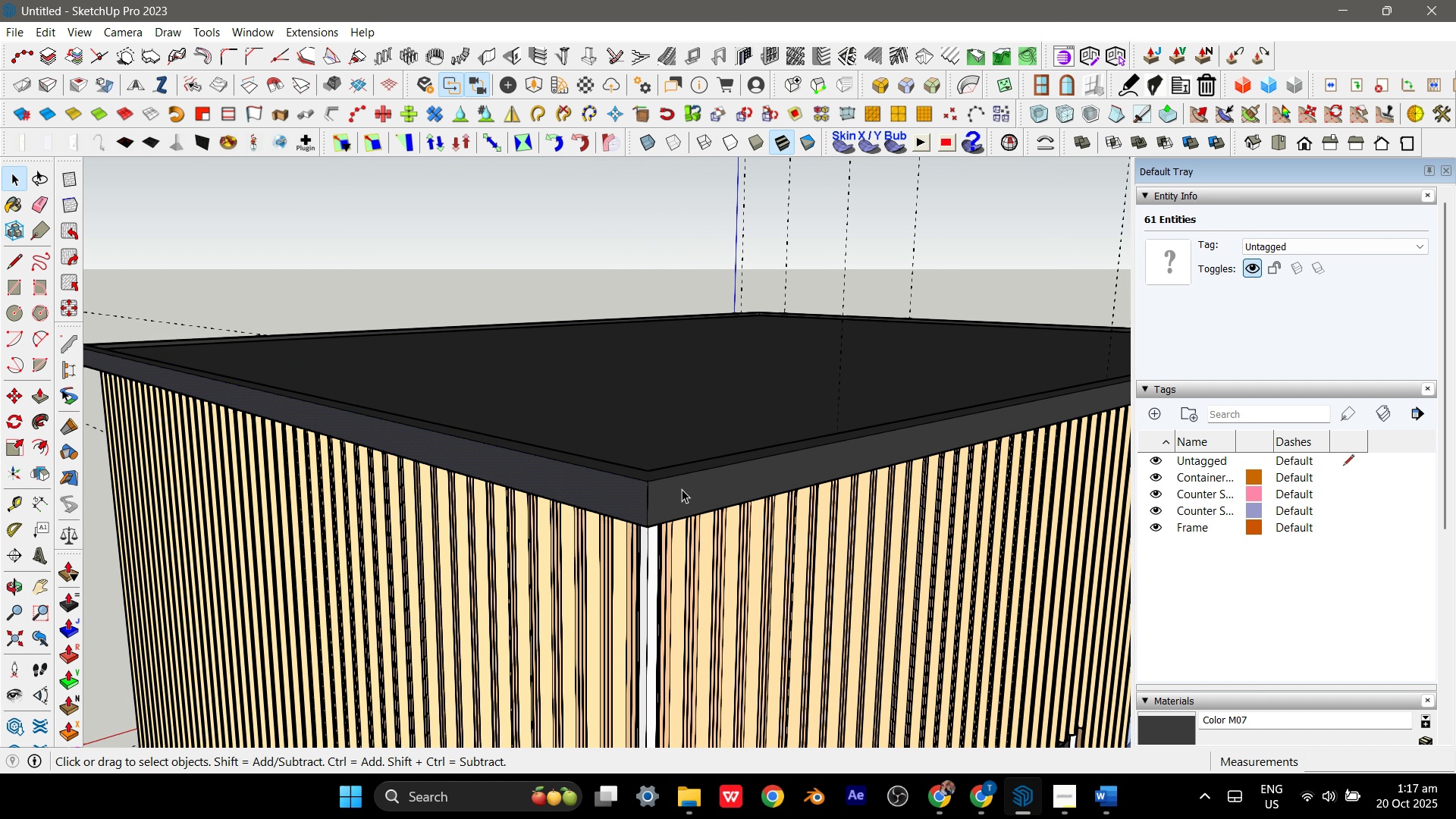 
left_click([682, 489])
 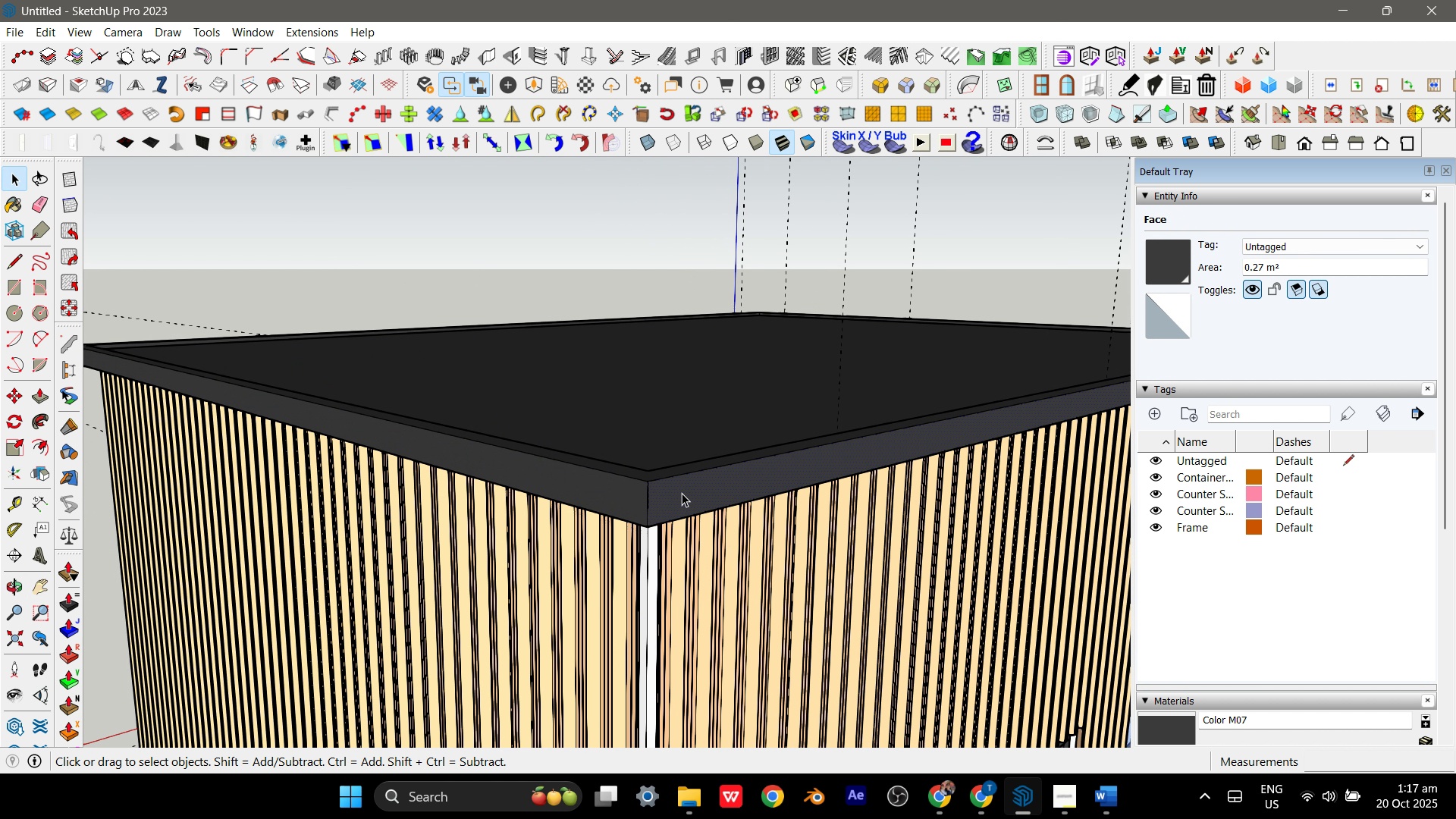 
double_click([682, 493])
 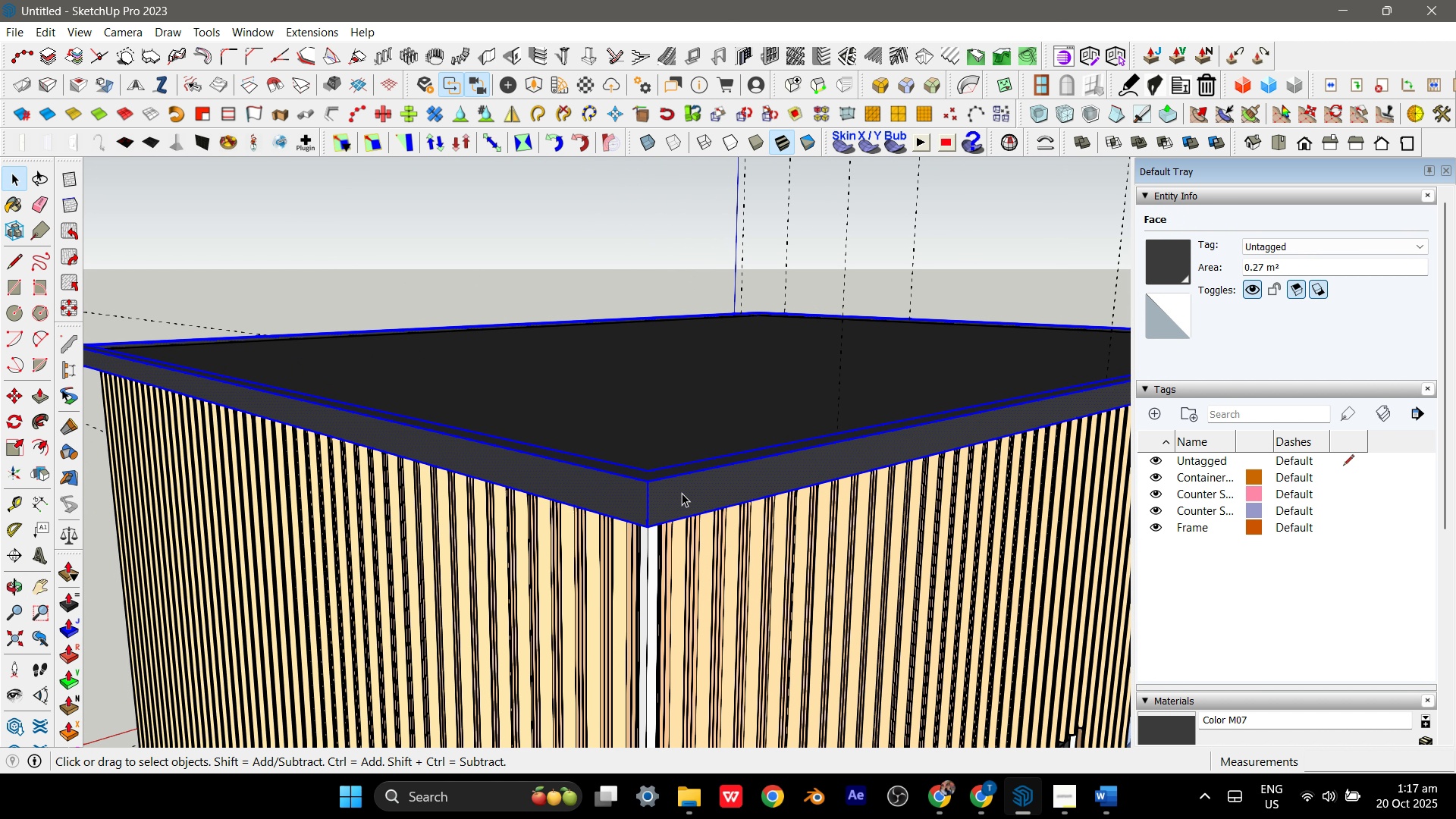 
triple_click([682, 493])
 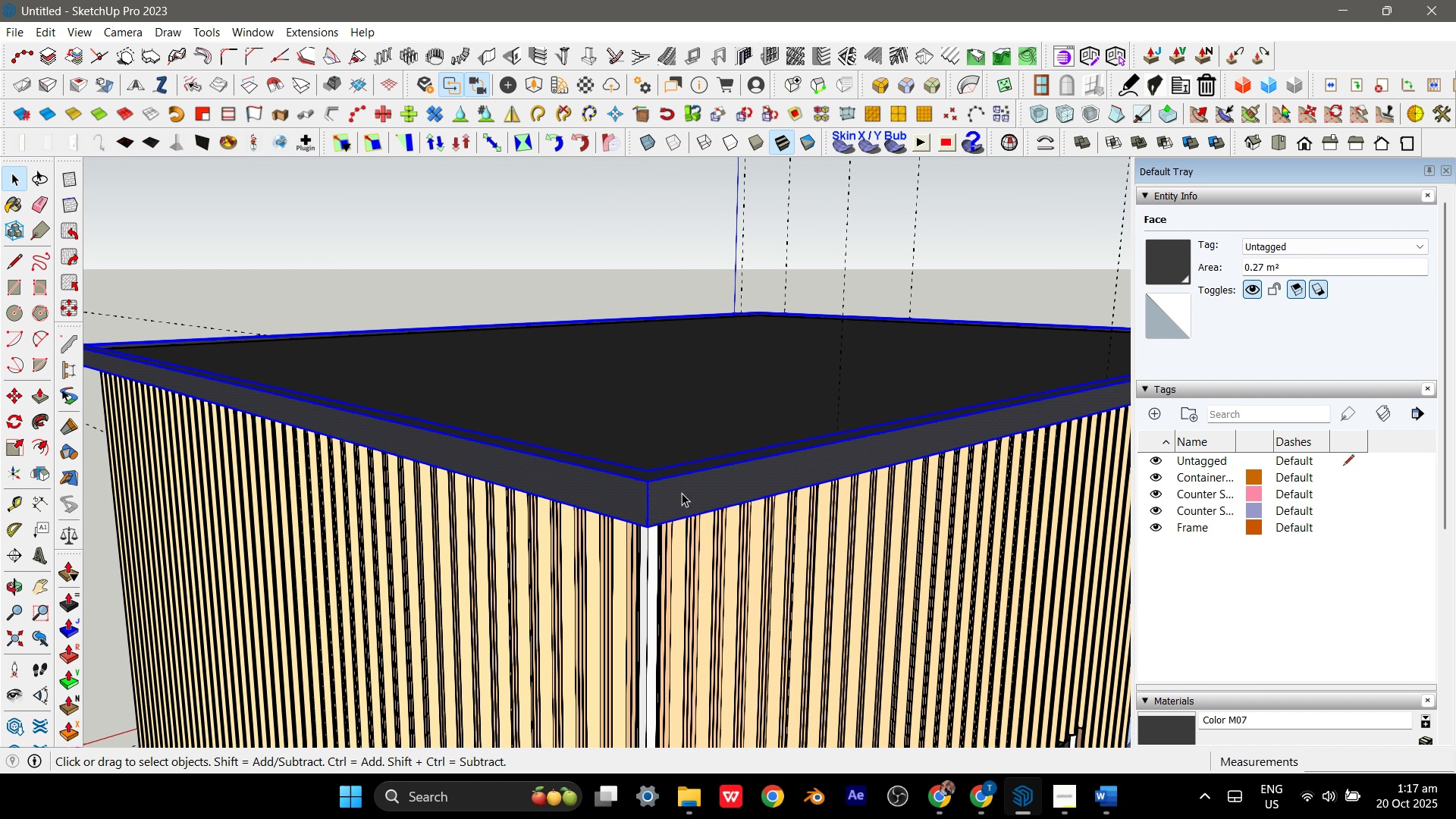 
right_click([682, 493])
 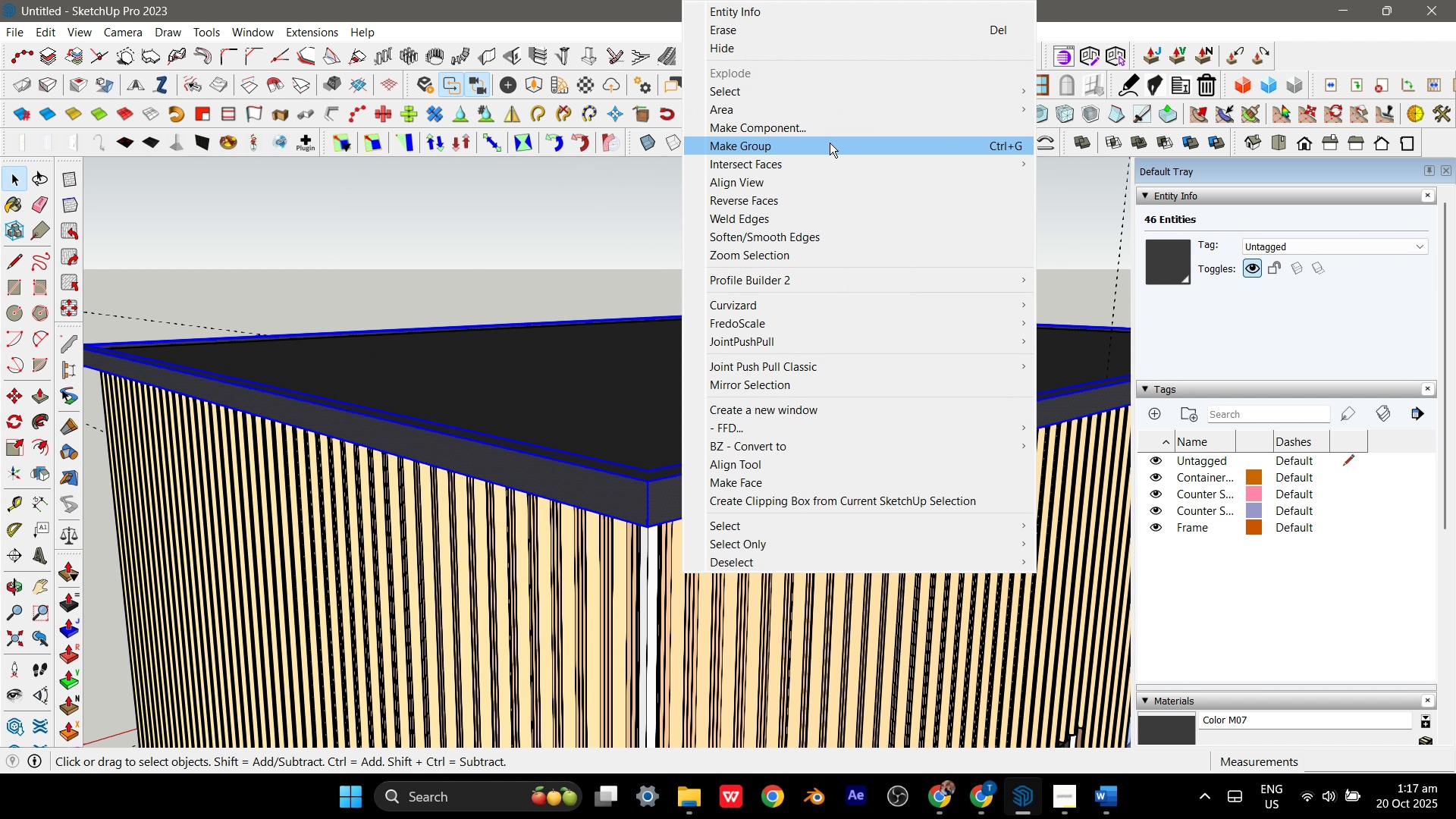 
left_click([830, 143])
 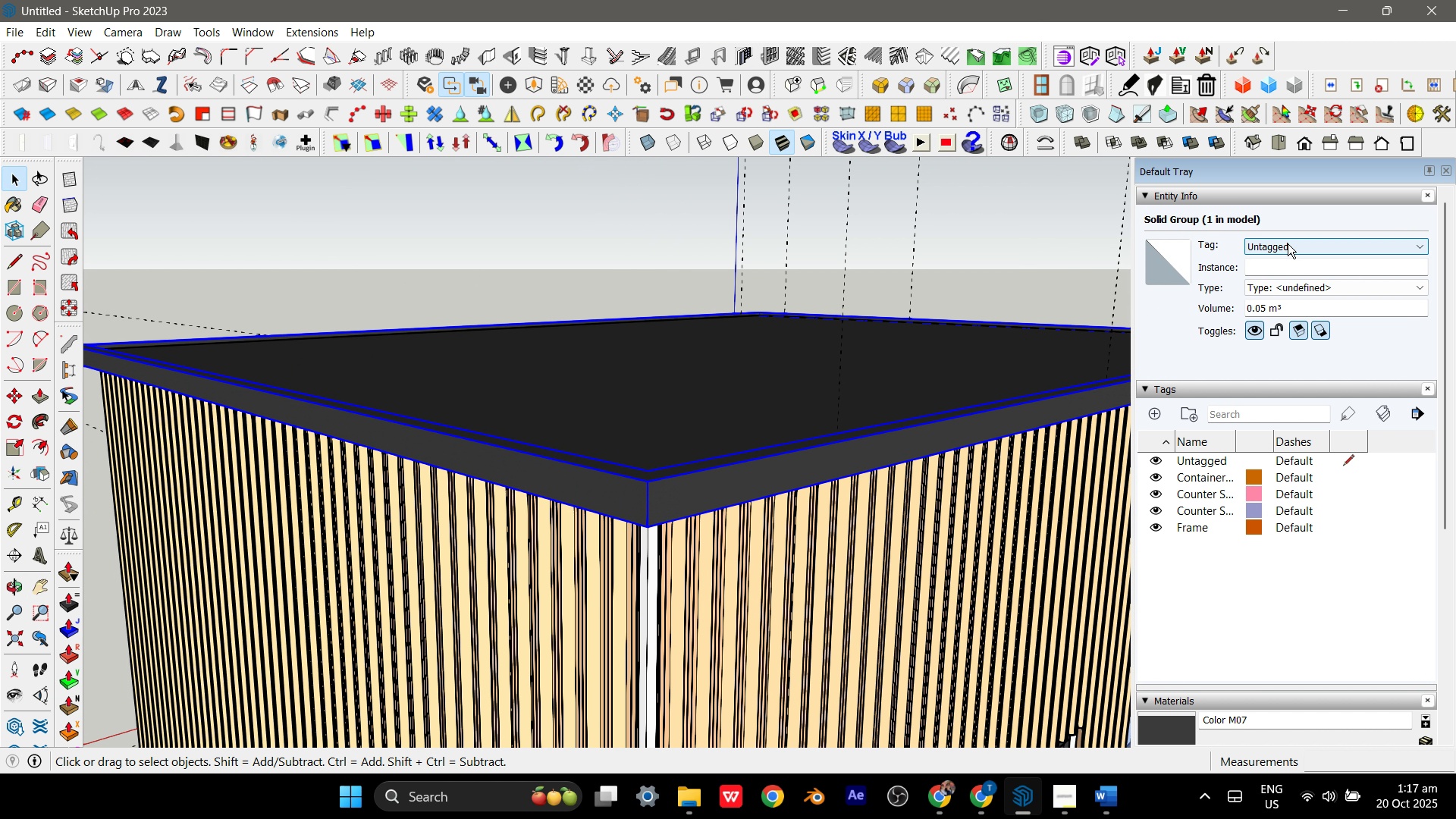 
left_click([1288, 243])
 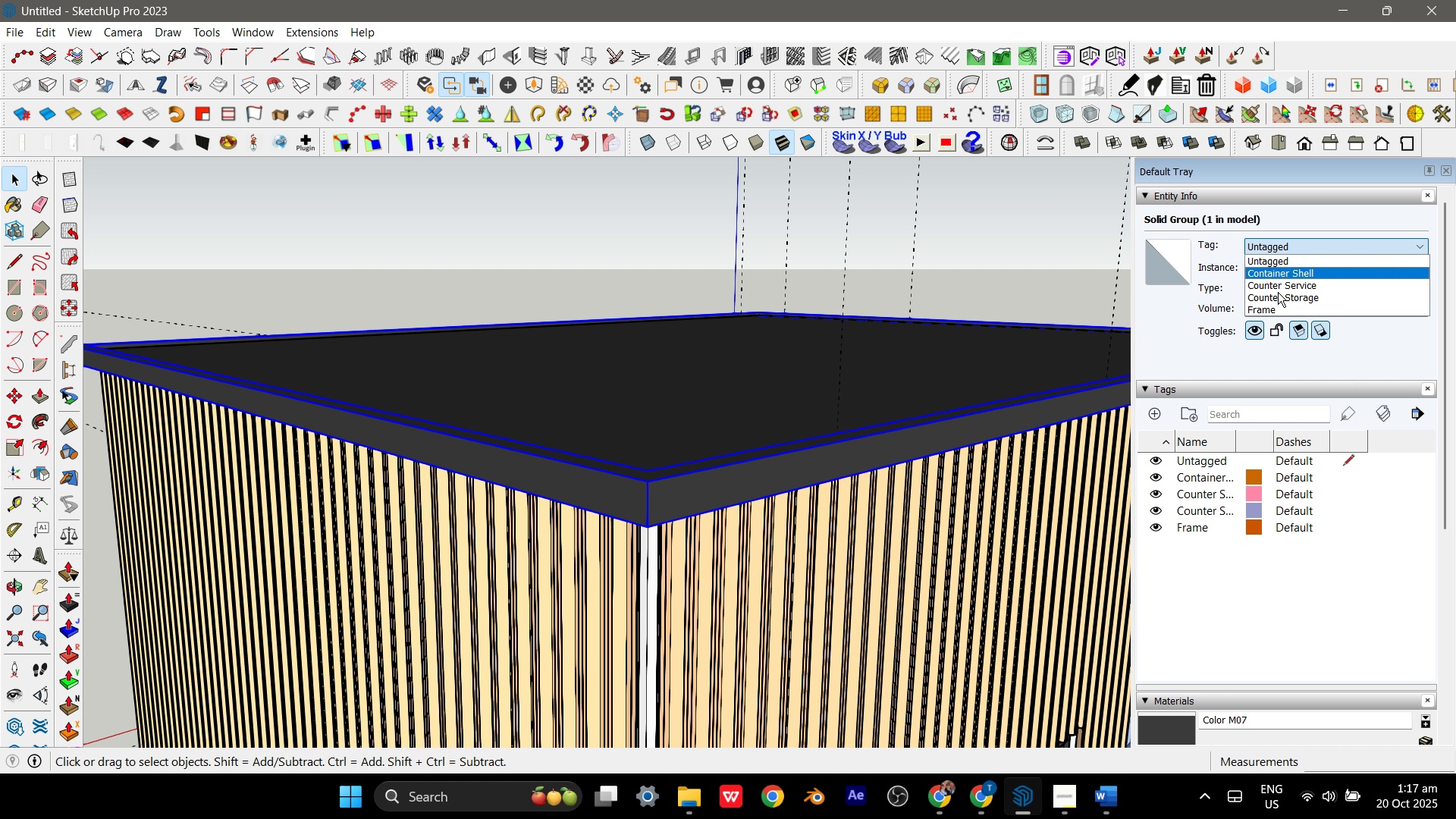 
left_click([1304, 234])
 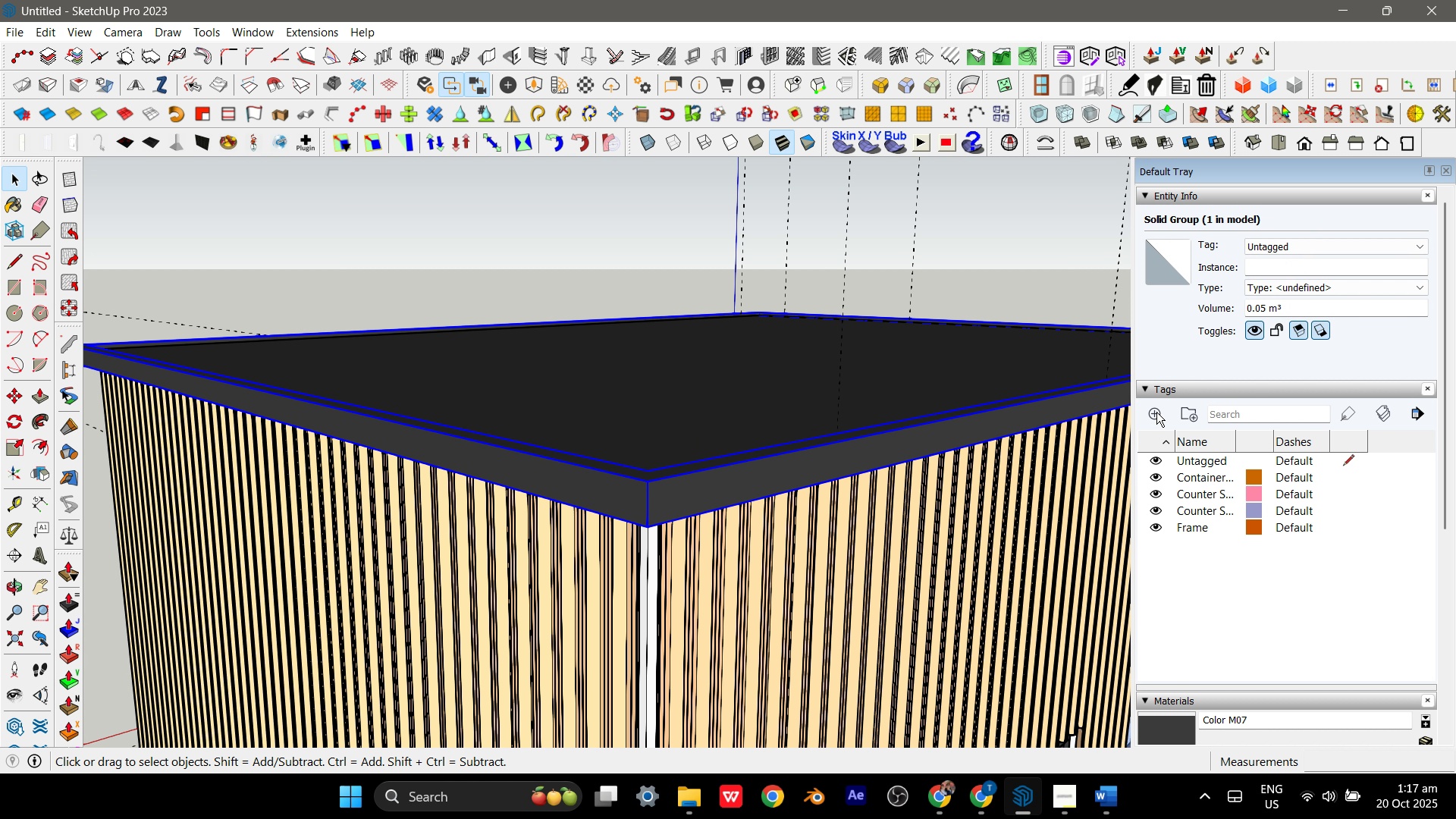 
left_click([1156, 412])
 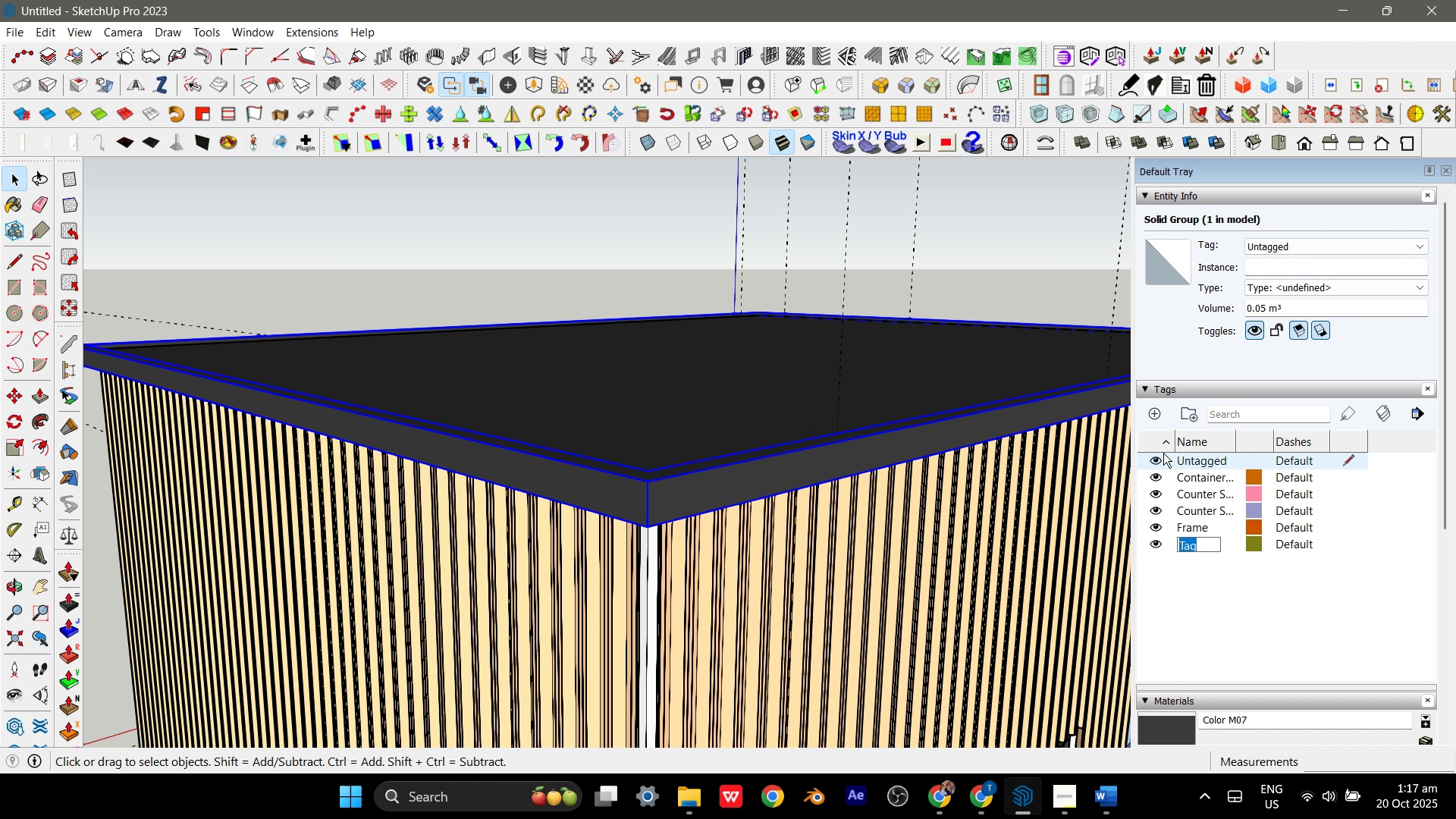 
type(Roof)
 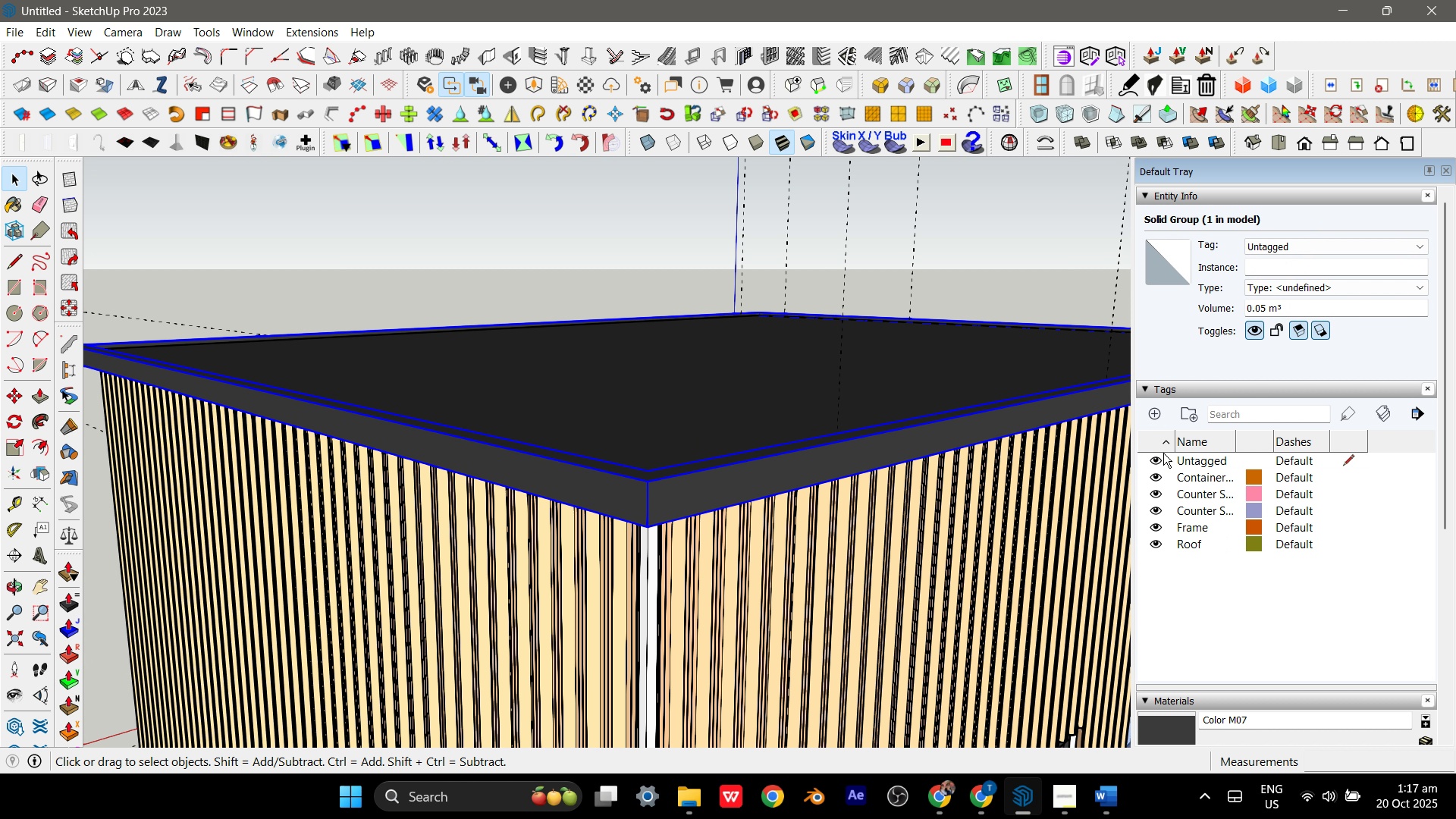 
key(Enter)
 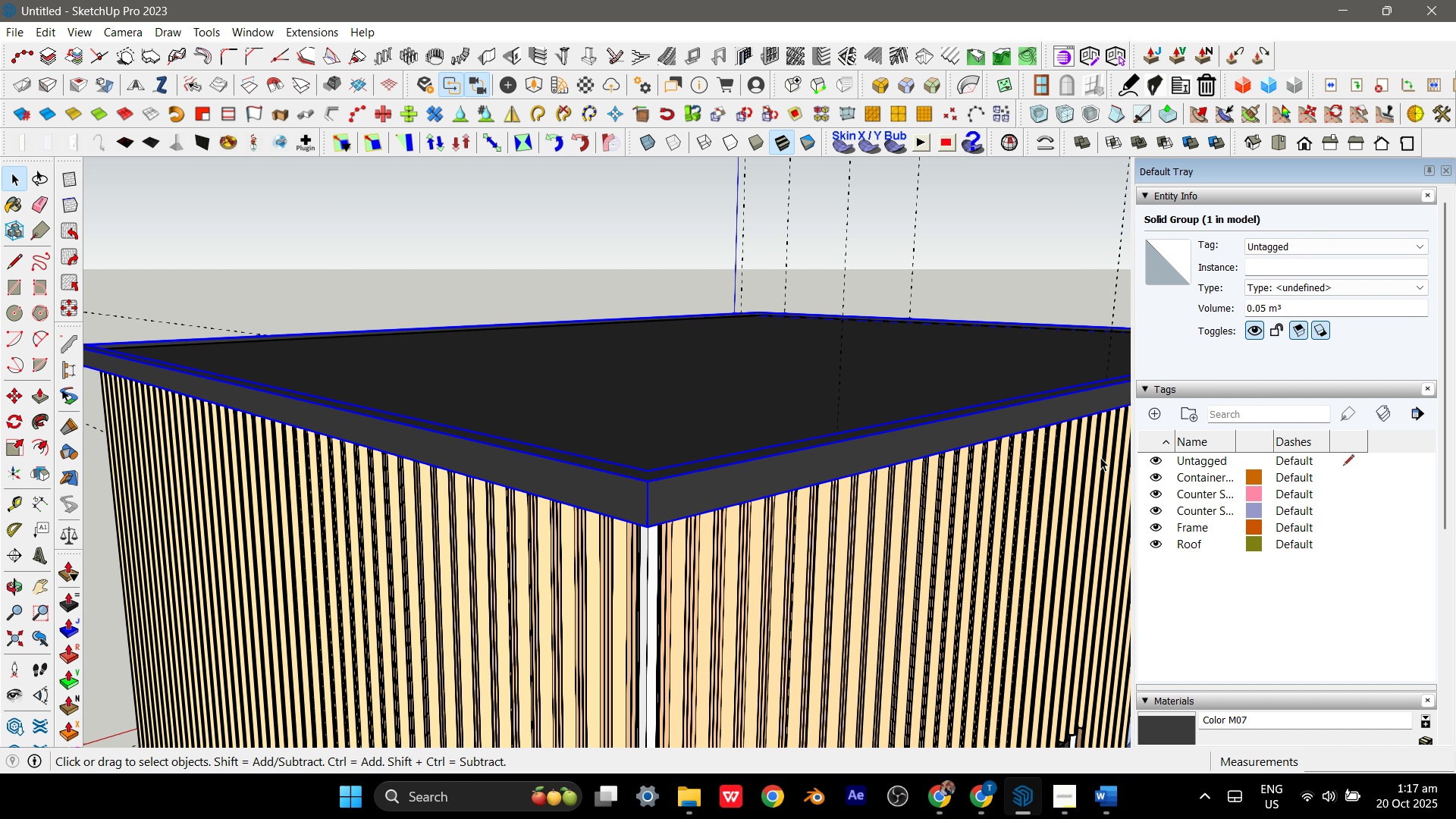 
scroll: coordinate [852, 447], scroll_direction: down, amount: 4.0
 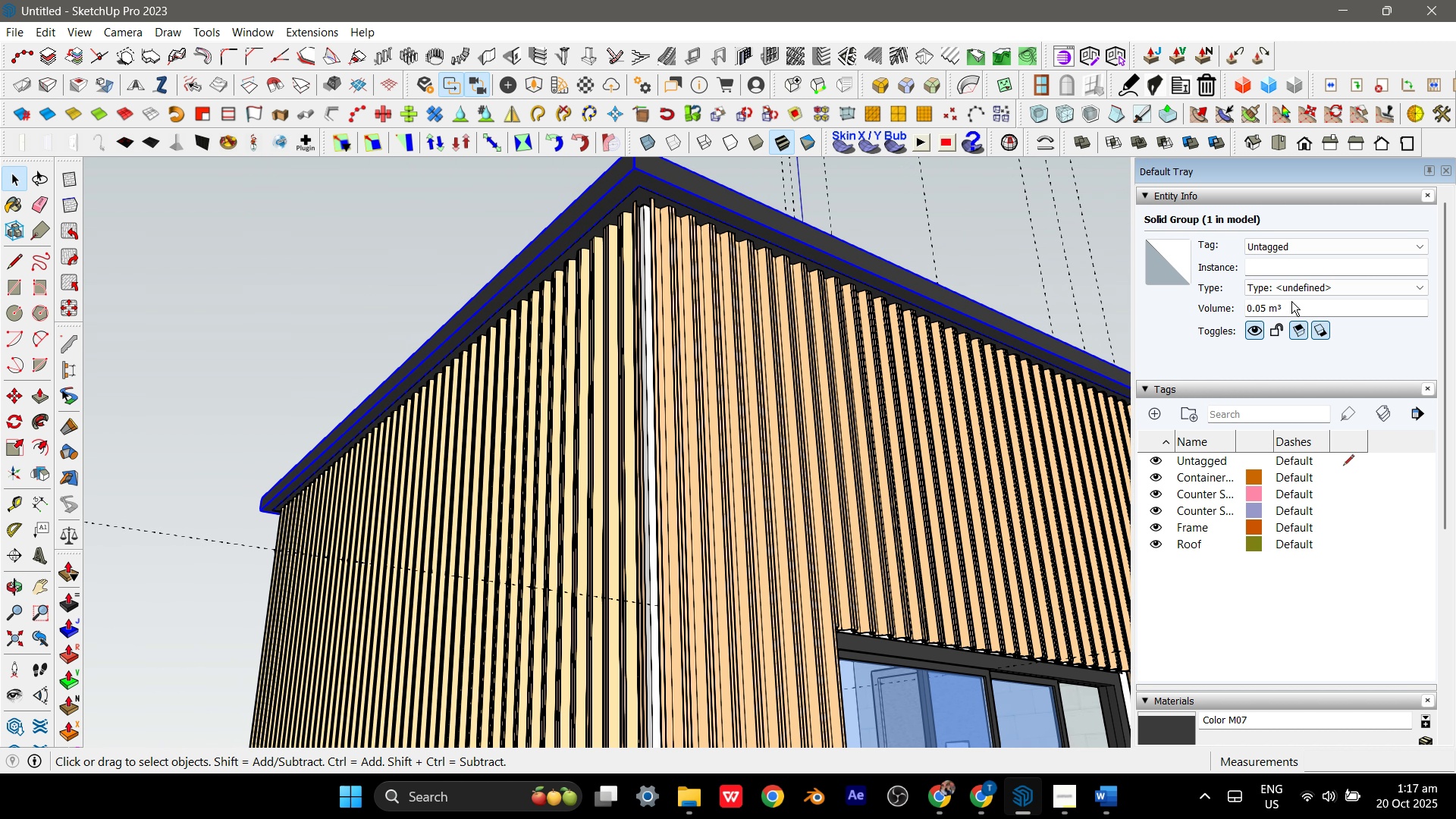 
left_click([1300, 239])
 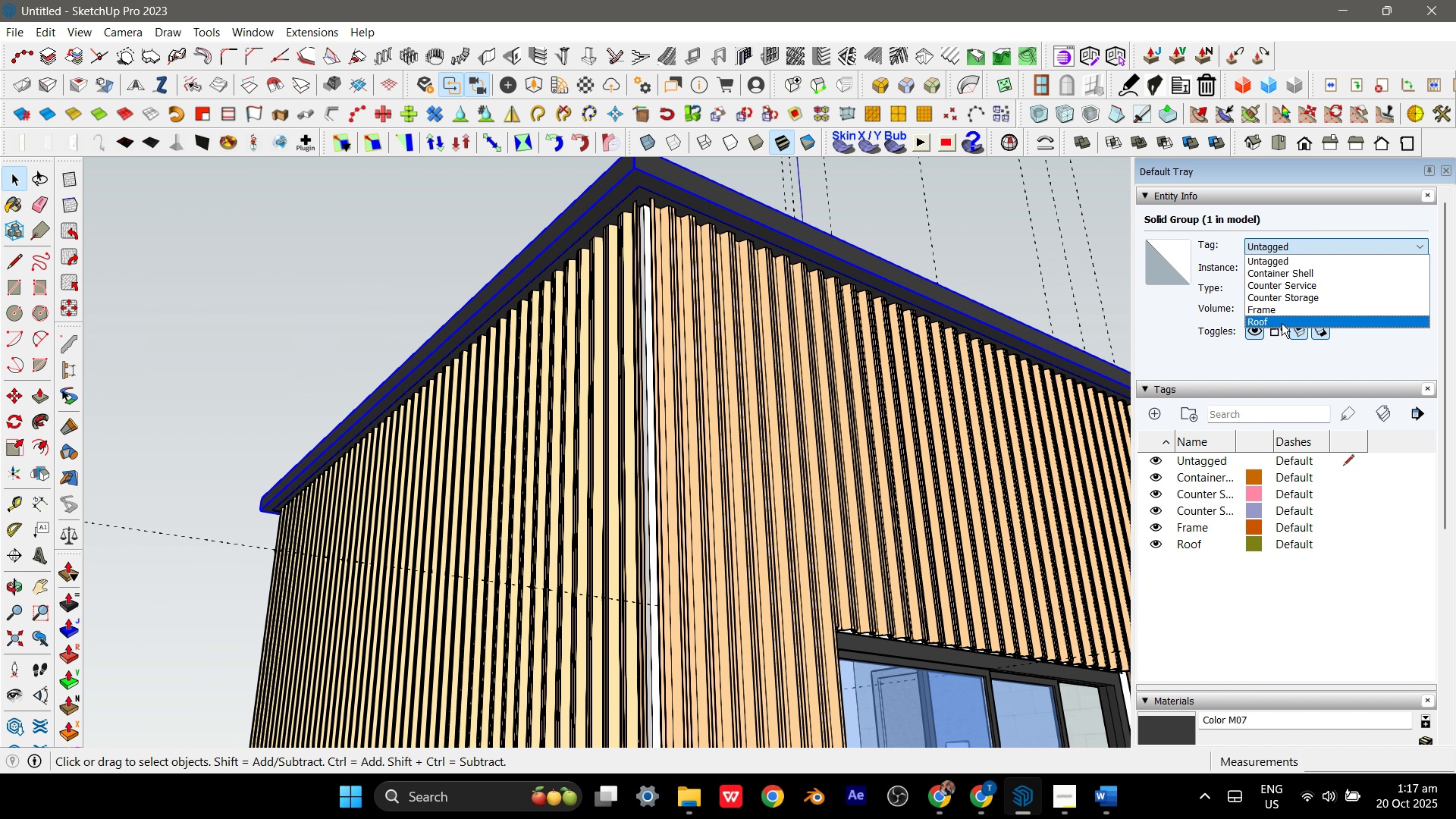 
left_click([1282, 322])
 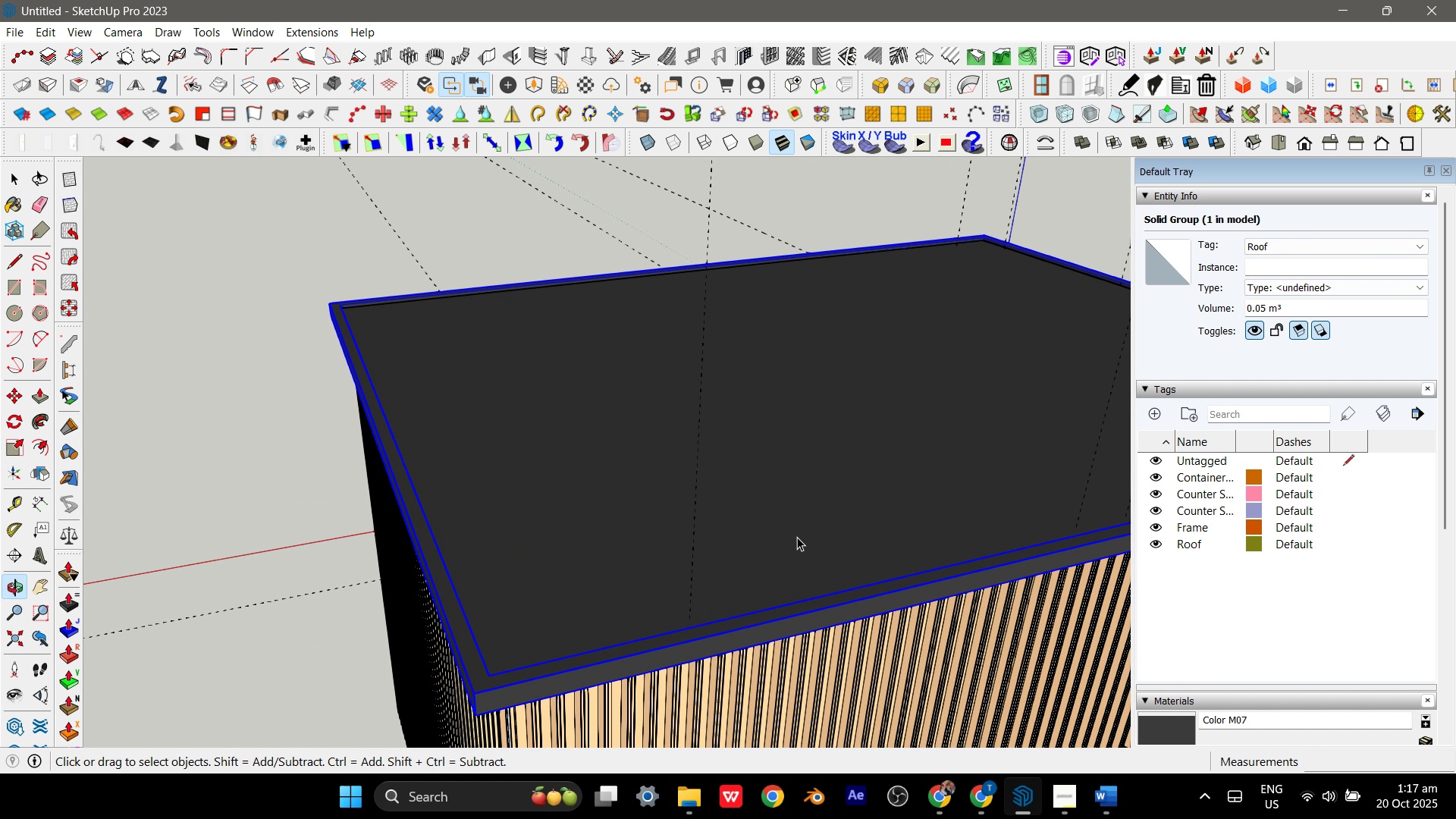 
hold_key(key=ControlLeft, duration=0.64)
left_click([784, 498])
 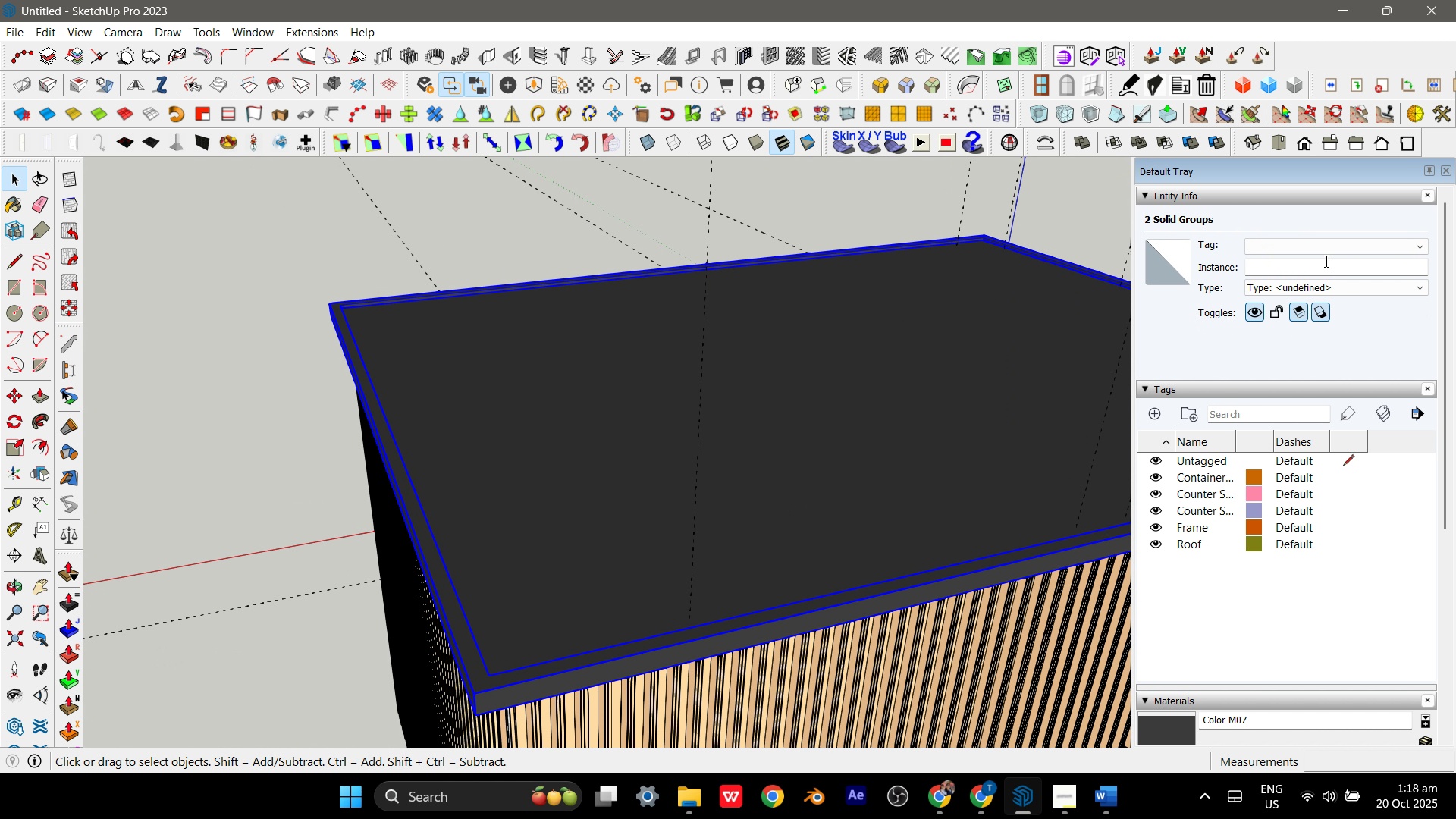 
left_click([1329, 249])
 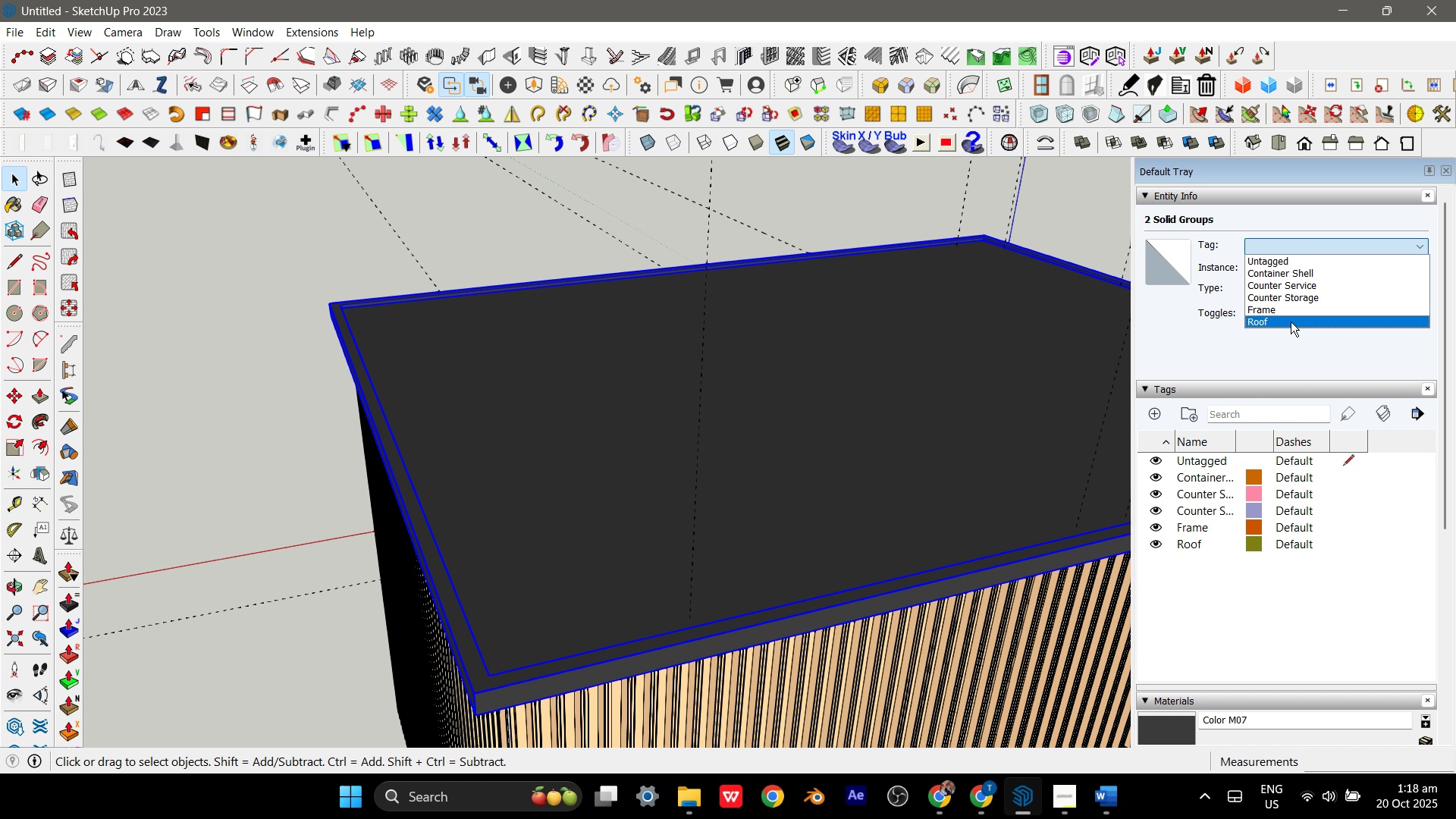 
left_click([1291, 322])
 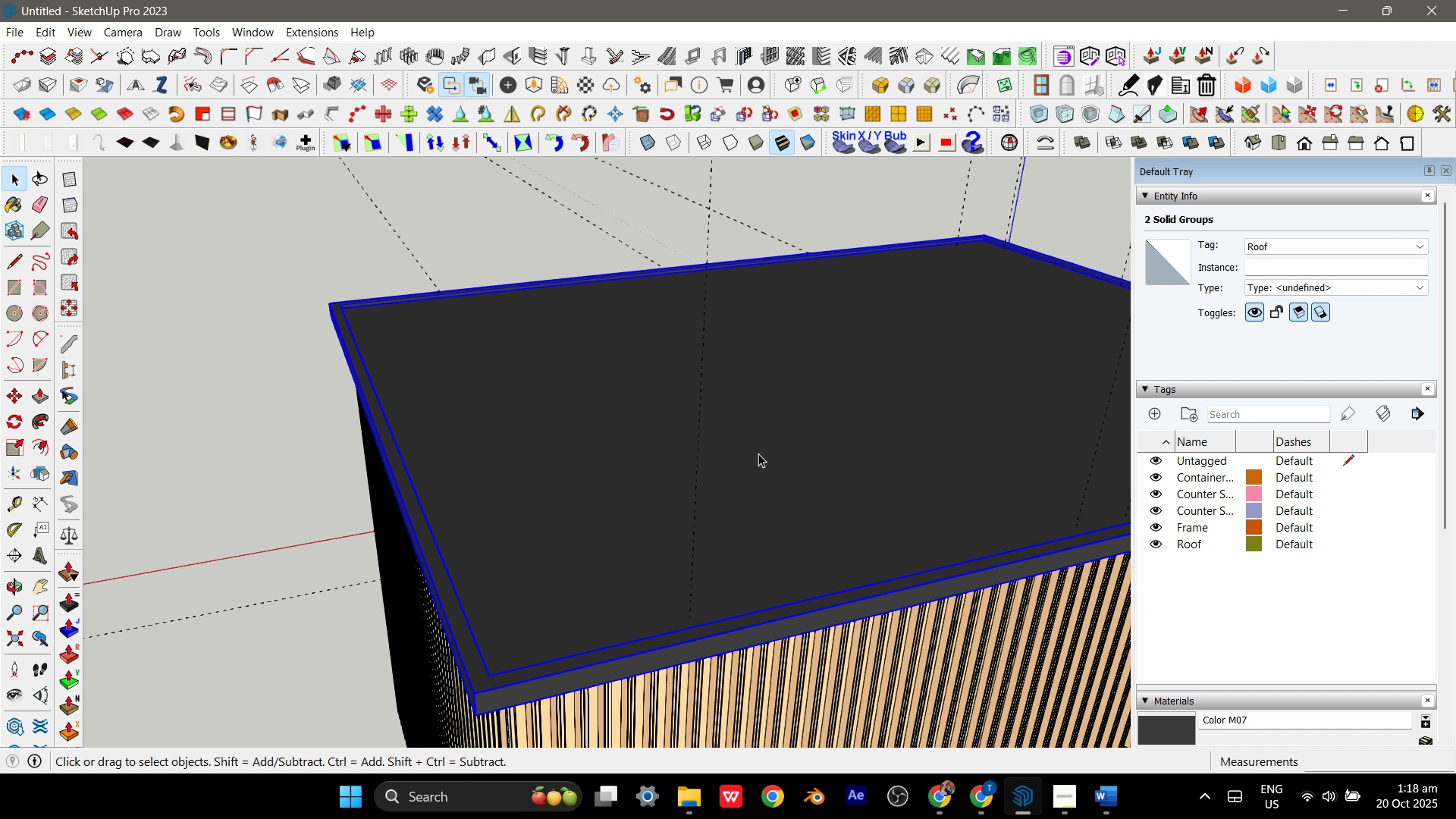 
scroll: coordinate [721, 504], scroll_direction: down, amount: 11.0
 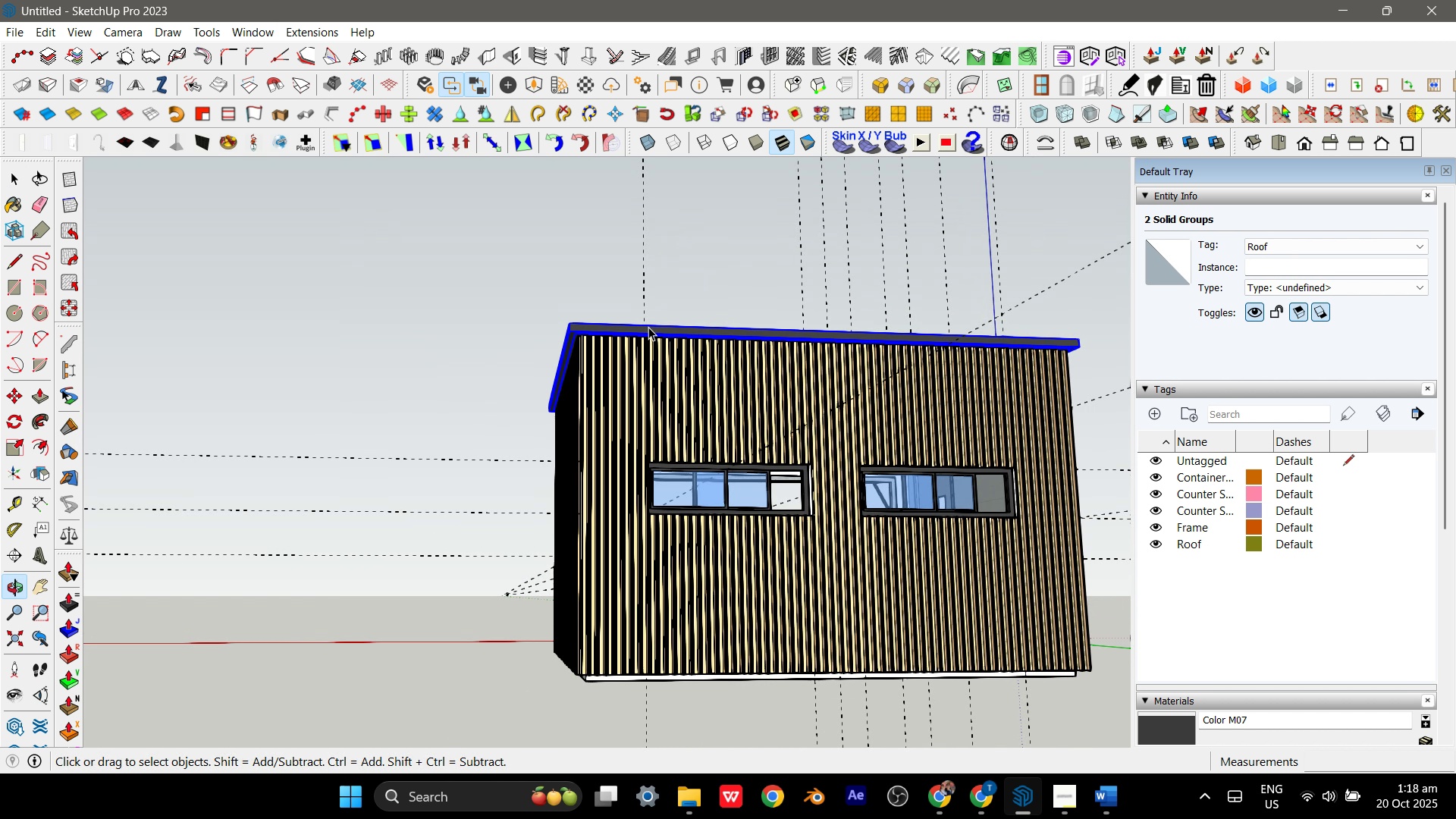 
left_click([755, 215])
 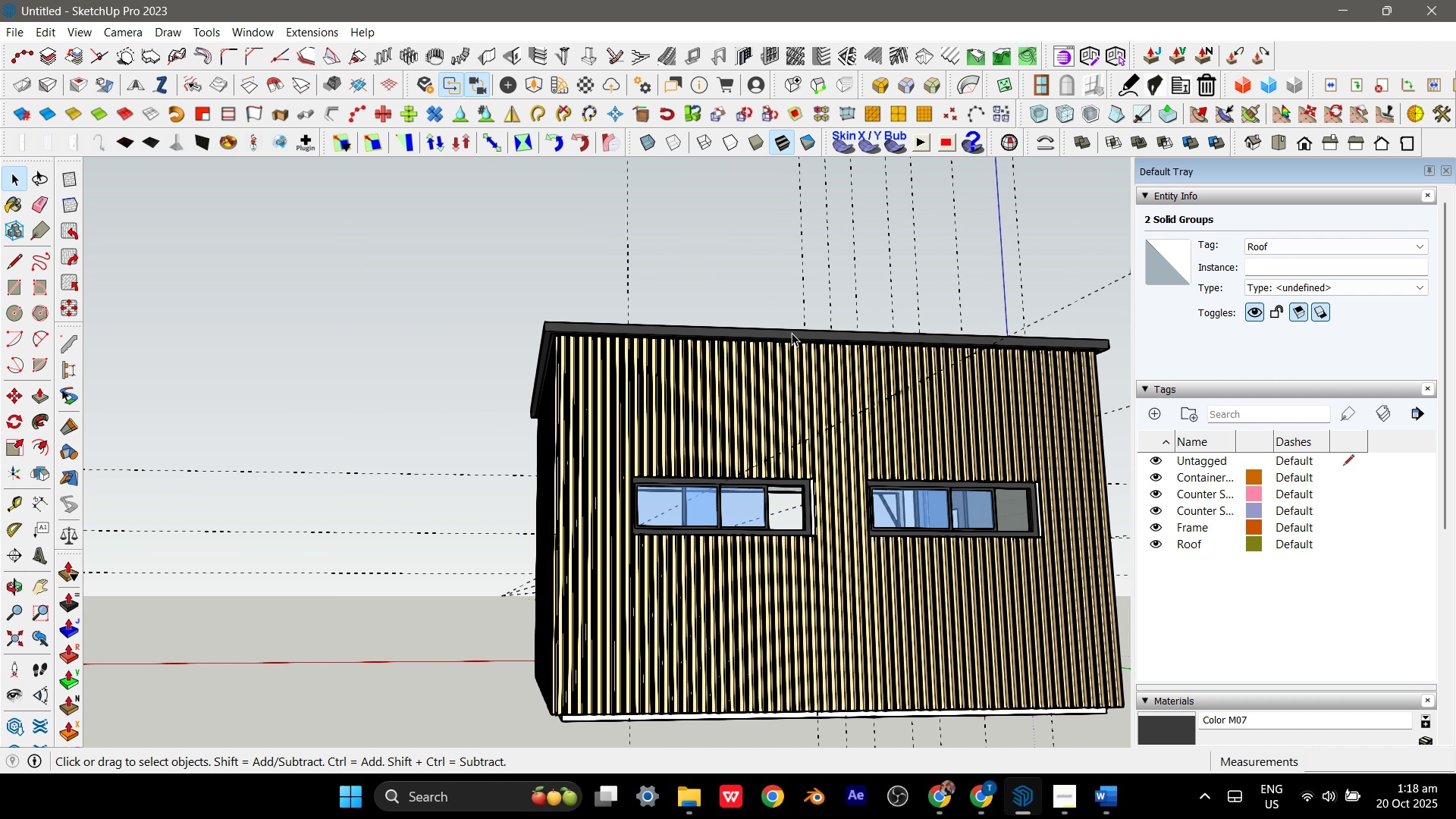 
scroll: coordinate [792, 333], scroll_direction: up, amount: 1.0
 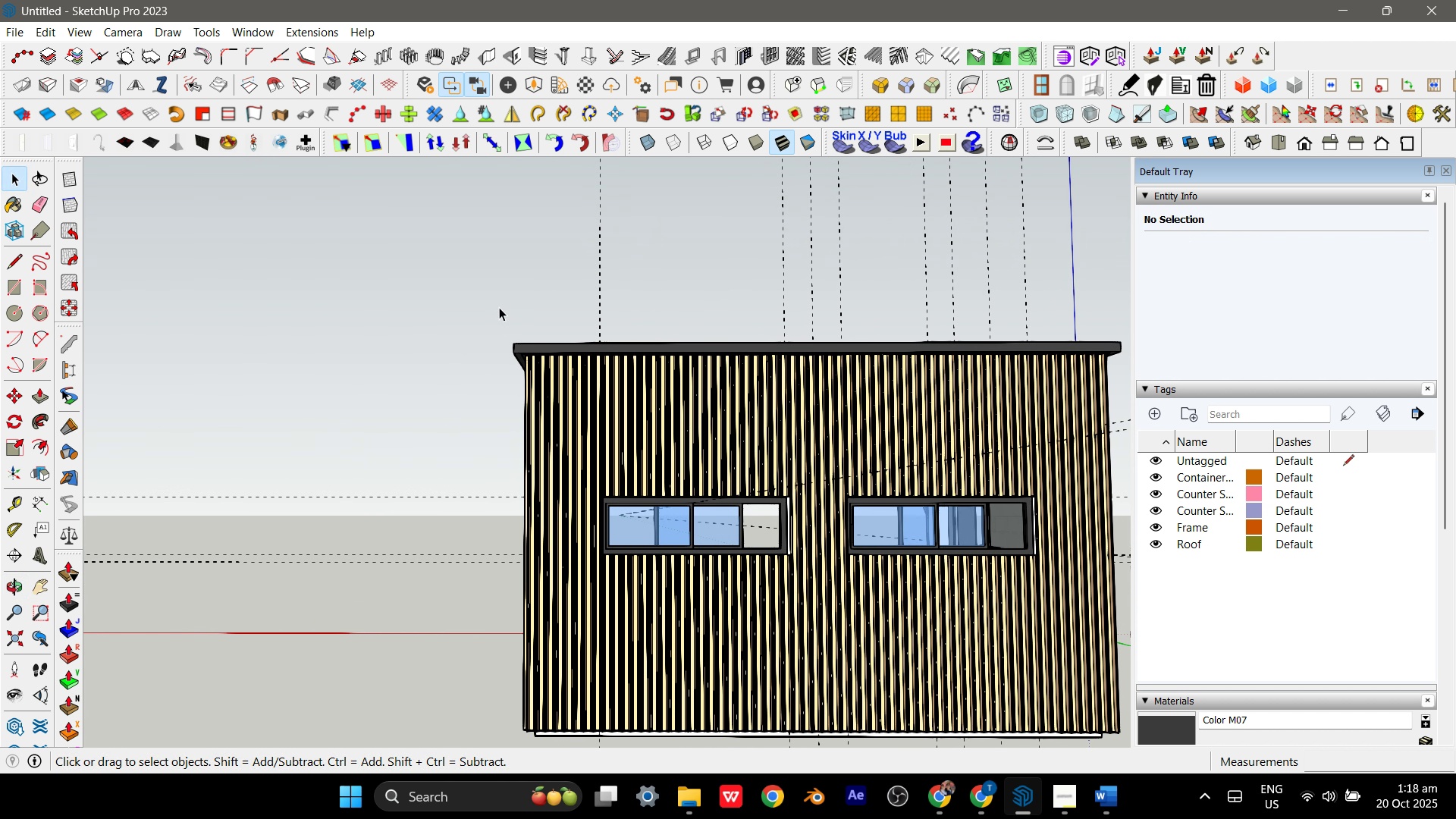 
left_click_drag(start_coordinate=[482, 284], to_coordinate=[544, 755])
 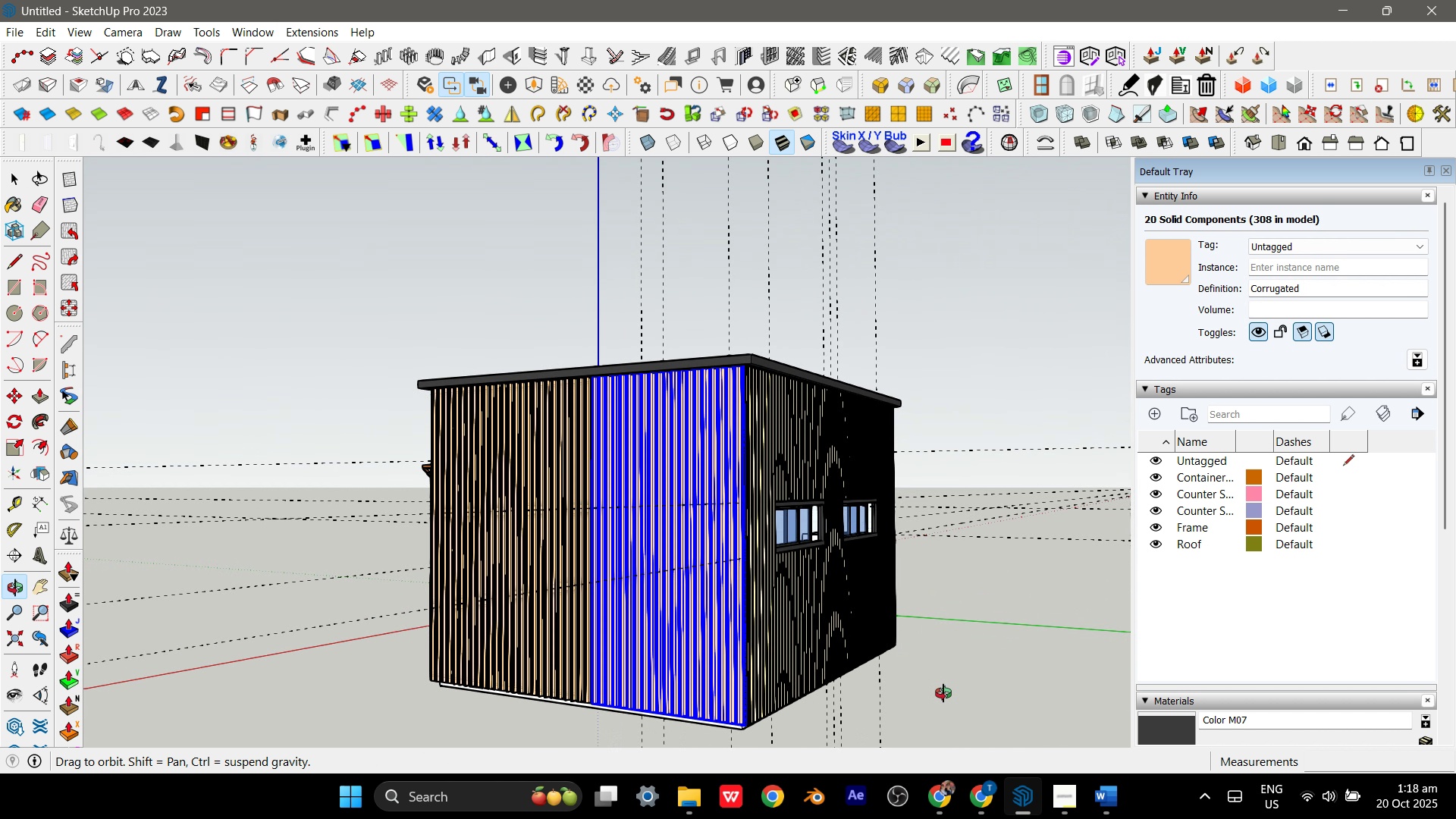 
scroll: coordinate [631, 485], scroll_direction: down, amount: 5.0
 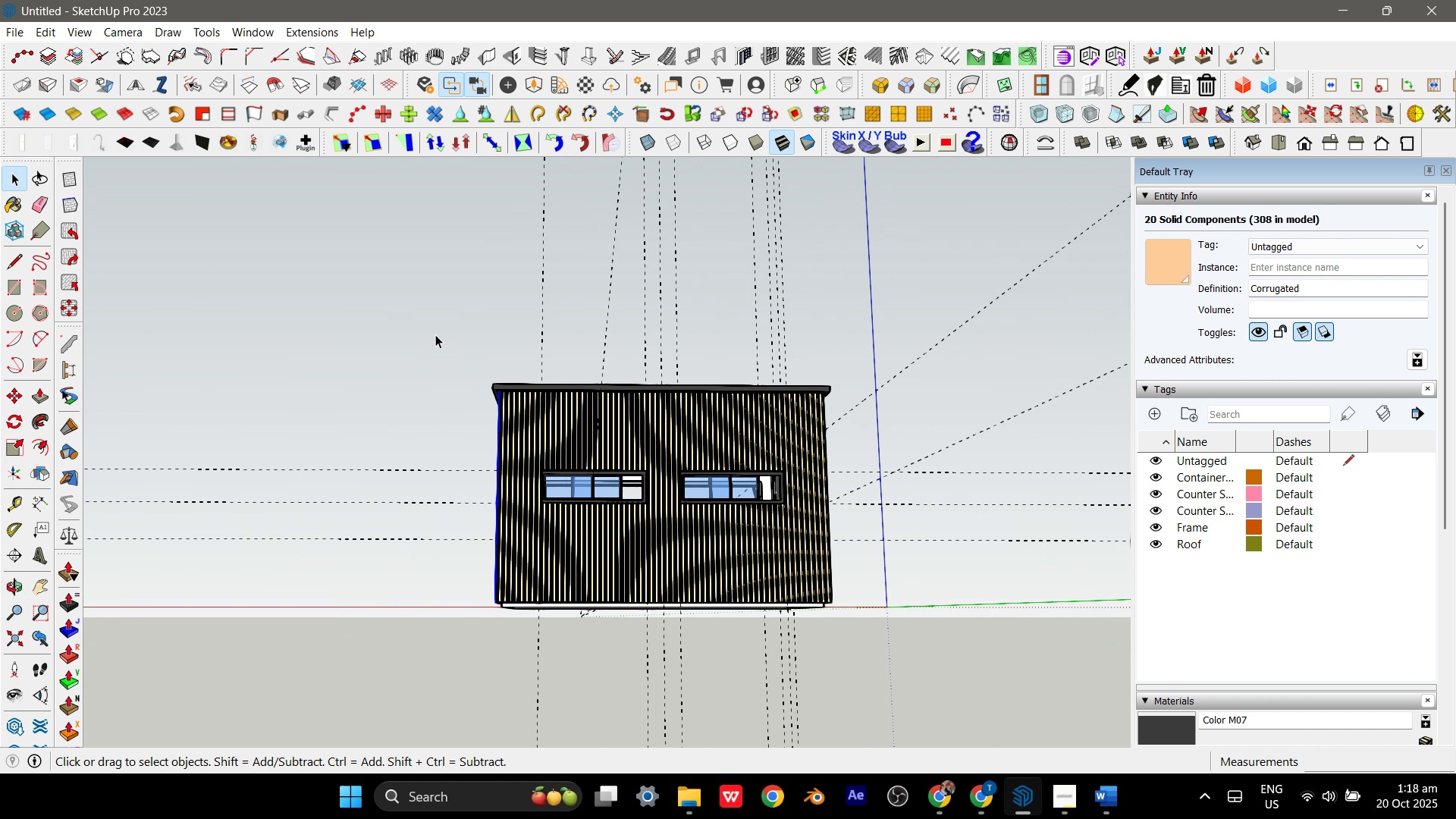 
left_click_drag(start_coordinate=[435, 334], to_coordinate=[513, 632])
 